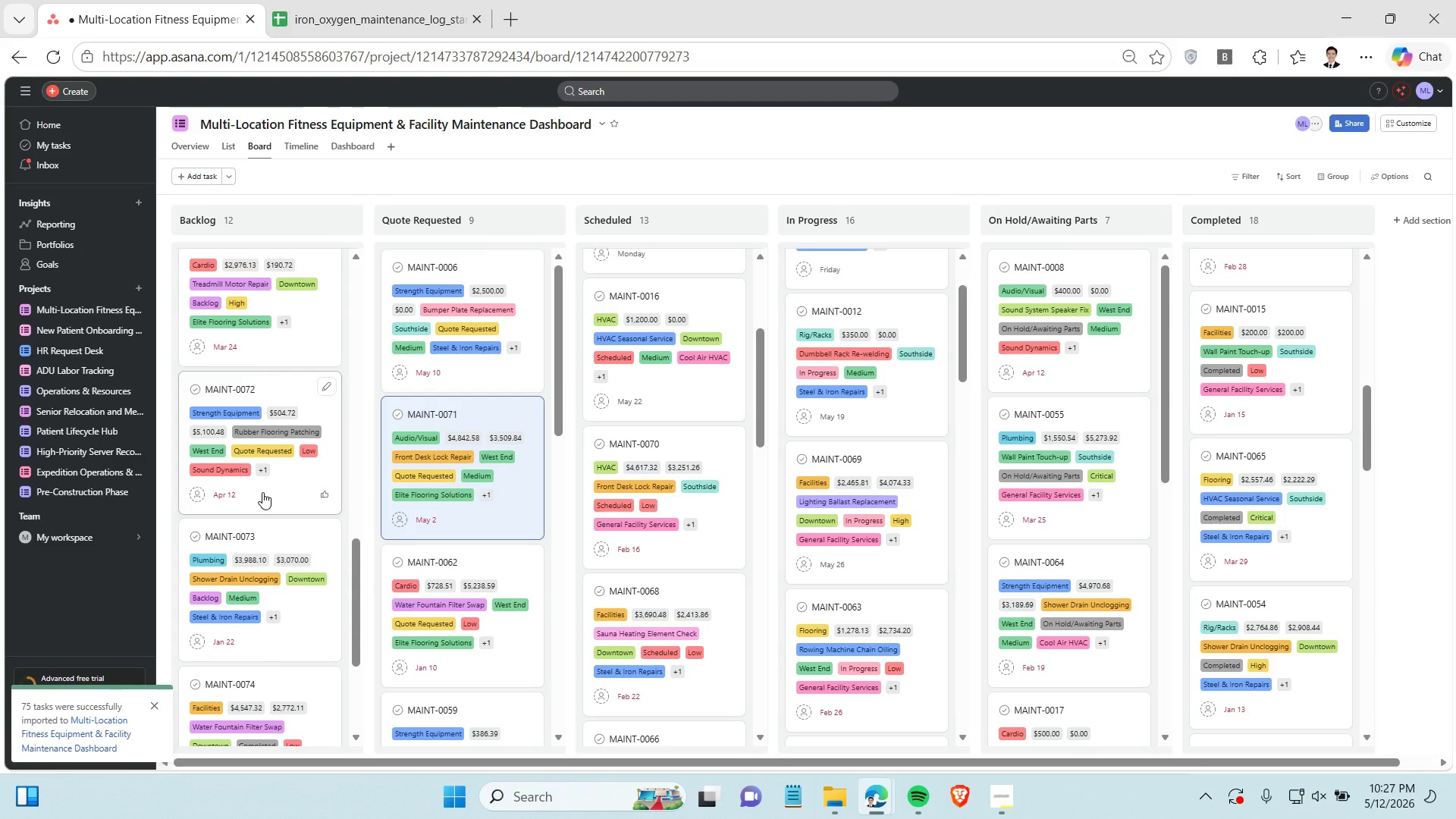 
wait(6.14)
 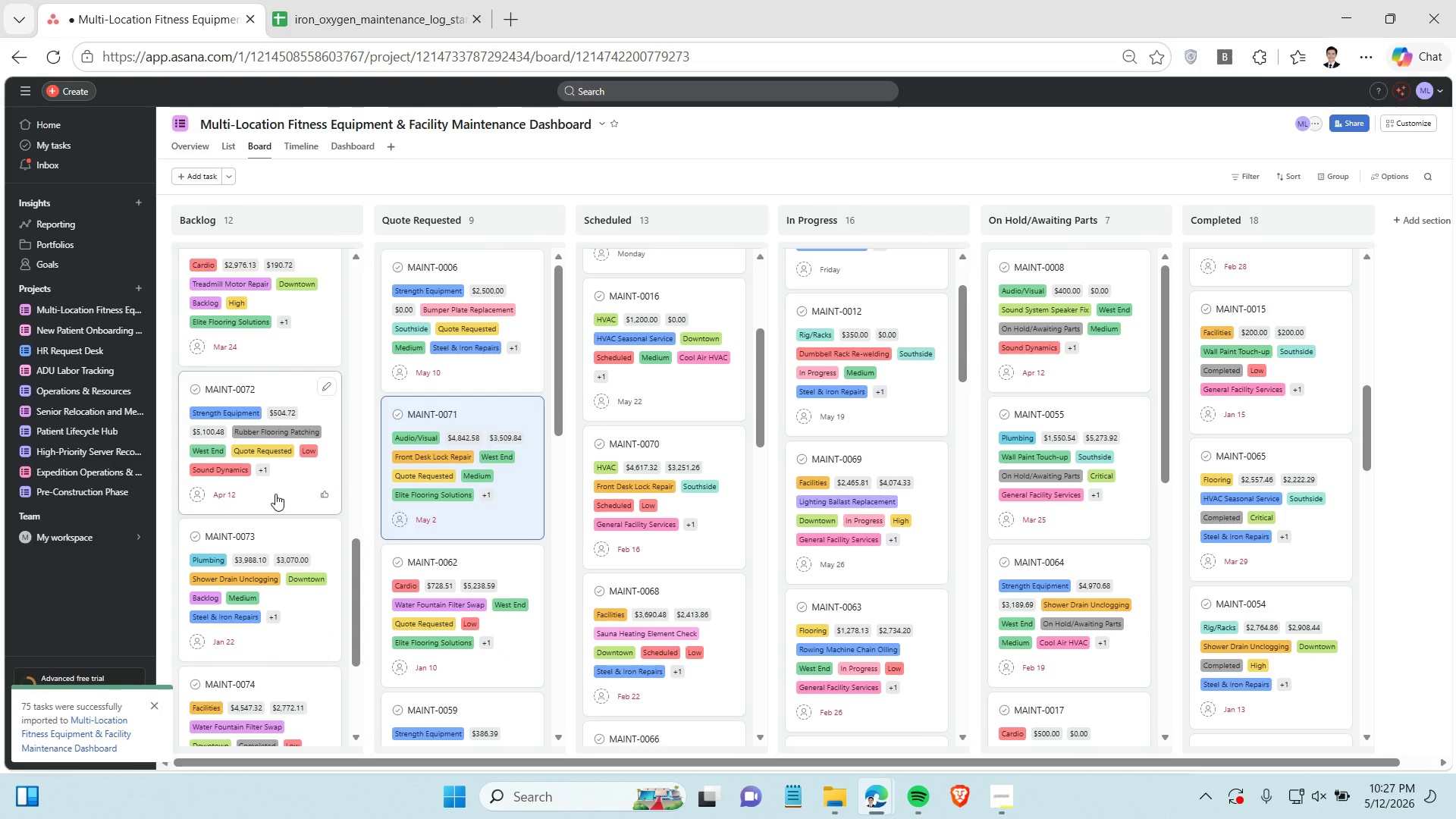 
left_click_drag(start_coordinate=[262, 492], to_coordinate=[464, 453])
 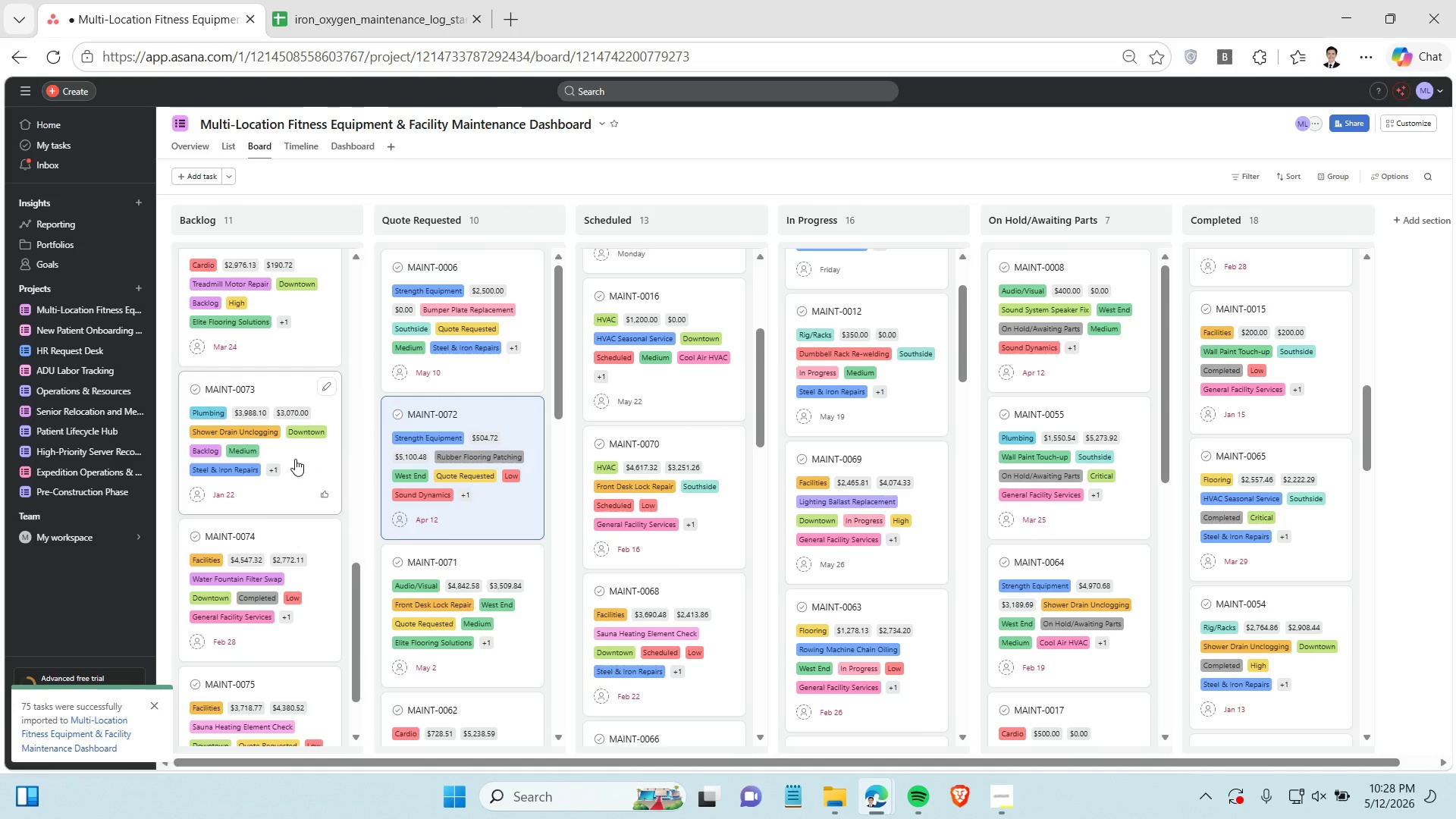 
wait(8.03)
 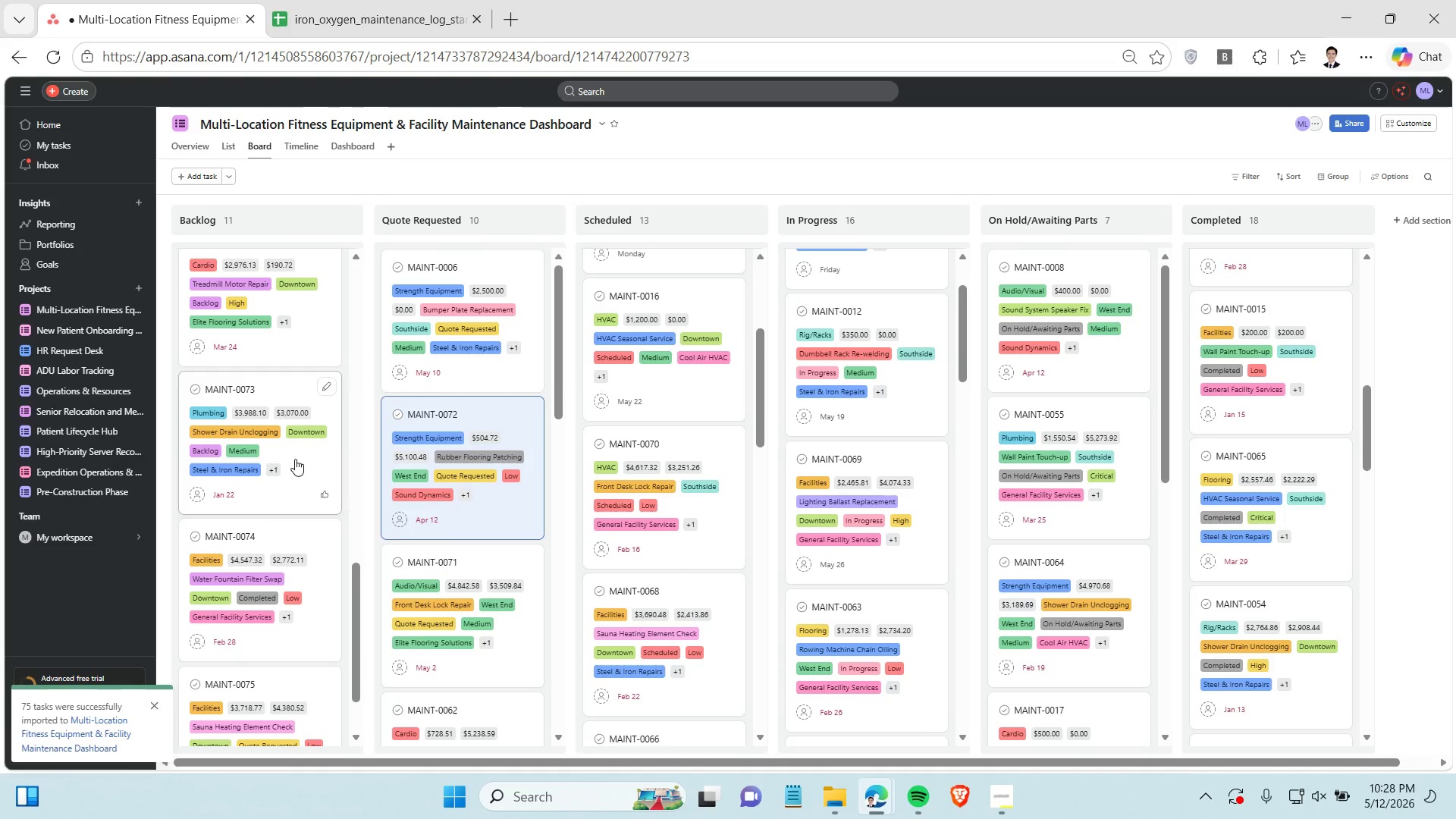 
left_click_drag(start_coordinate=[297, 455], to_coordinate=[291, 440])
 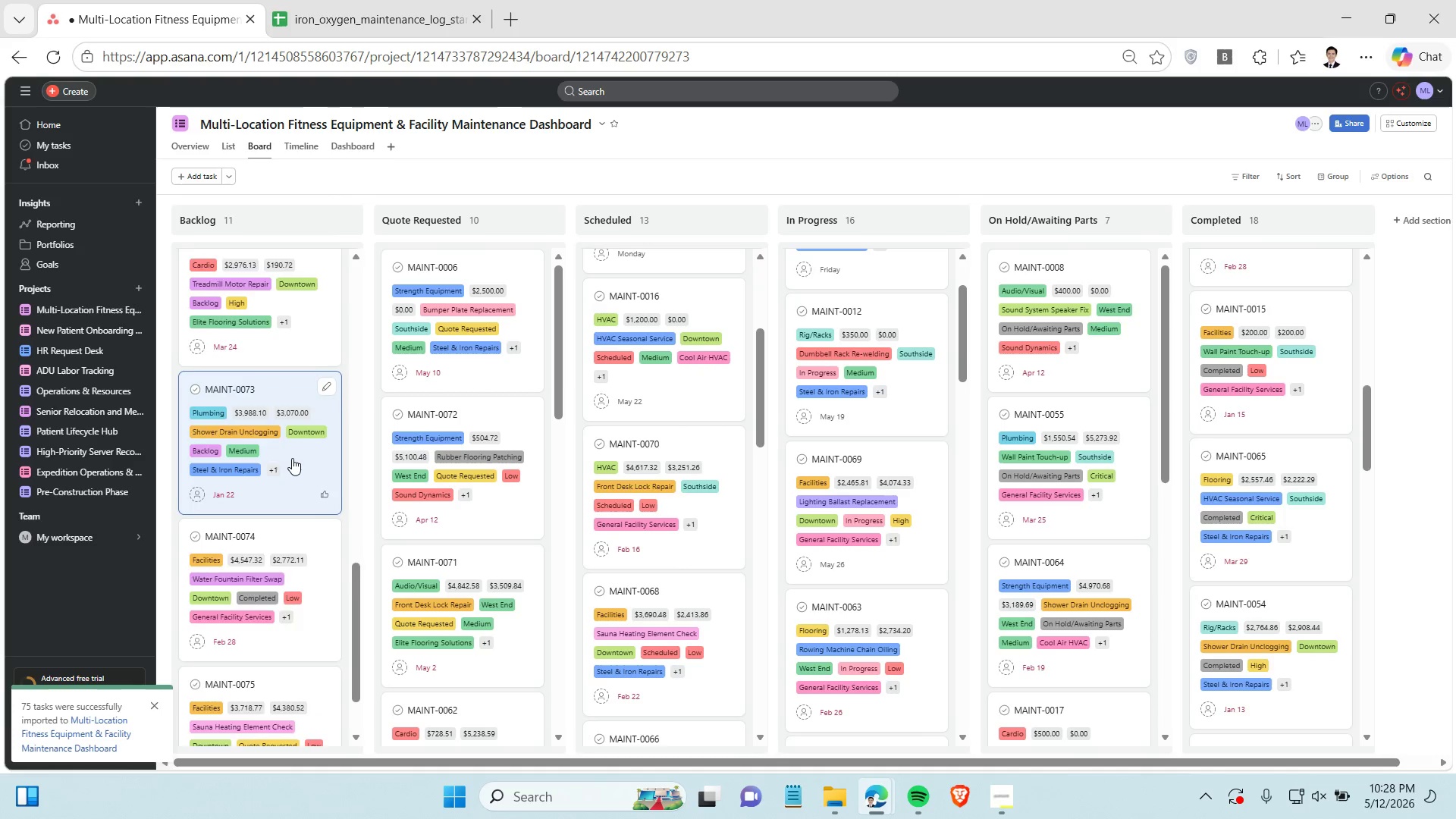 
scroll: coordinate [292, 458], scroll_direction: down, amount: 1.0
 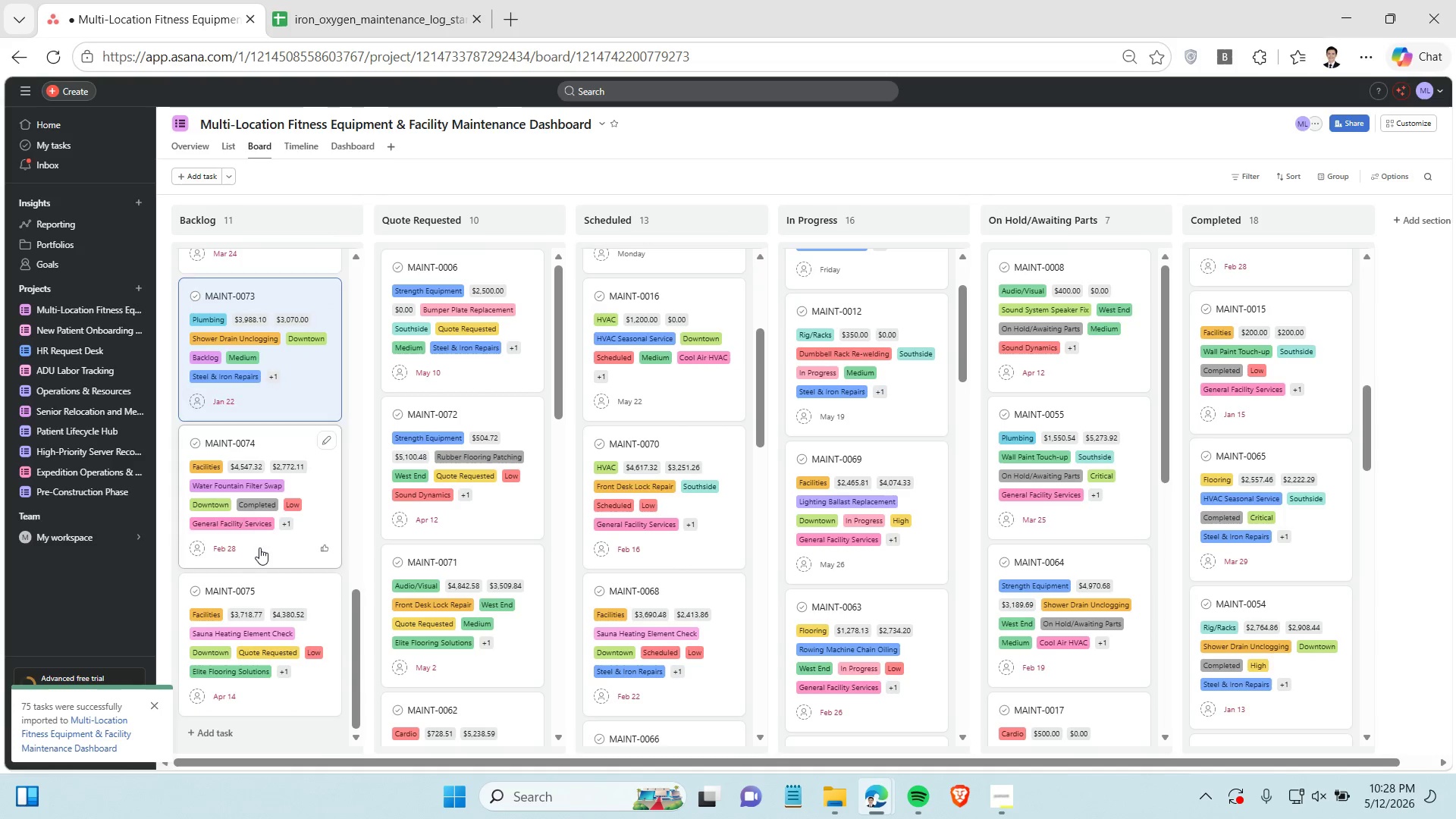 
left_click_drag(start_coordinate=[259, 548], to_coordinate=[1269, 514])
 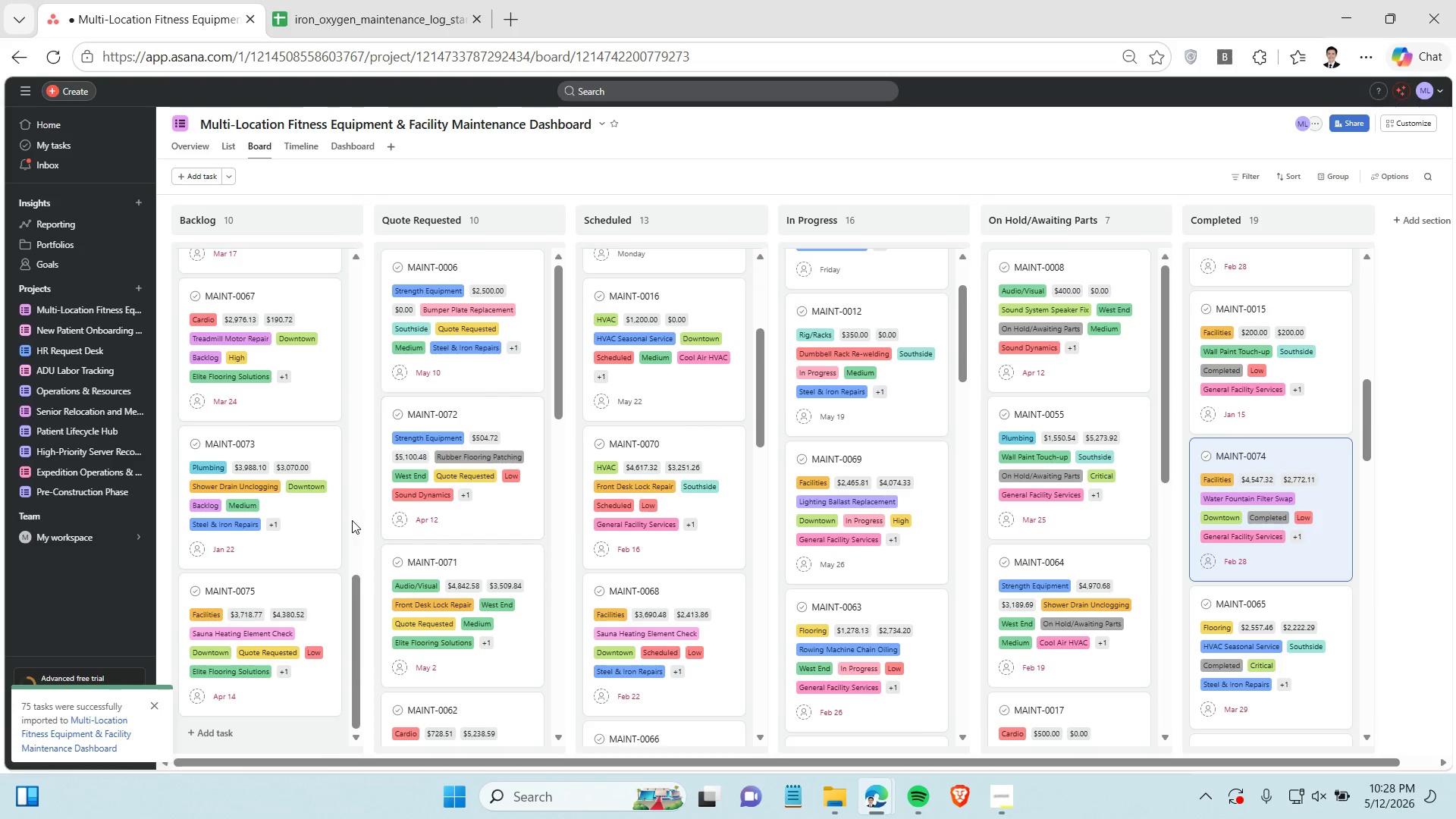 
scroll: coordinate [285, 515], scroll_direction: down, amount: 2.0
 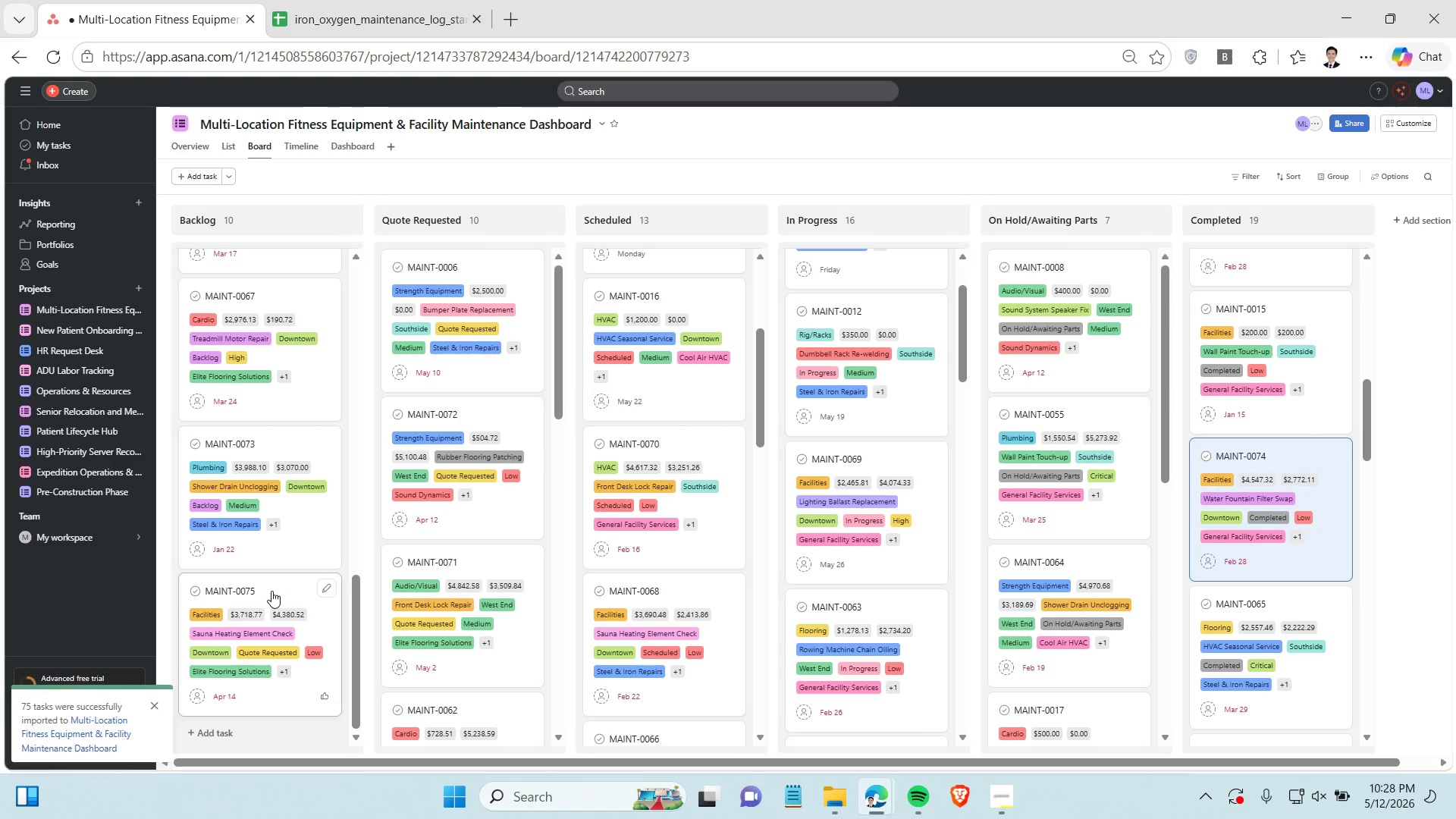 
wait(11.66)
 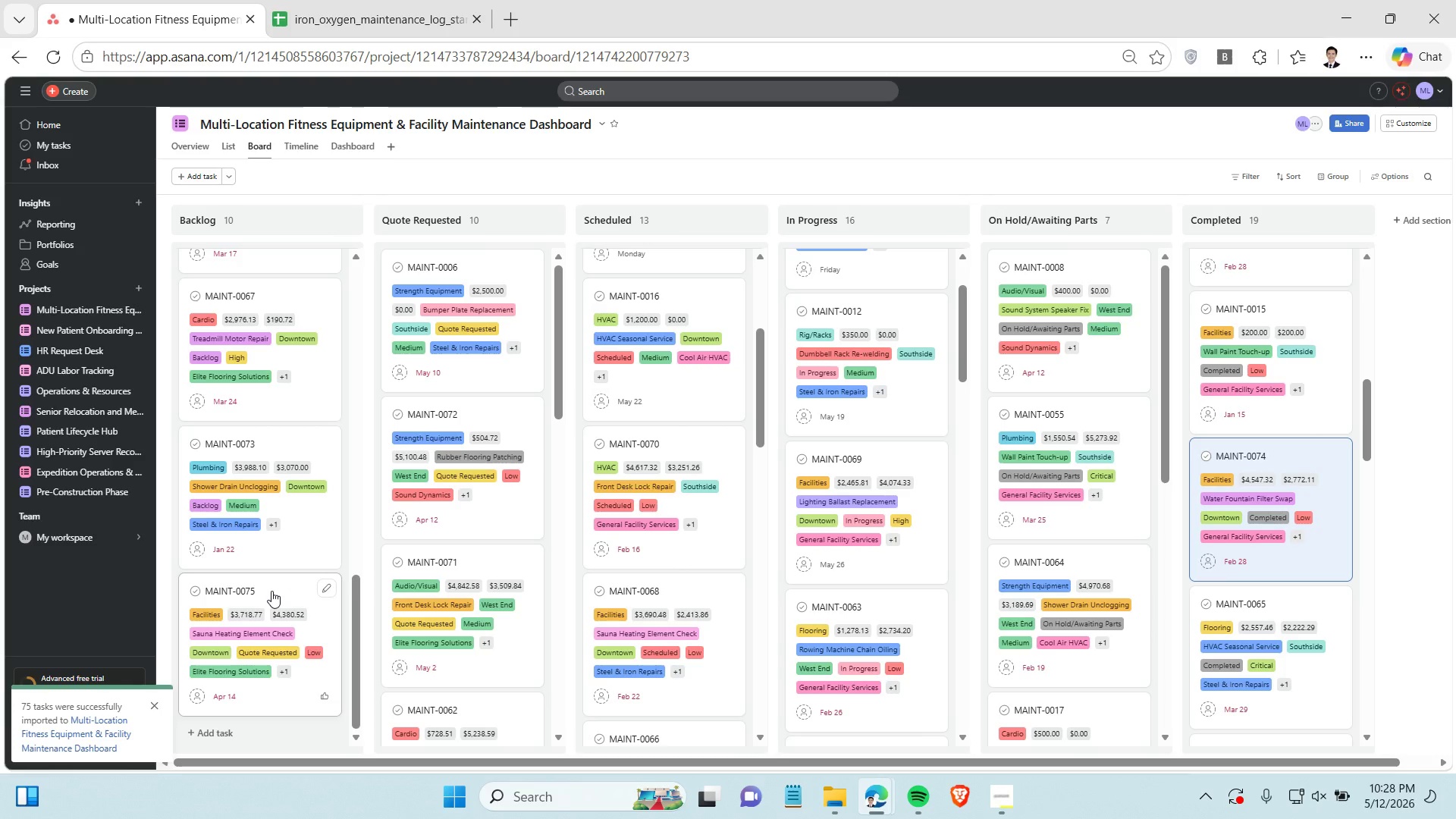 
left_click_drag(start_coordinate=[271, 591], to_coordinate=[469, 573])
 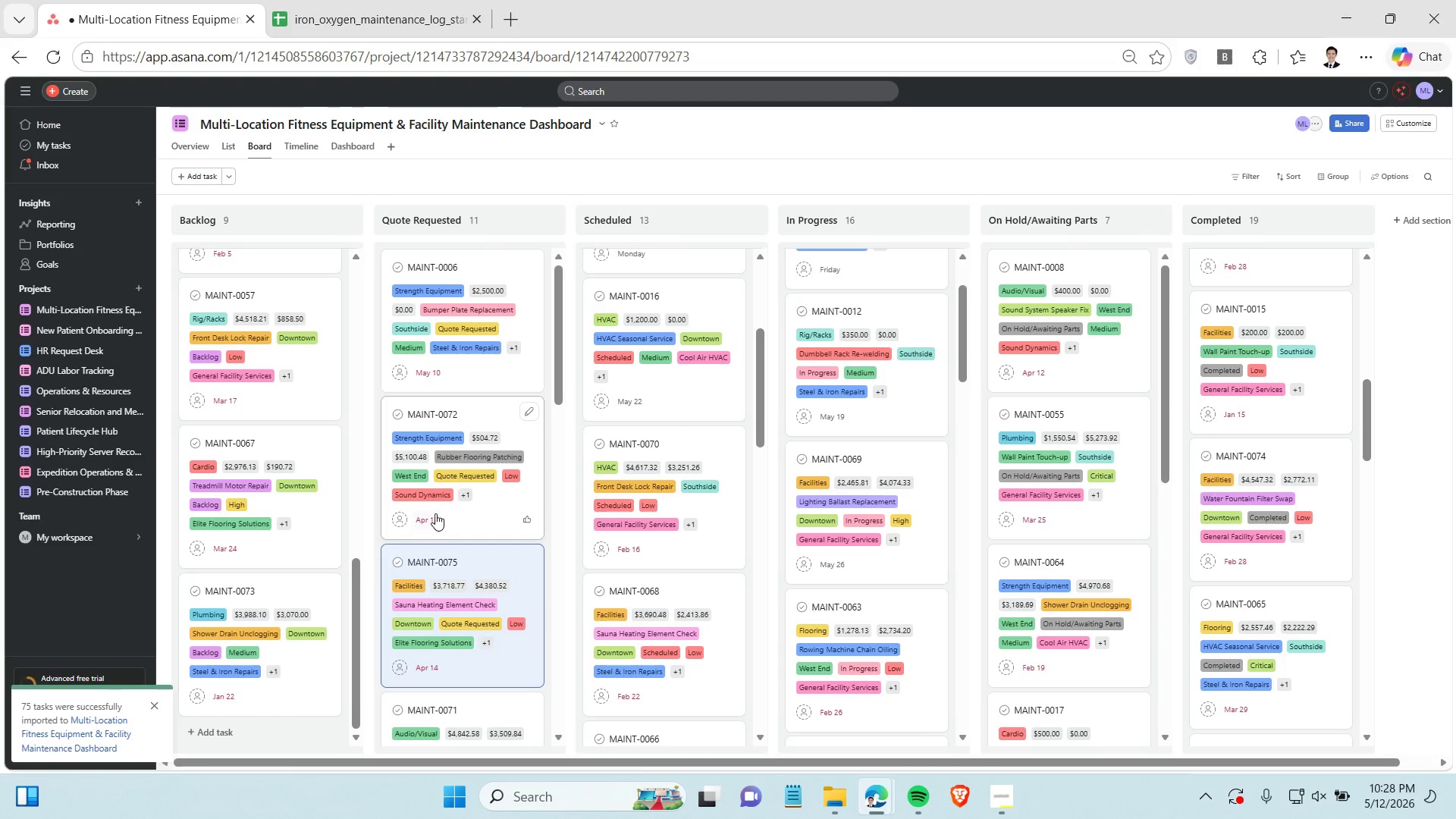 
mouse_move([428, 481])
 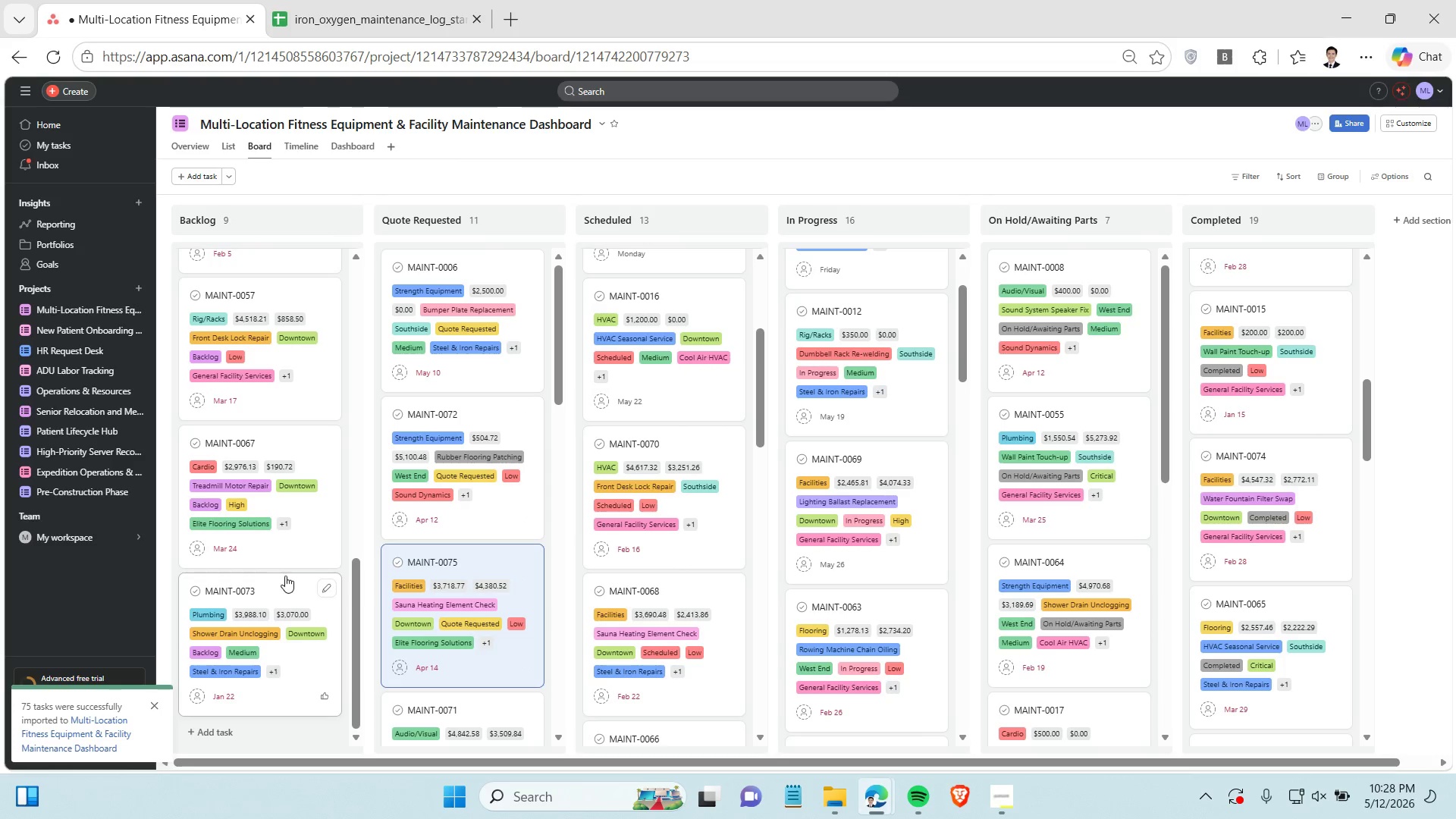 
scroll: coordinate [289, 573], scroll_direction: down, amount: 2.0
 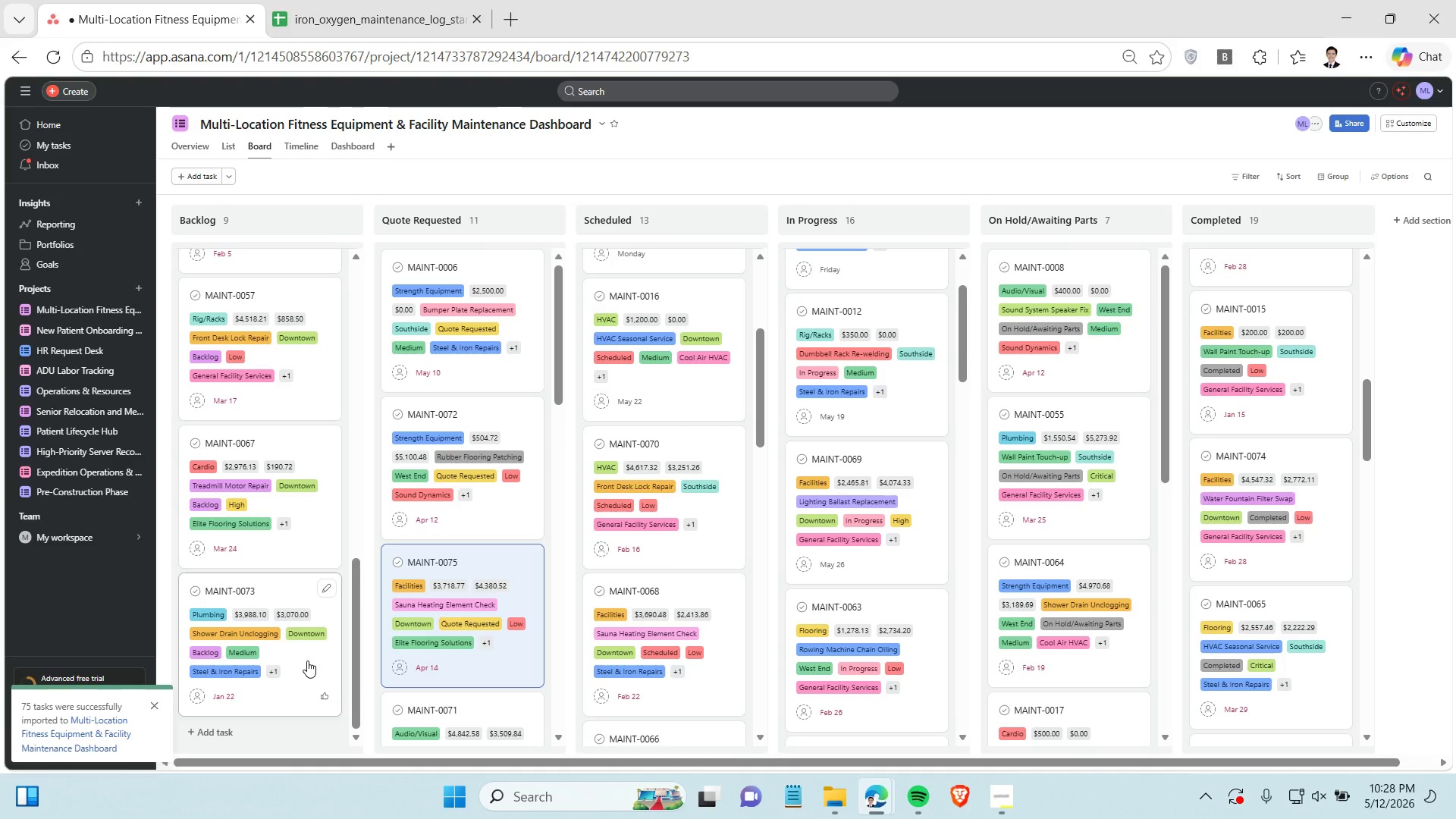 
wait(6.17)
 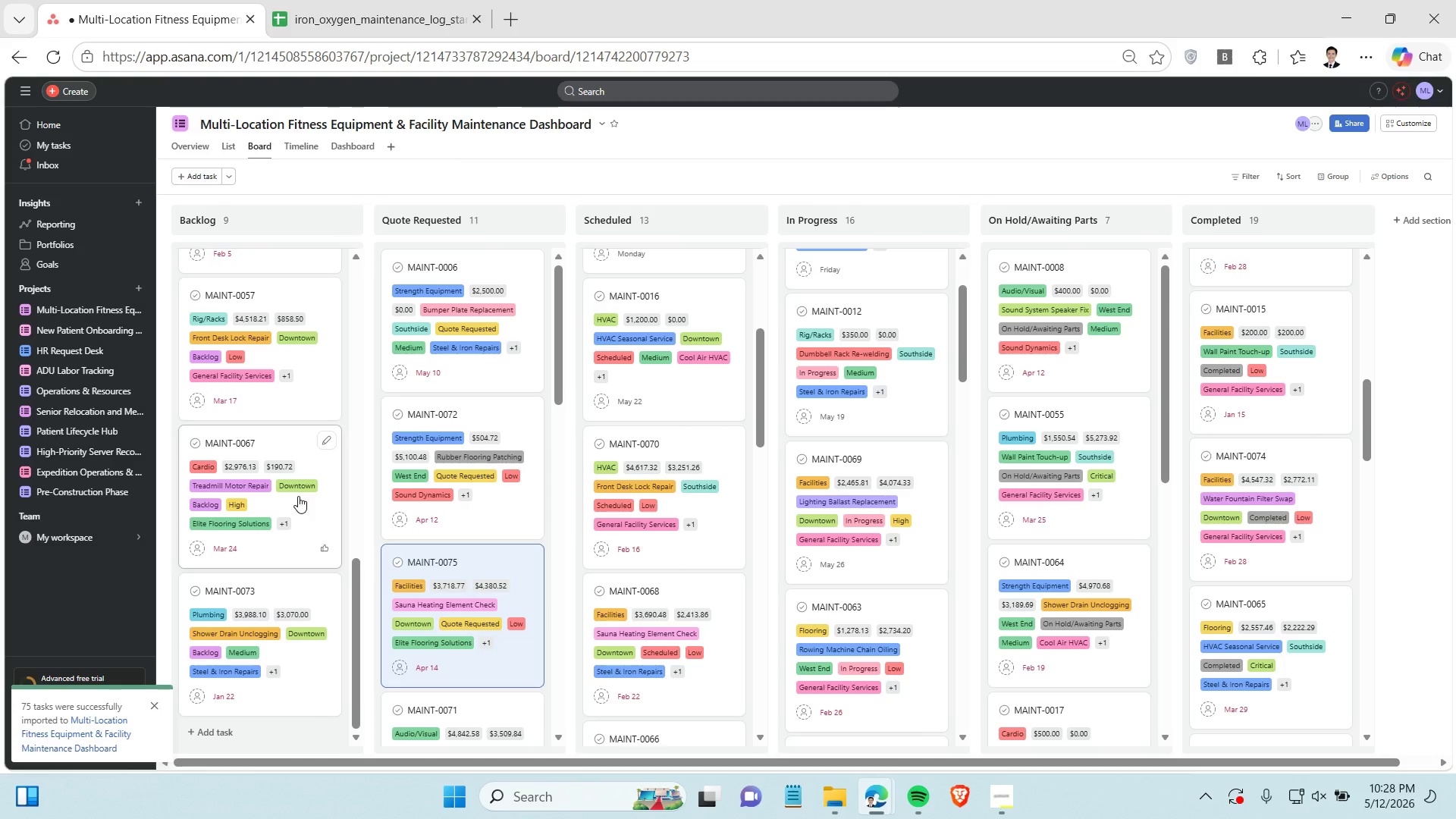 
scroll: coordinate [293, 579], scroll_direction: up, amount: 3.0
 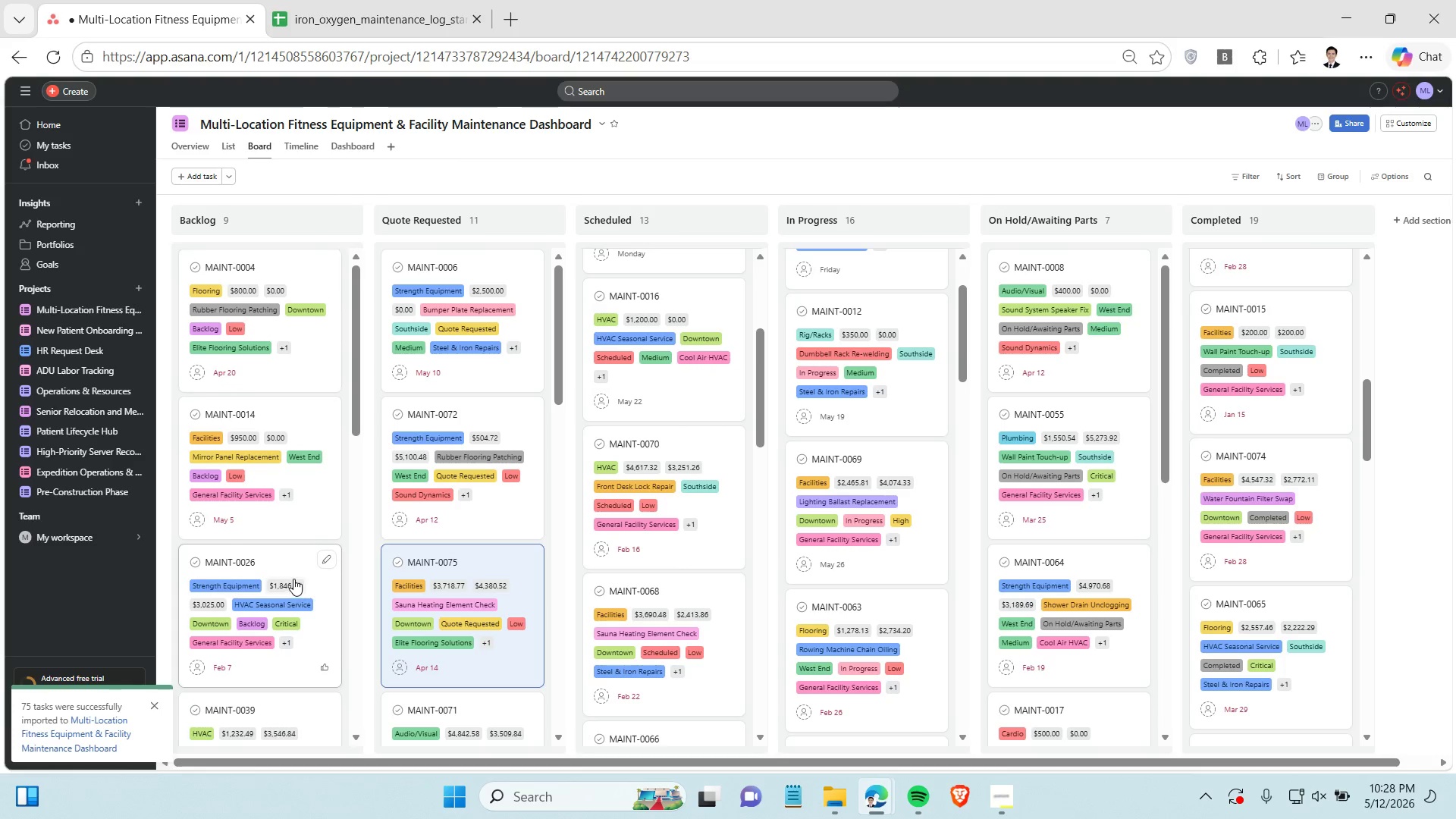 
scroll: coordinate [296, 577], scroll_direction: down, amount: 14.0
 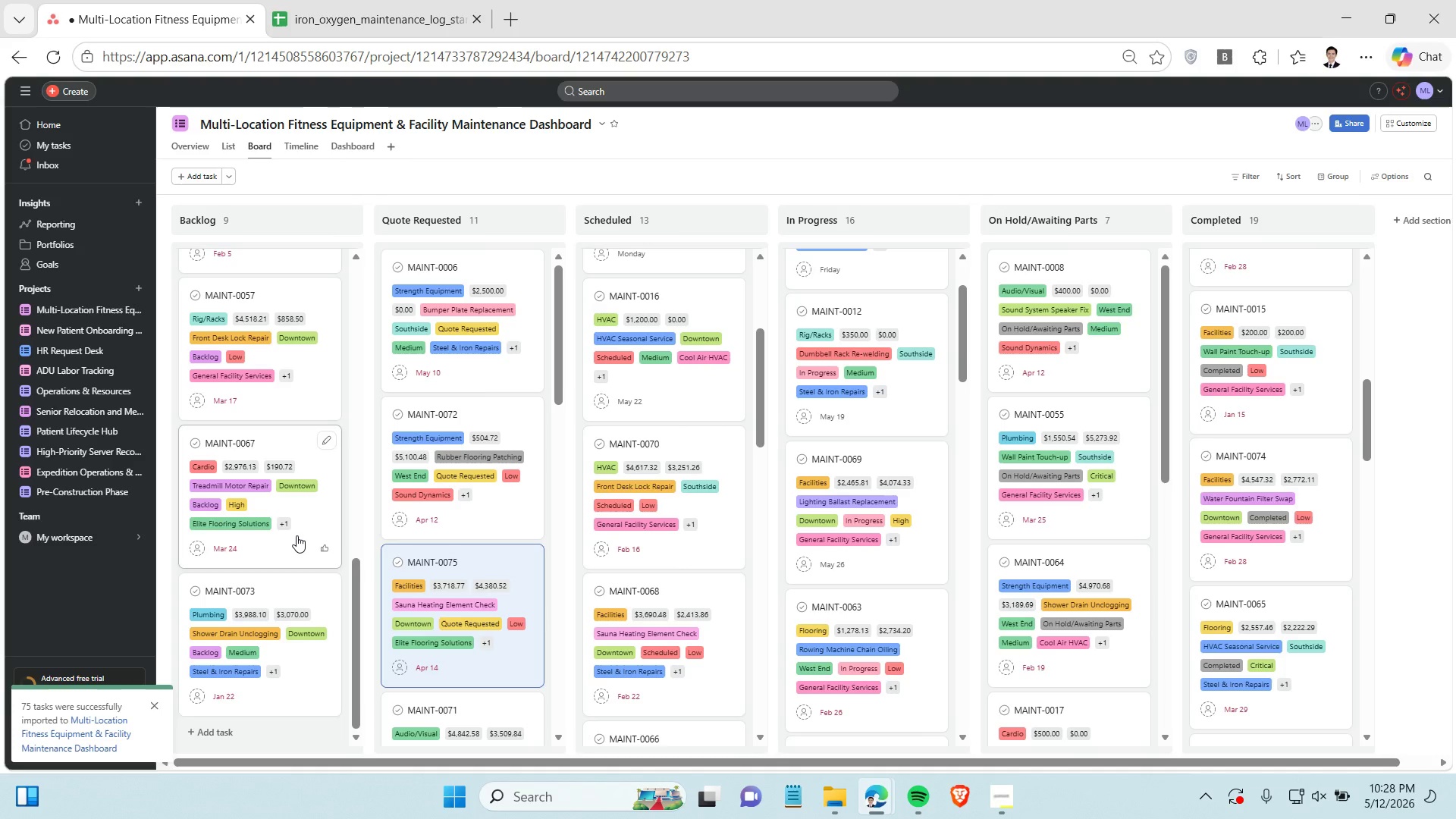 
wait(7.85)
 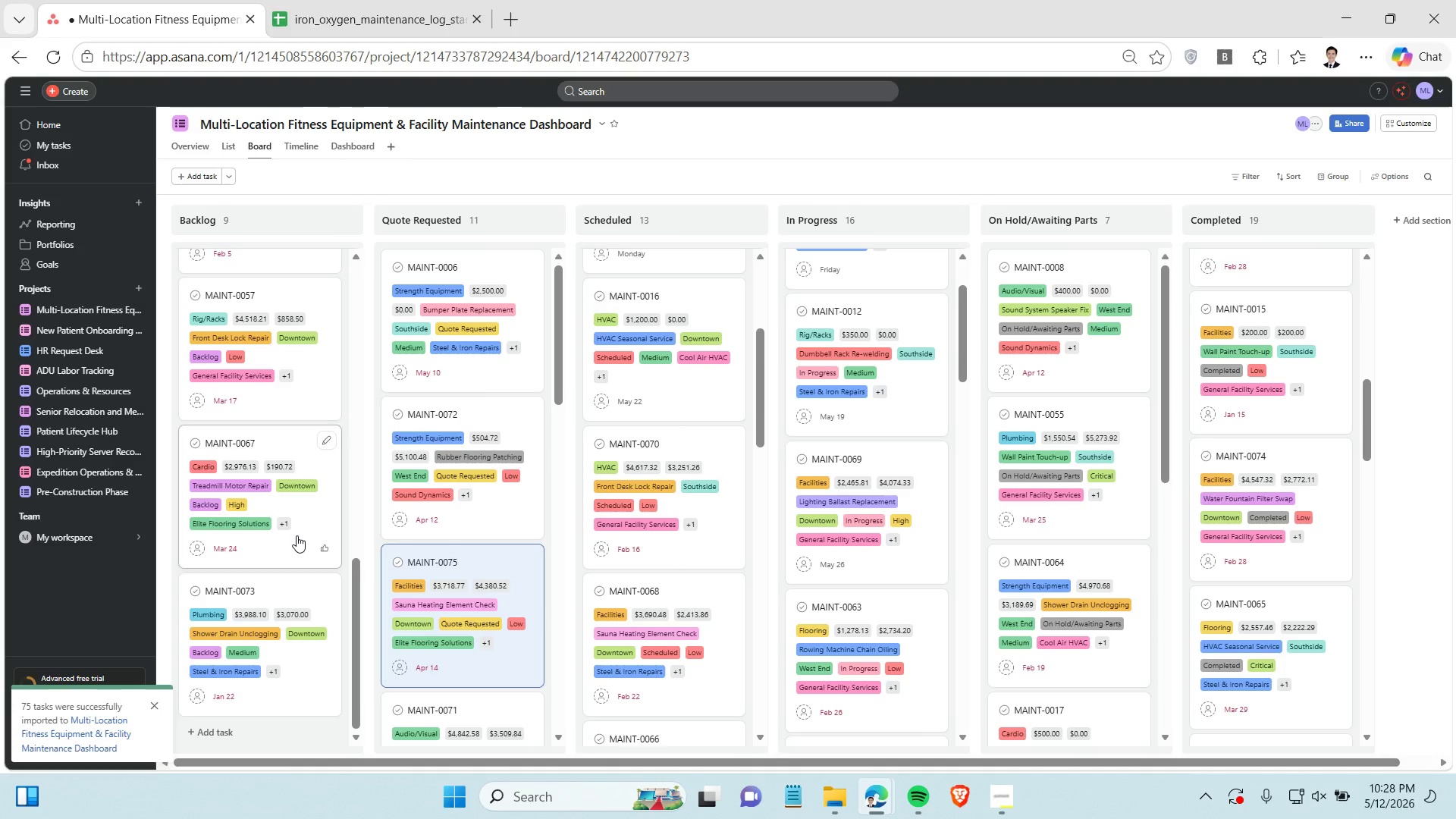 
scroll: coordinate [300, 529], scroll_direction: down, amount: 3.0
 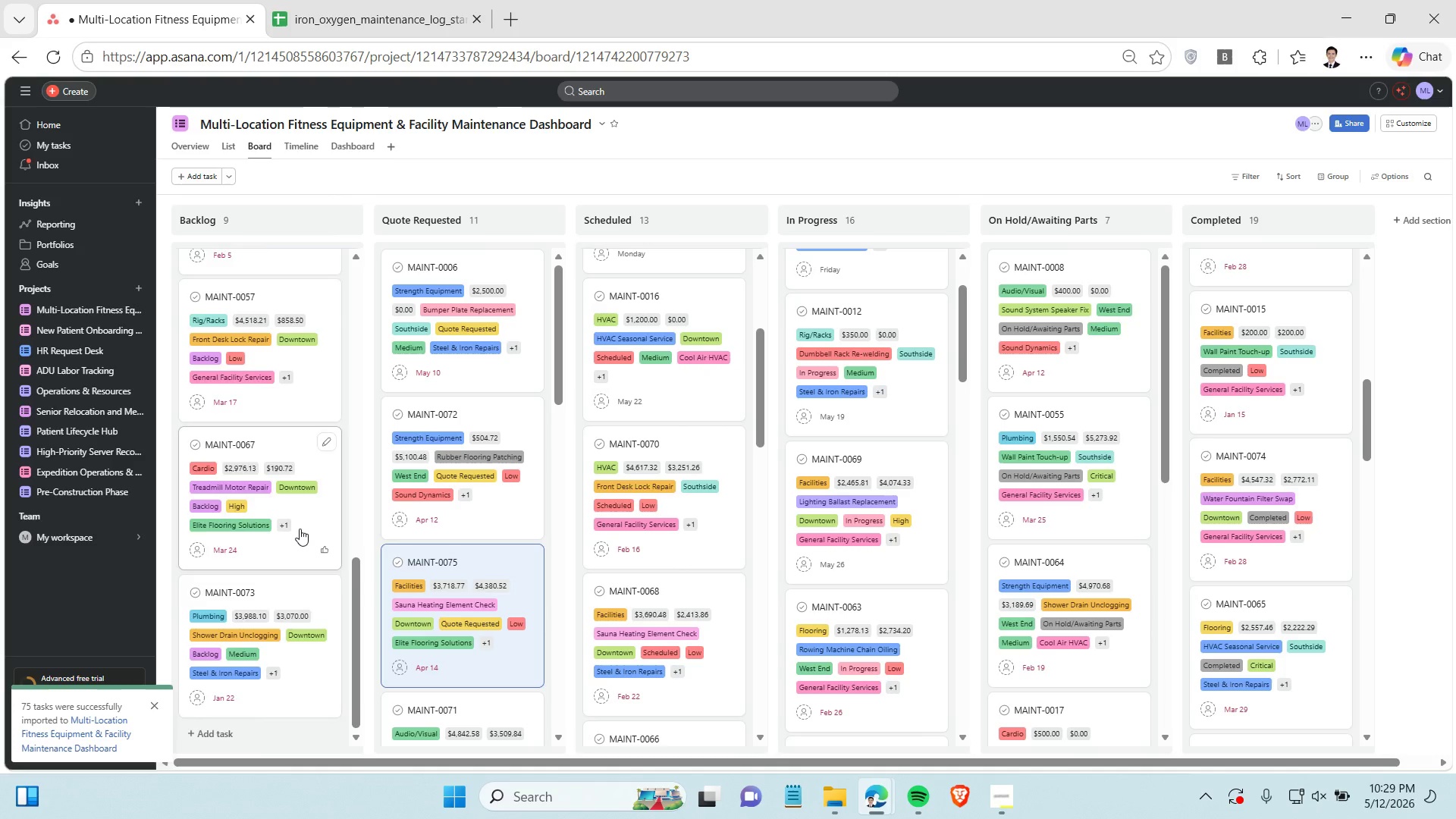 
scroll: coordinate [444, 455], scroll_direction: up, amount: 12.0
 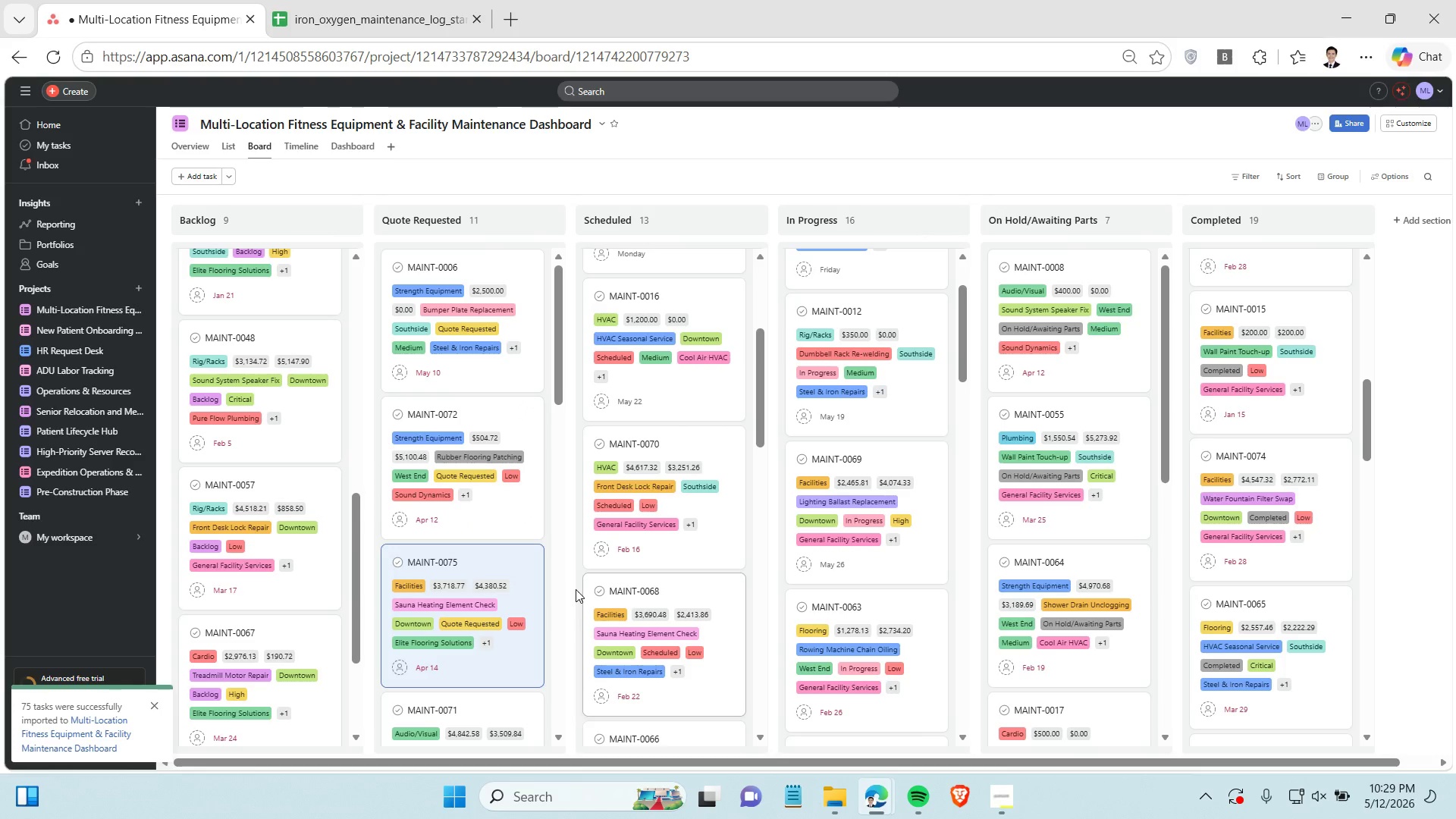 
wait(6.31)
 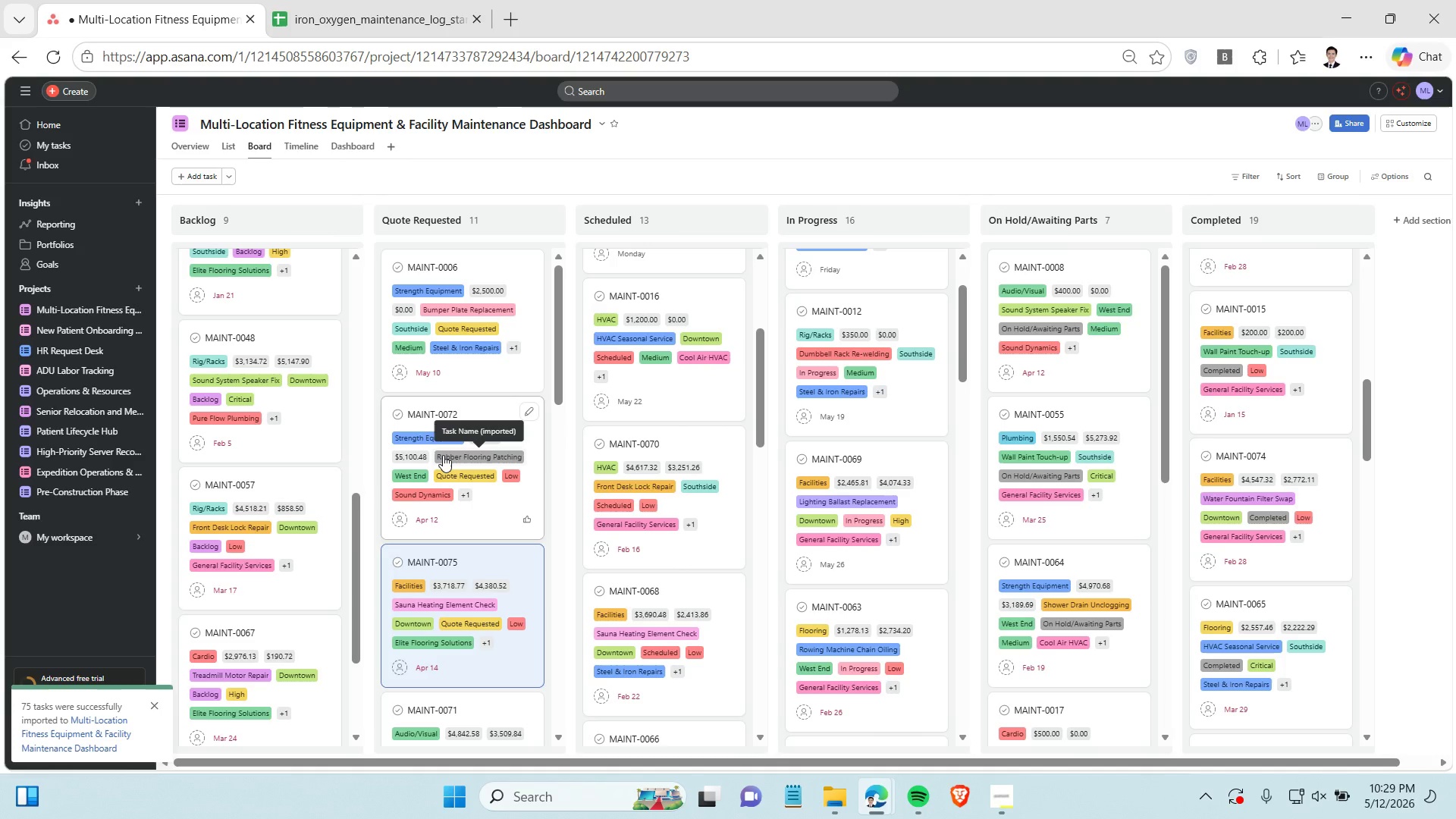 
scroll: coordinate [504, 532], scroll_direction: down, amount: 9.0
 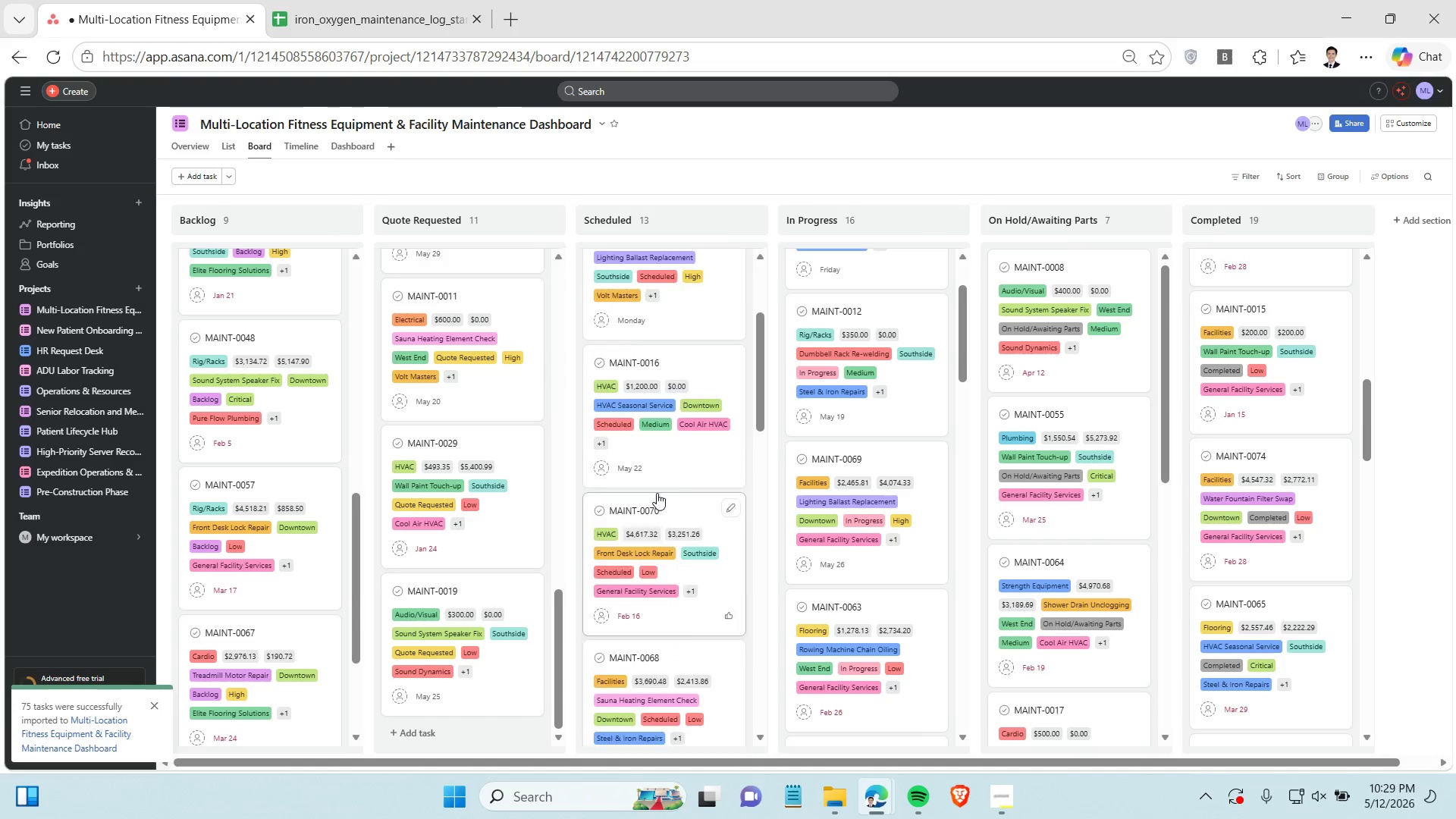 
scroll: coordinate [656, 487], scroll_direction: up, amount: 11.0
 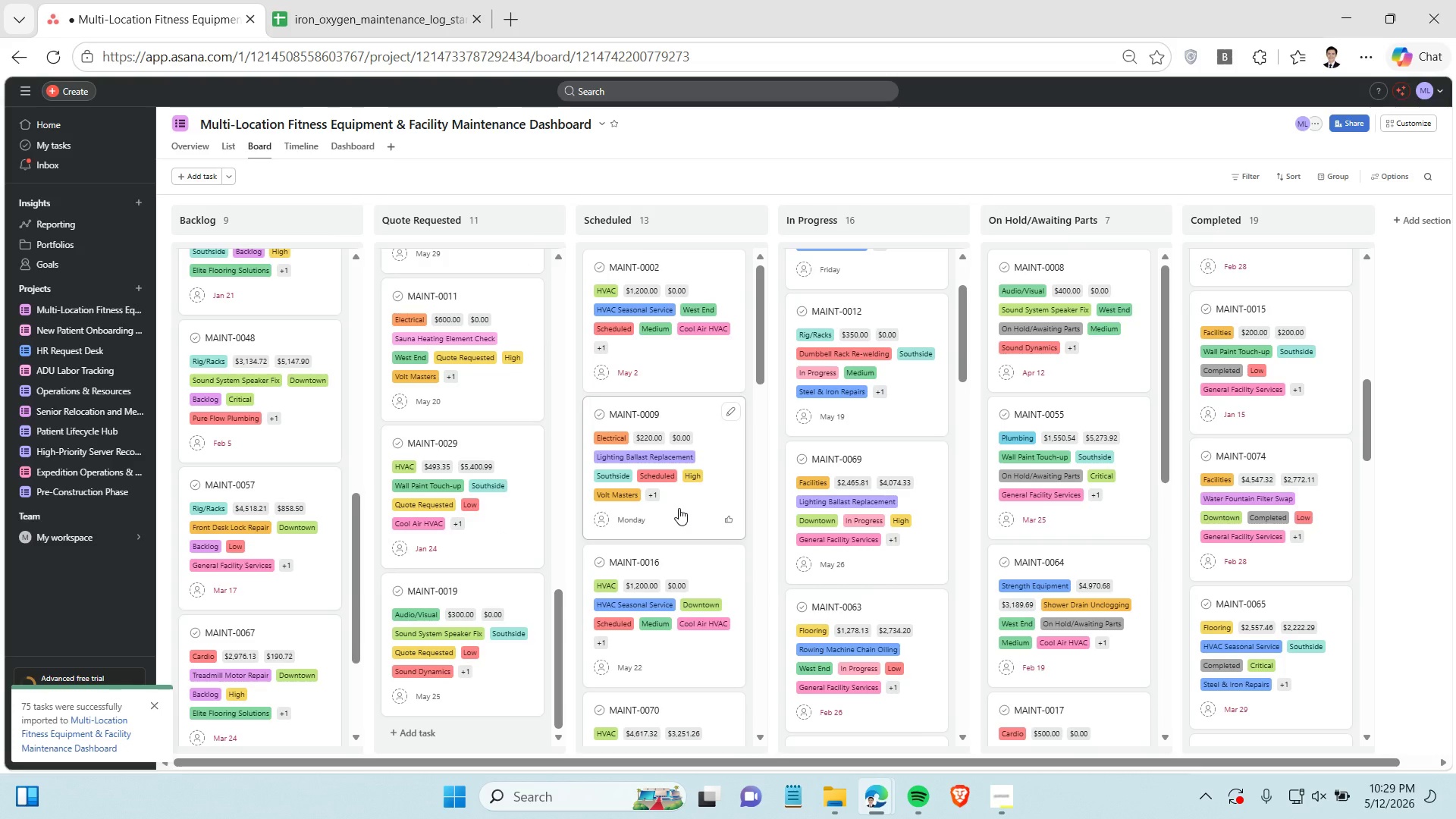 
scroll: coordinate [678, 526], scroll_direction: down, amount: 6.0
 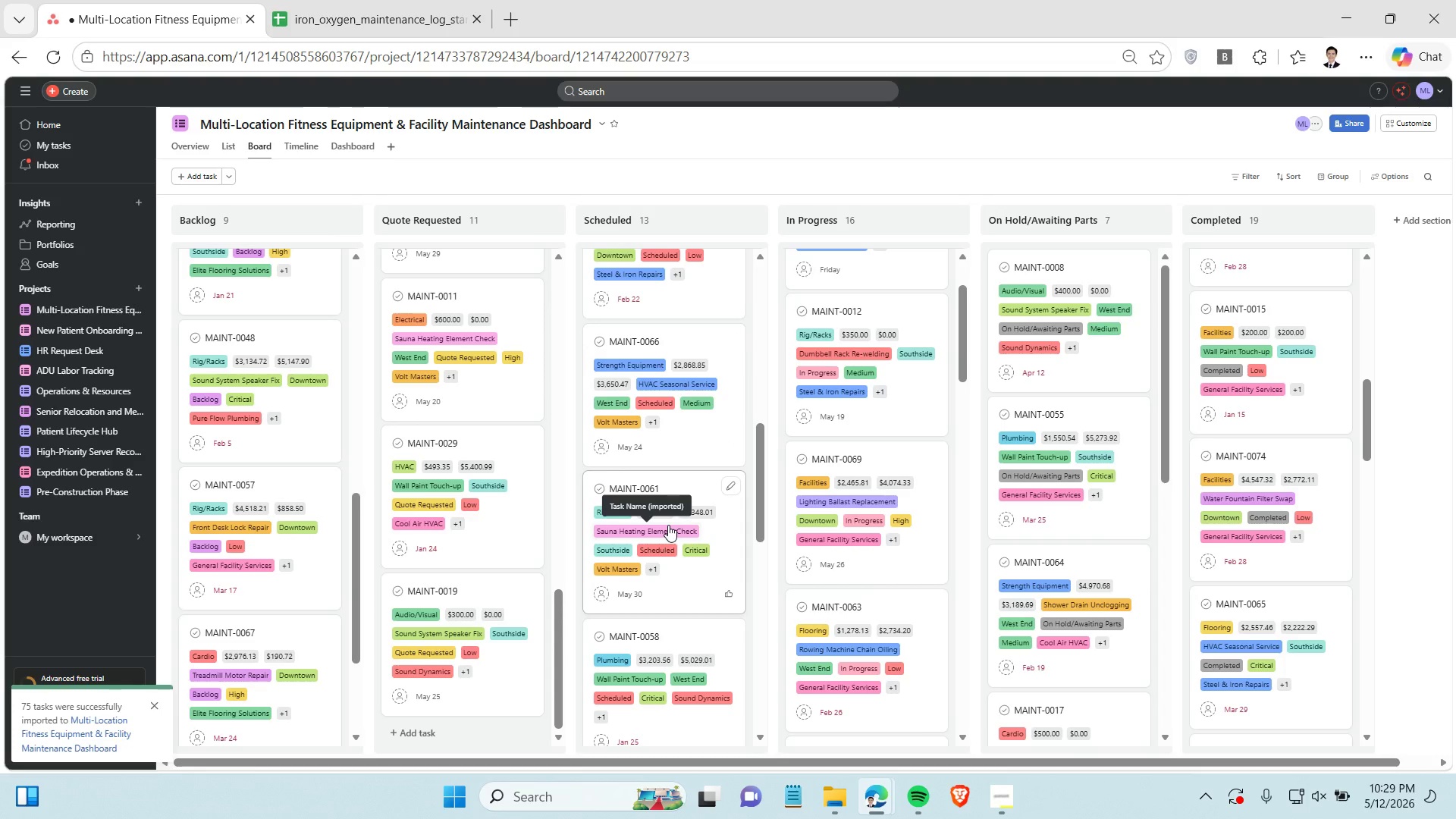 
wait(10.67)
 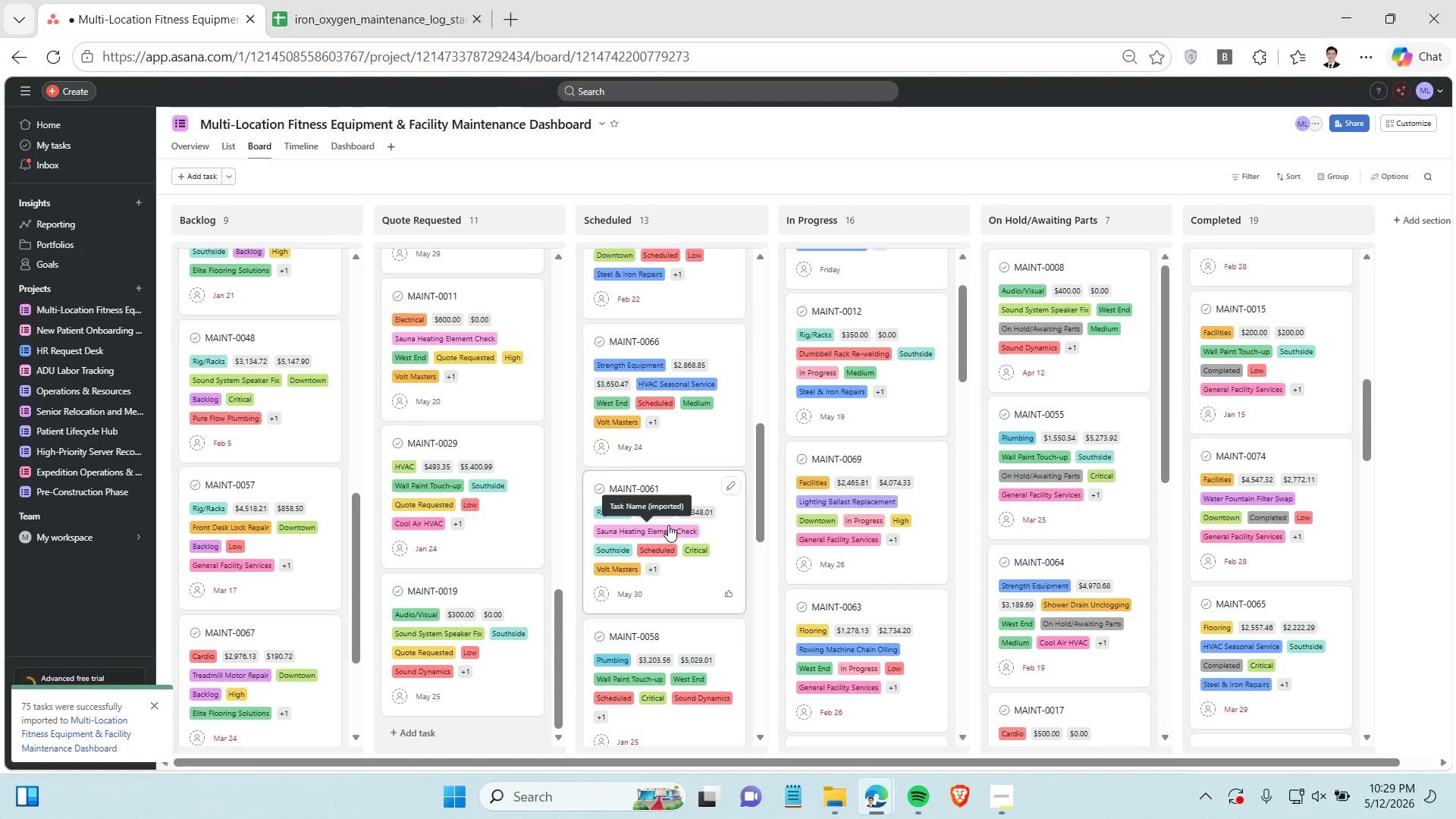 
scroll: coordinate [686, 569], scroll_direction: down, amount: 8.0
 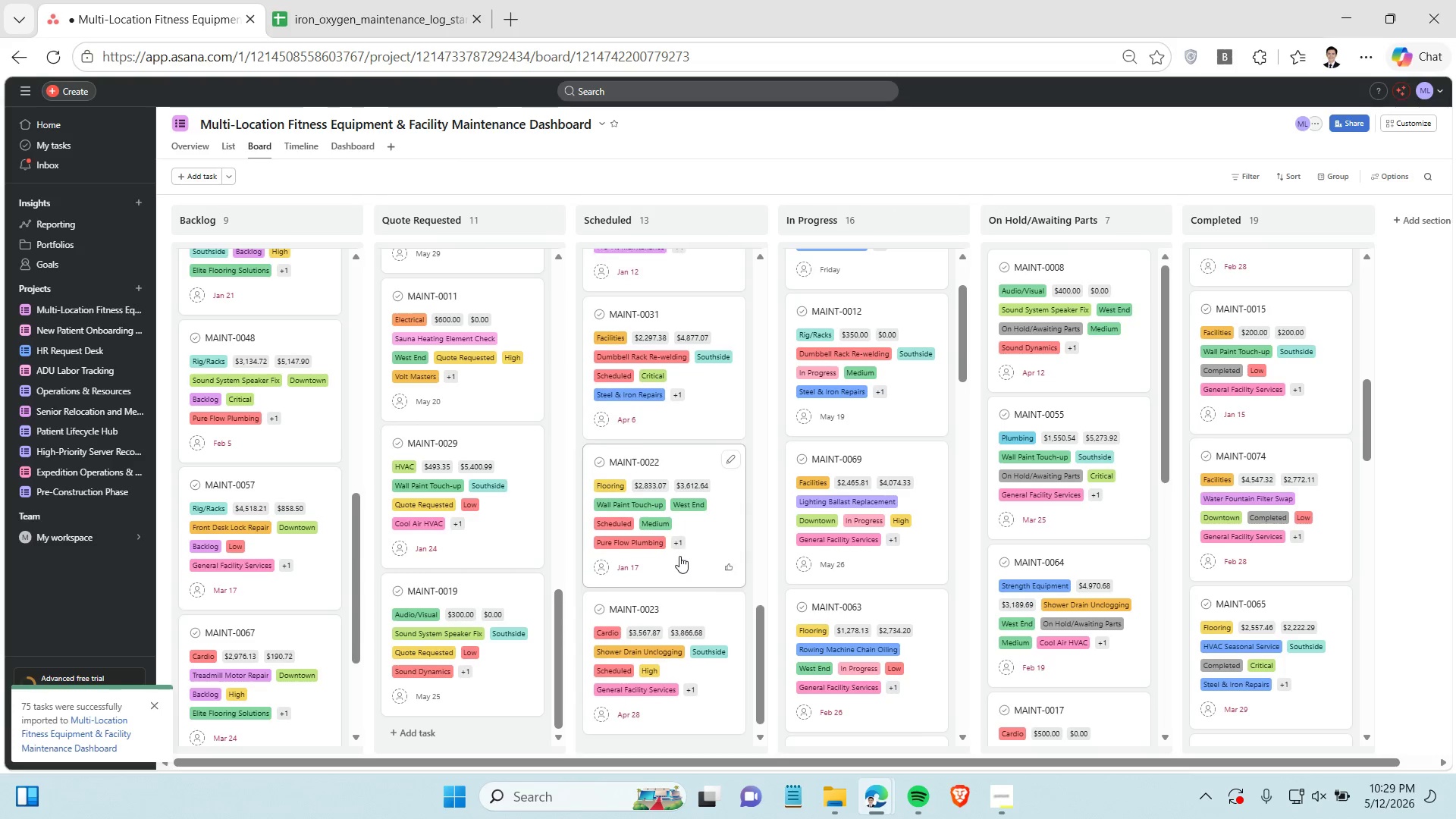 
scroll: coordinate [679, 556], scroll_direction: down, amount: 2.0
 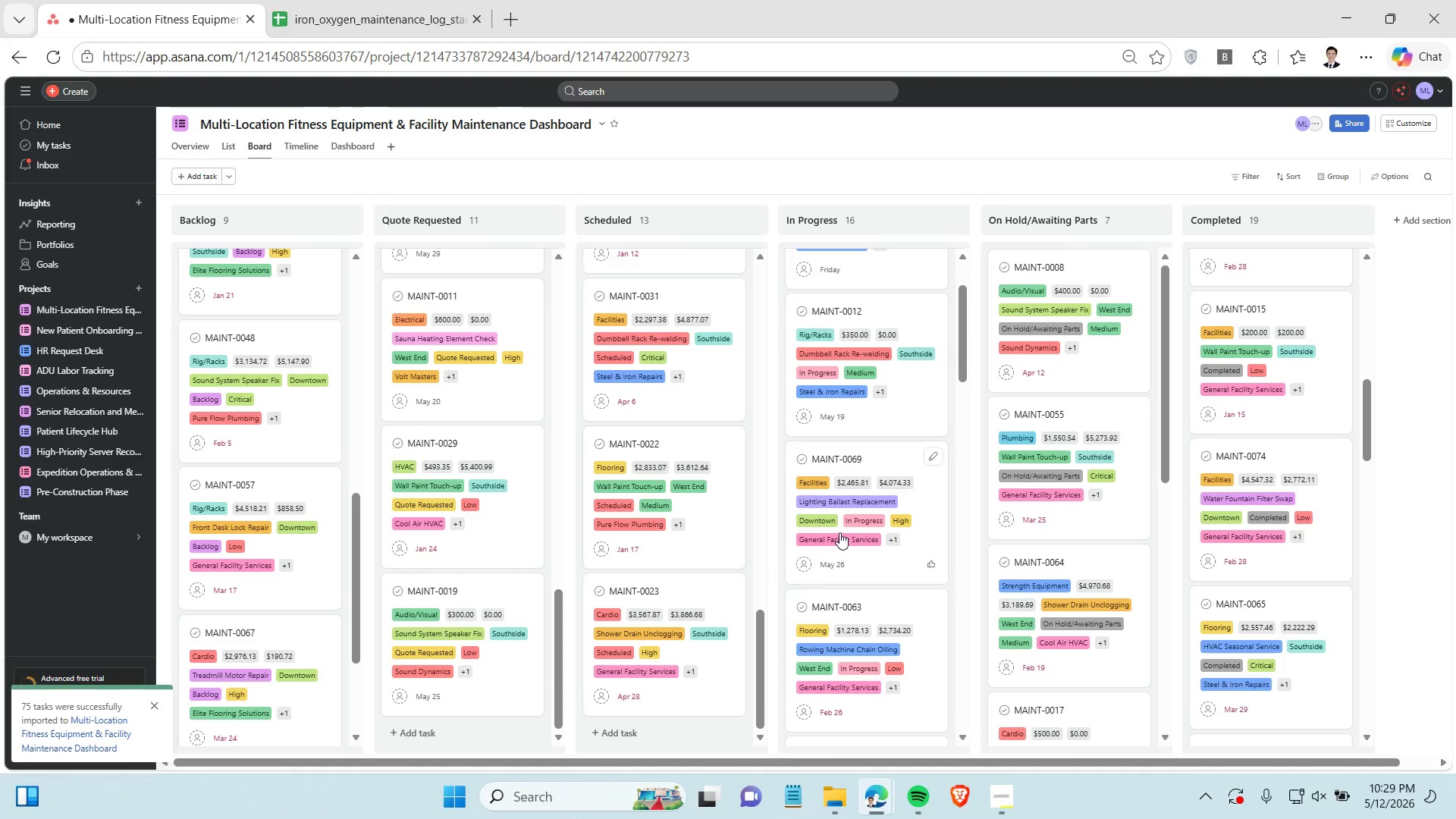 
scroll: coordinate [840, 522], scroll_direction: up, amount: 8.0
 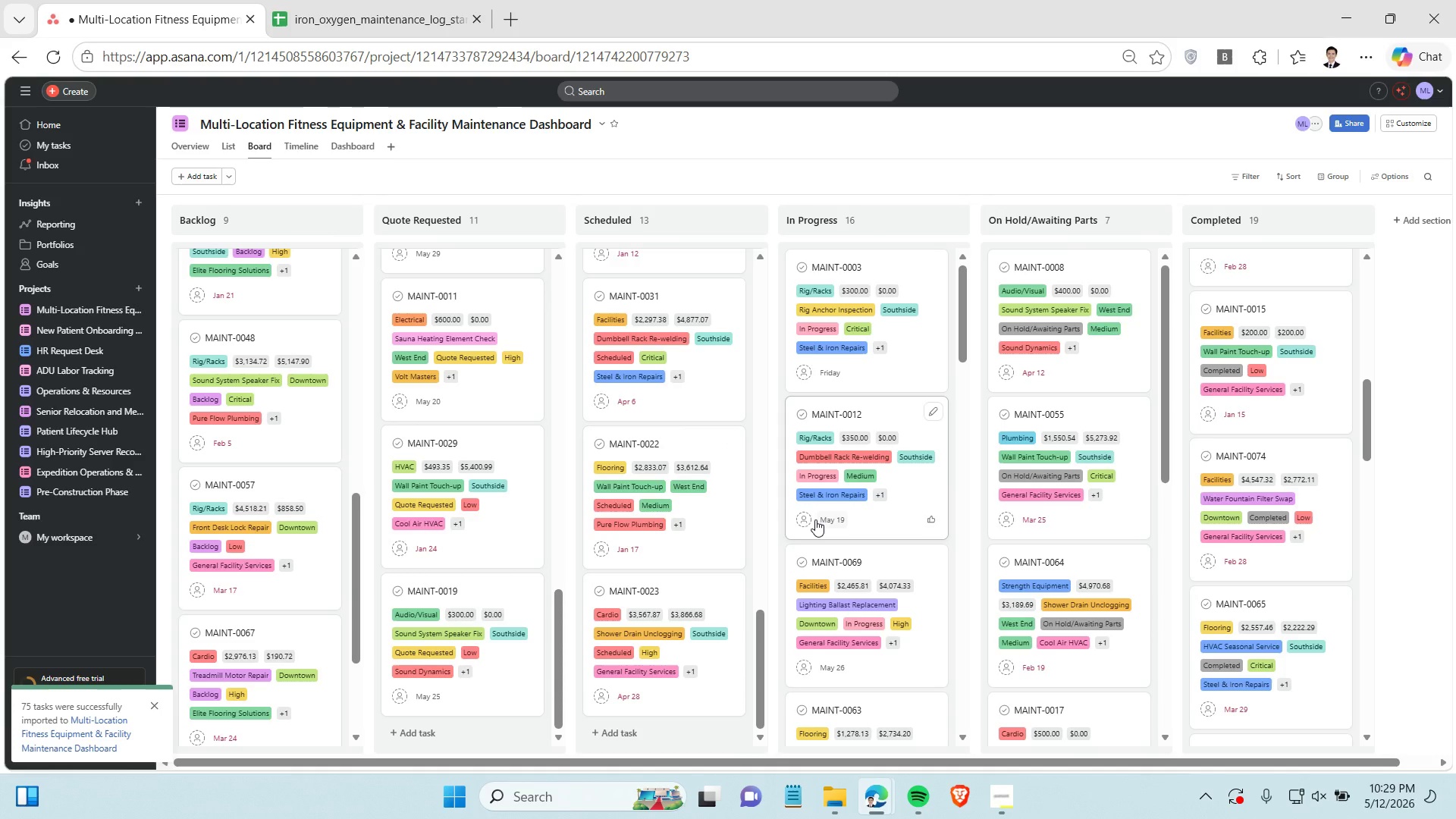 
wait(6.06)
 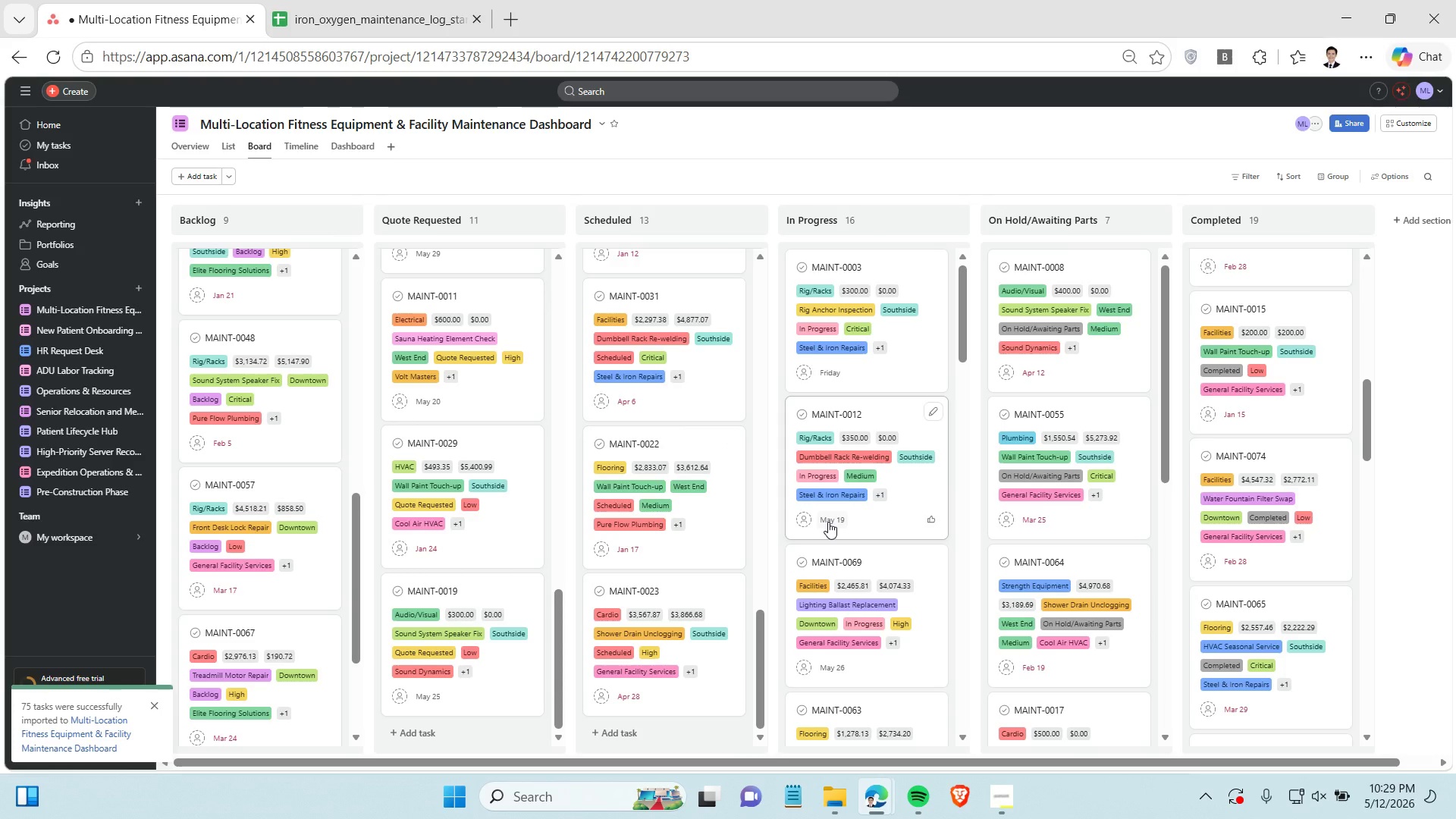 
scroll: coordinate [918, 525], scroll_direction: up, amount: 2.0
 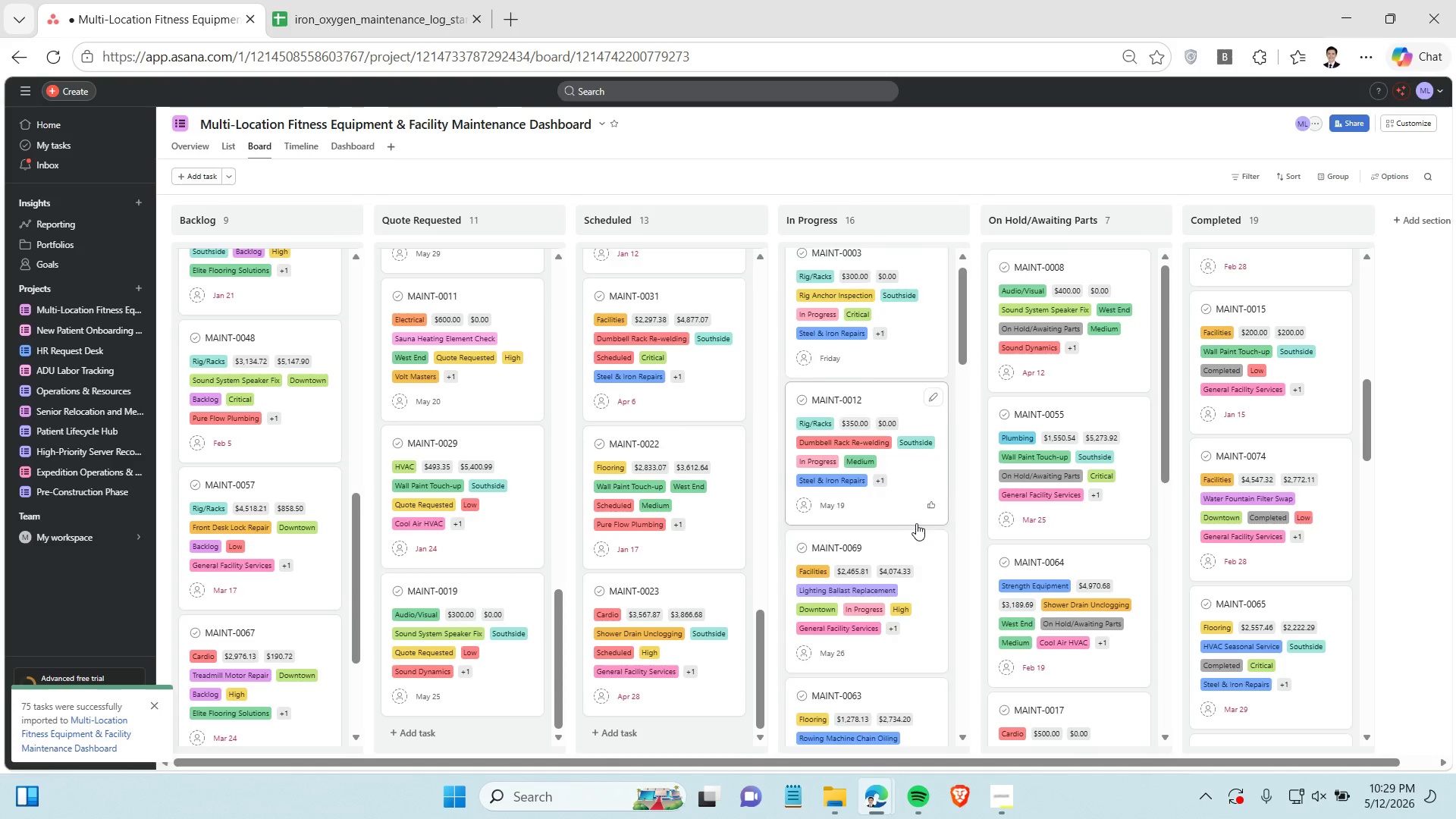 
scroll: coordinate [909, 513], scroll_direction: down, amount: 20.0
 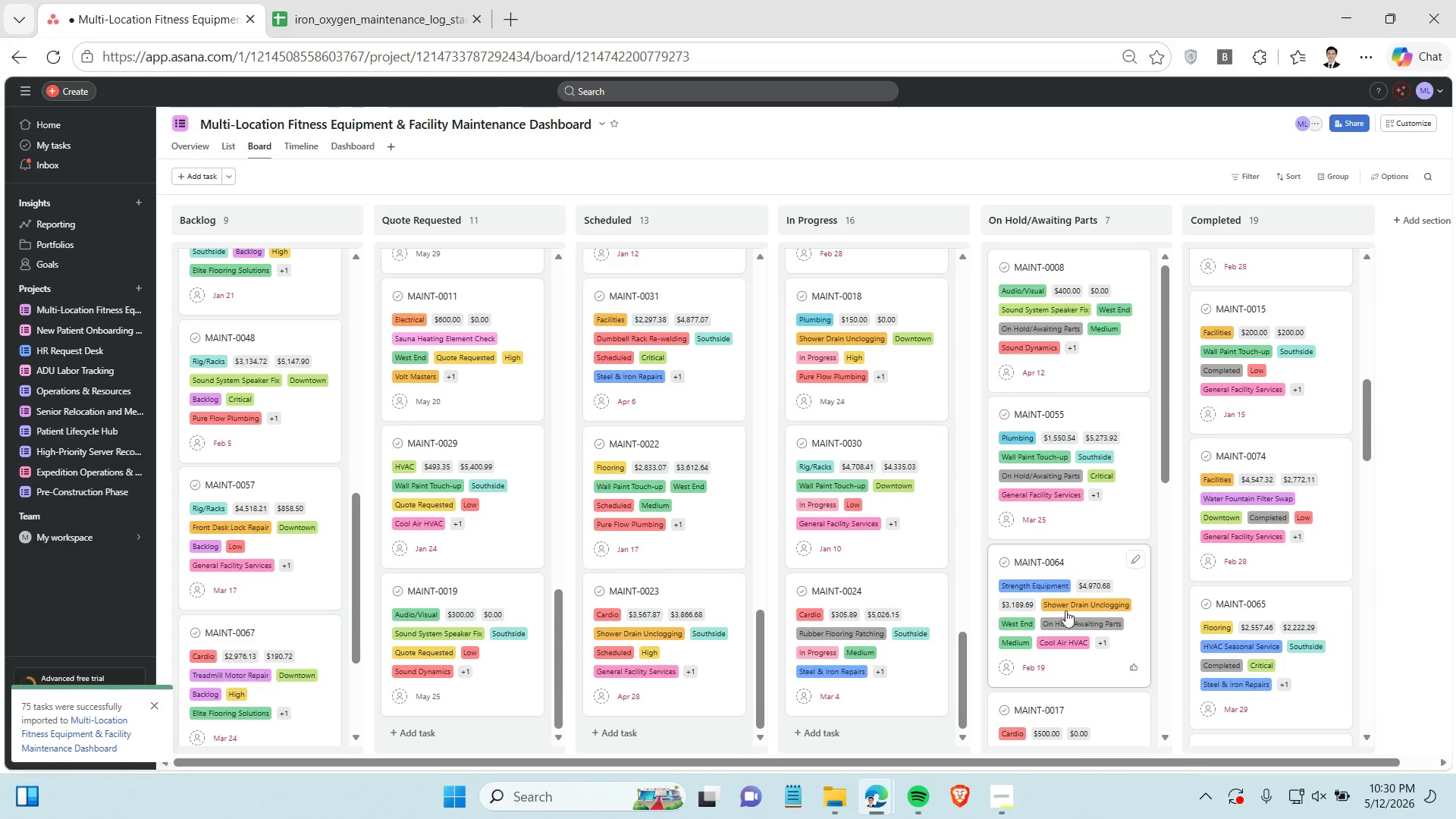 
scroll: coordinate [1070, 545], scroll_direction: up, amount: 5.0
 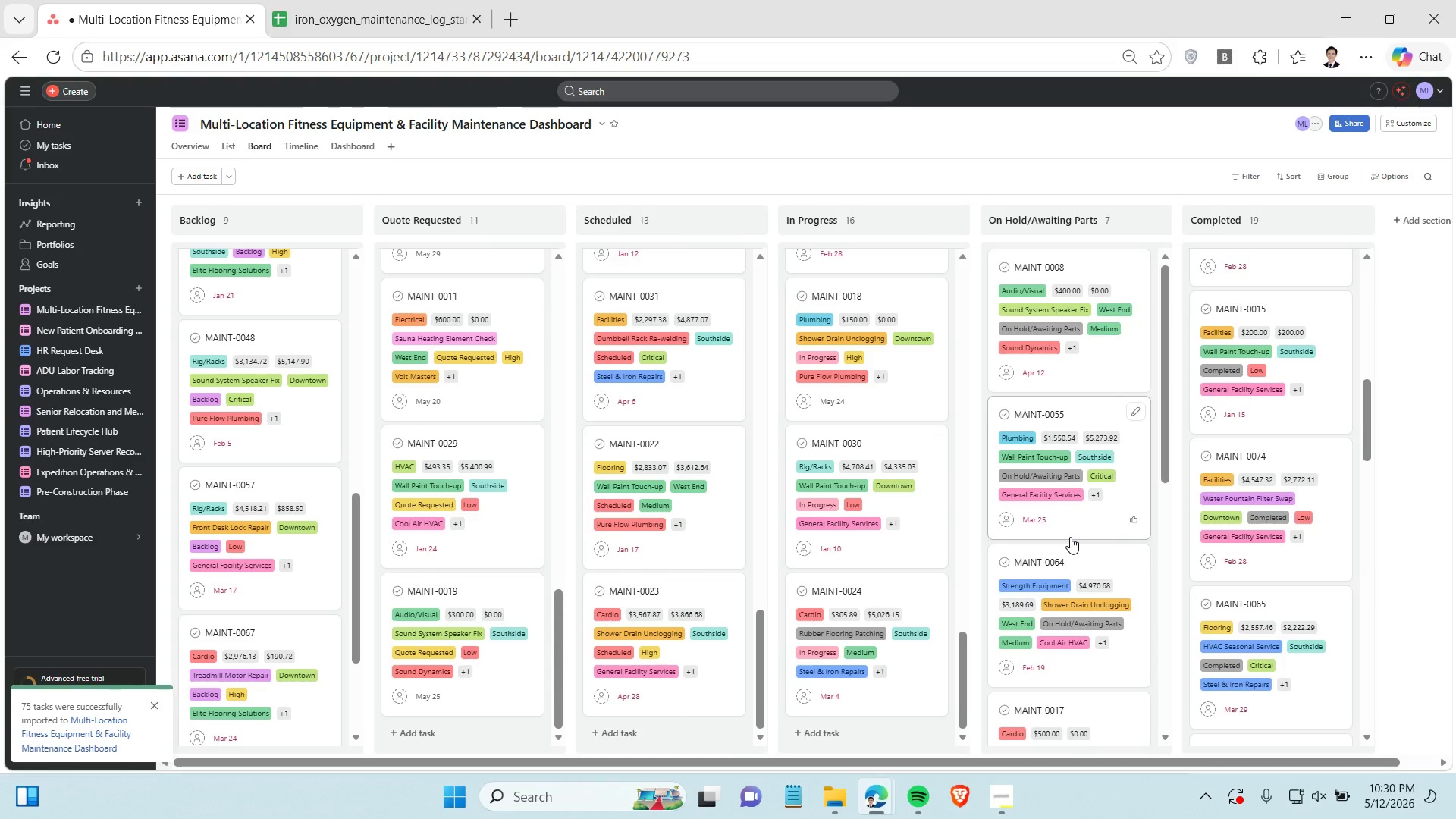 
wait(5.04)
 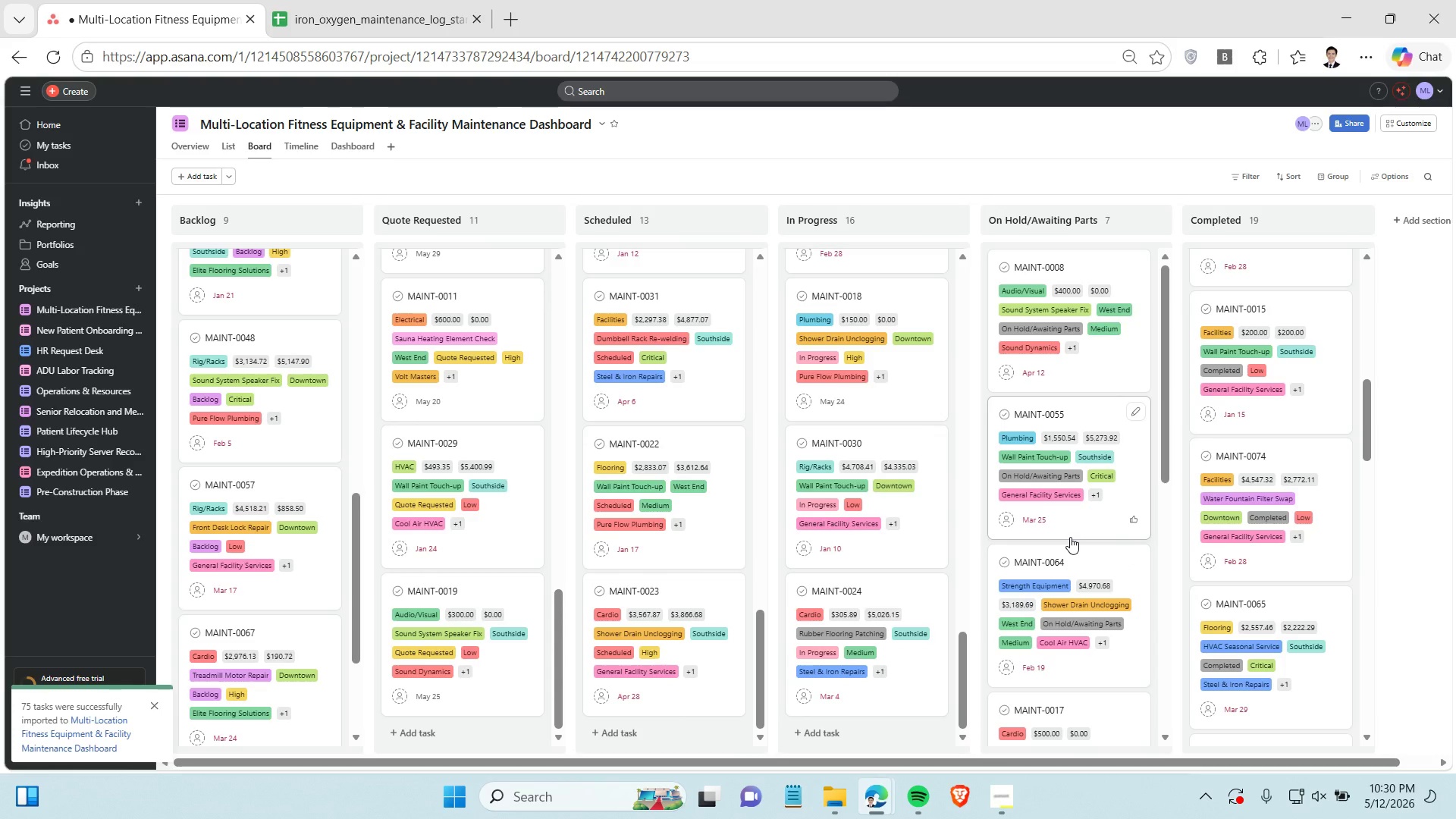 
scroll: coordinate [1070, 537], scroll_direction: down, amount: 2.0
 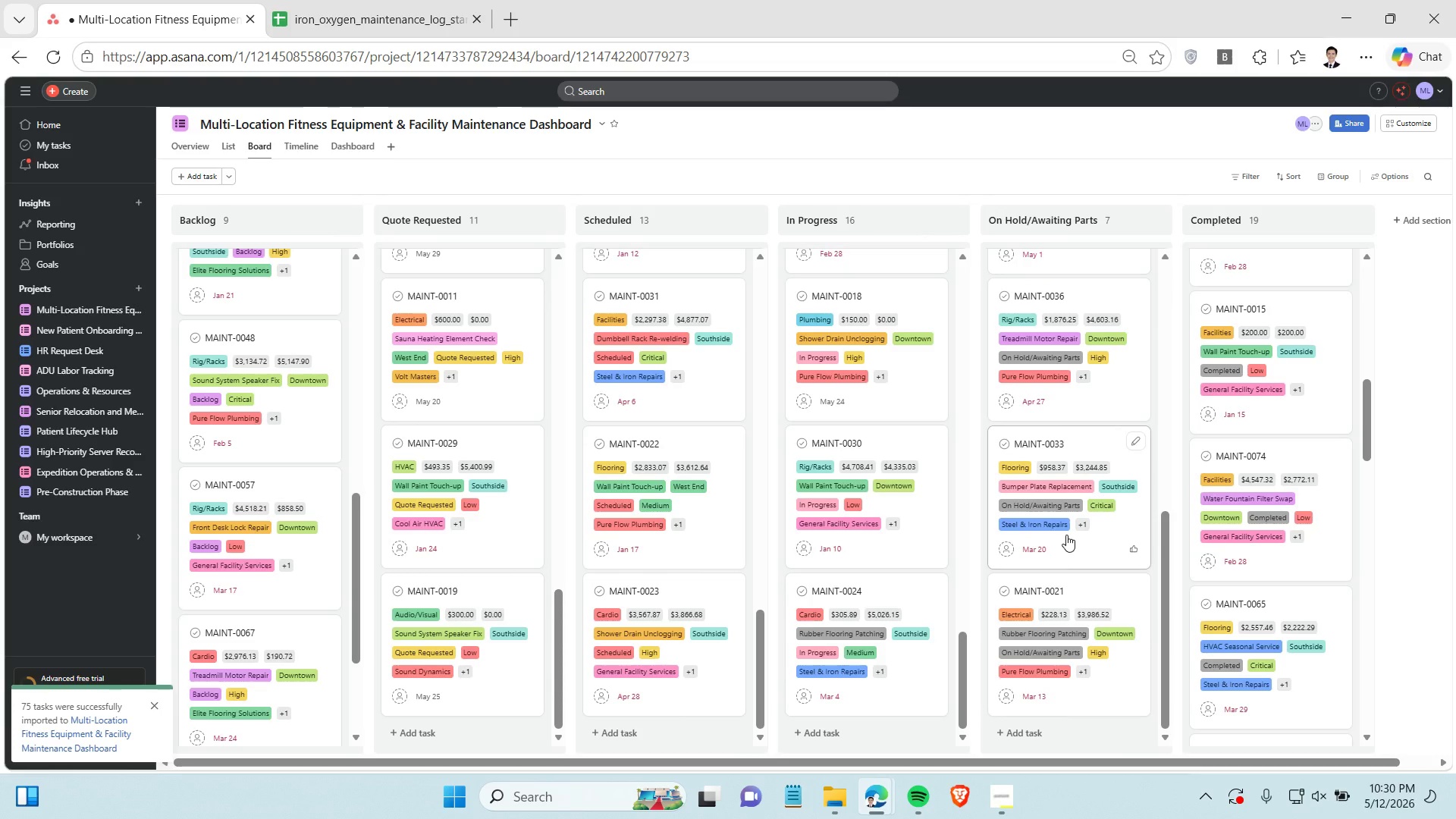 
wait(6.75)
 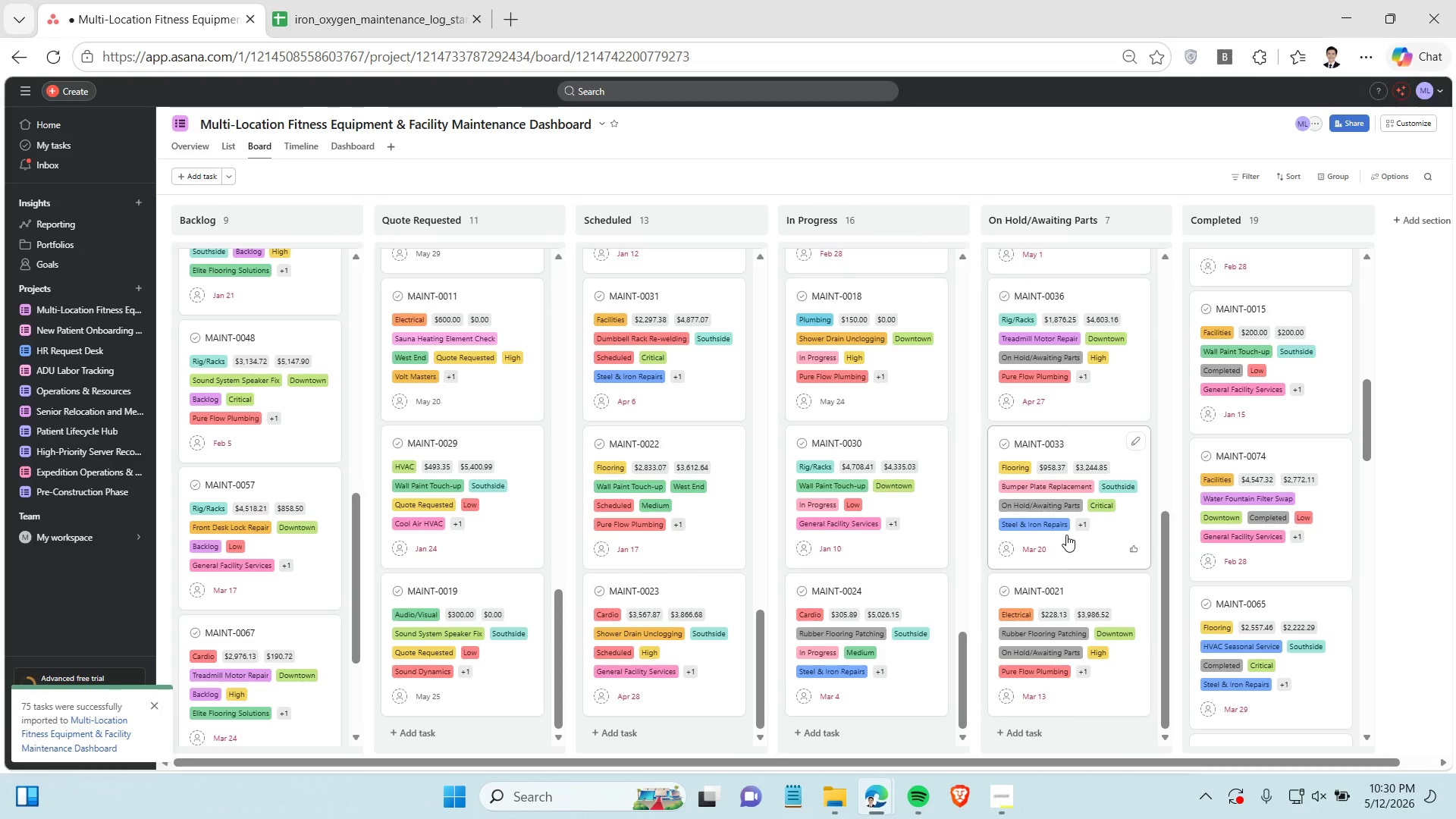 
scroll: coordinate [1096, 581], scroll_direction: down, amount: 3.0
 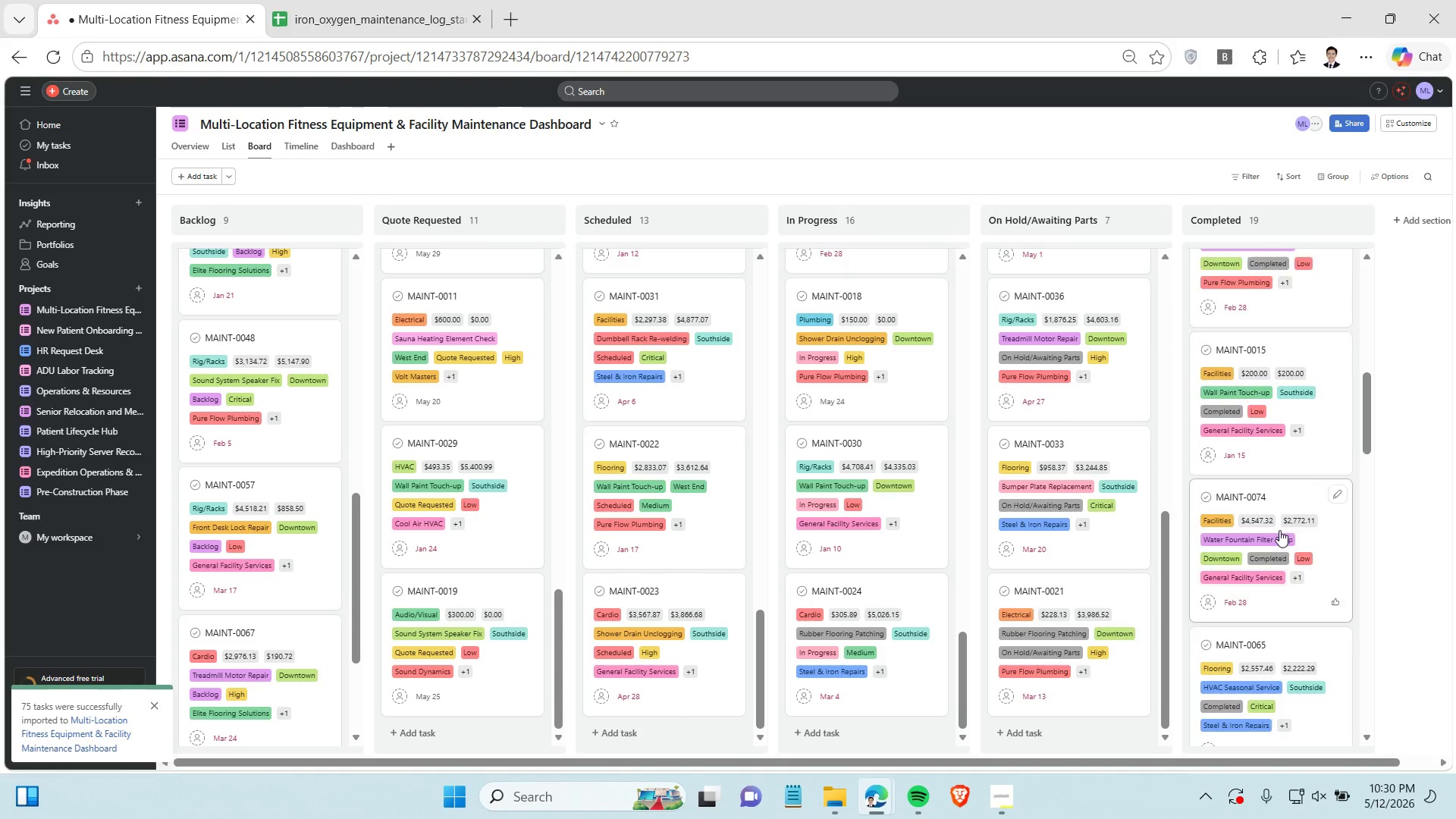 
scroll: coordinate [1267, 523], scroll_direction: up, amount: 12.0
 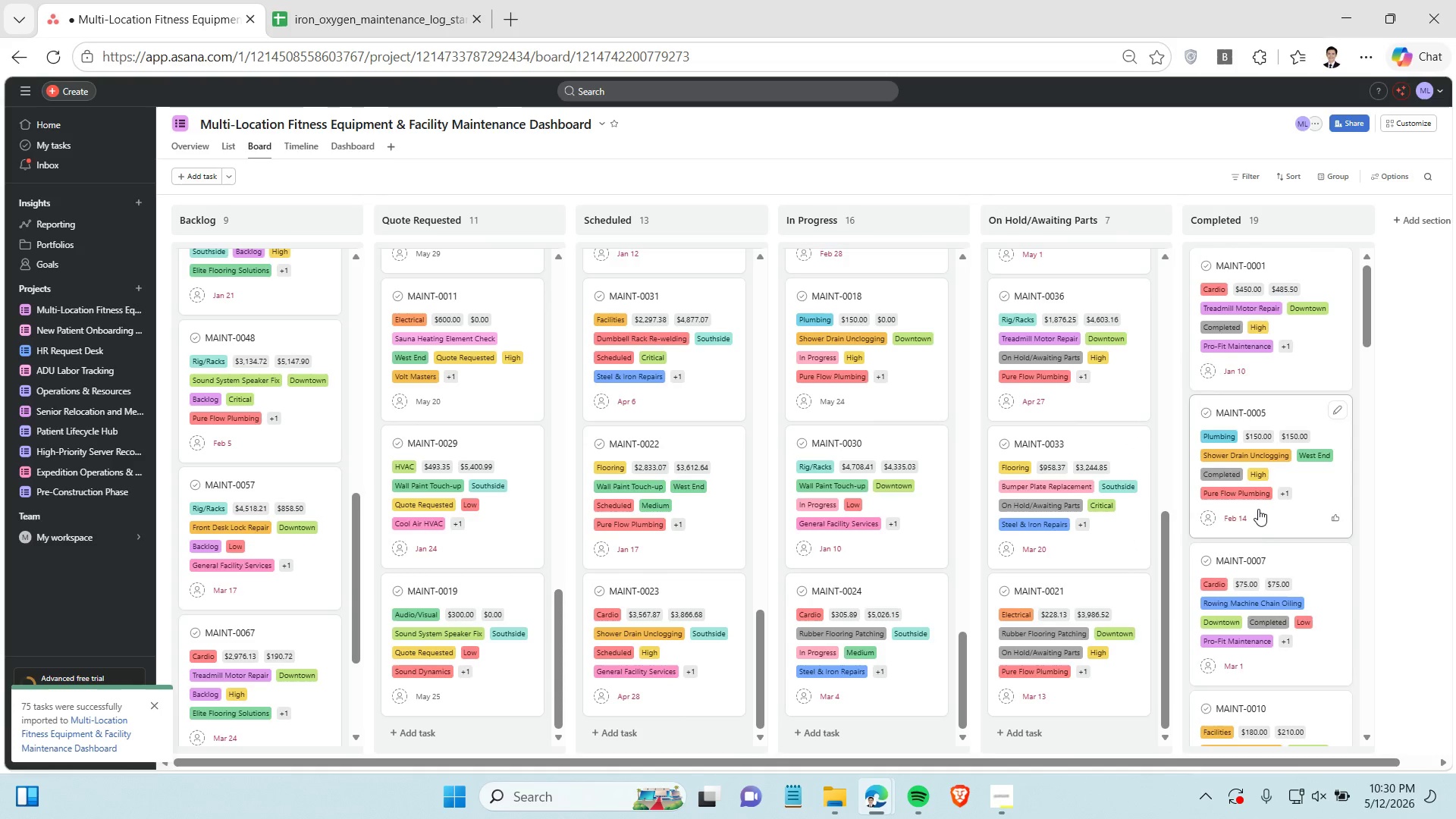 
scroll: coordinate [1251, 543], scroll_direction: down, amount: 13.0
 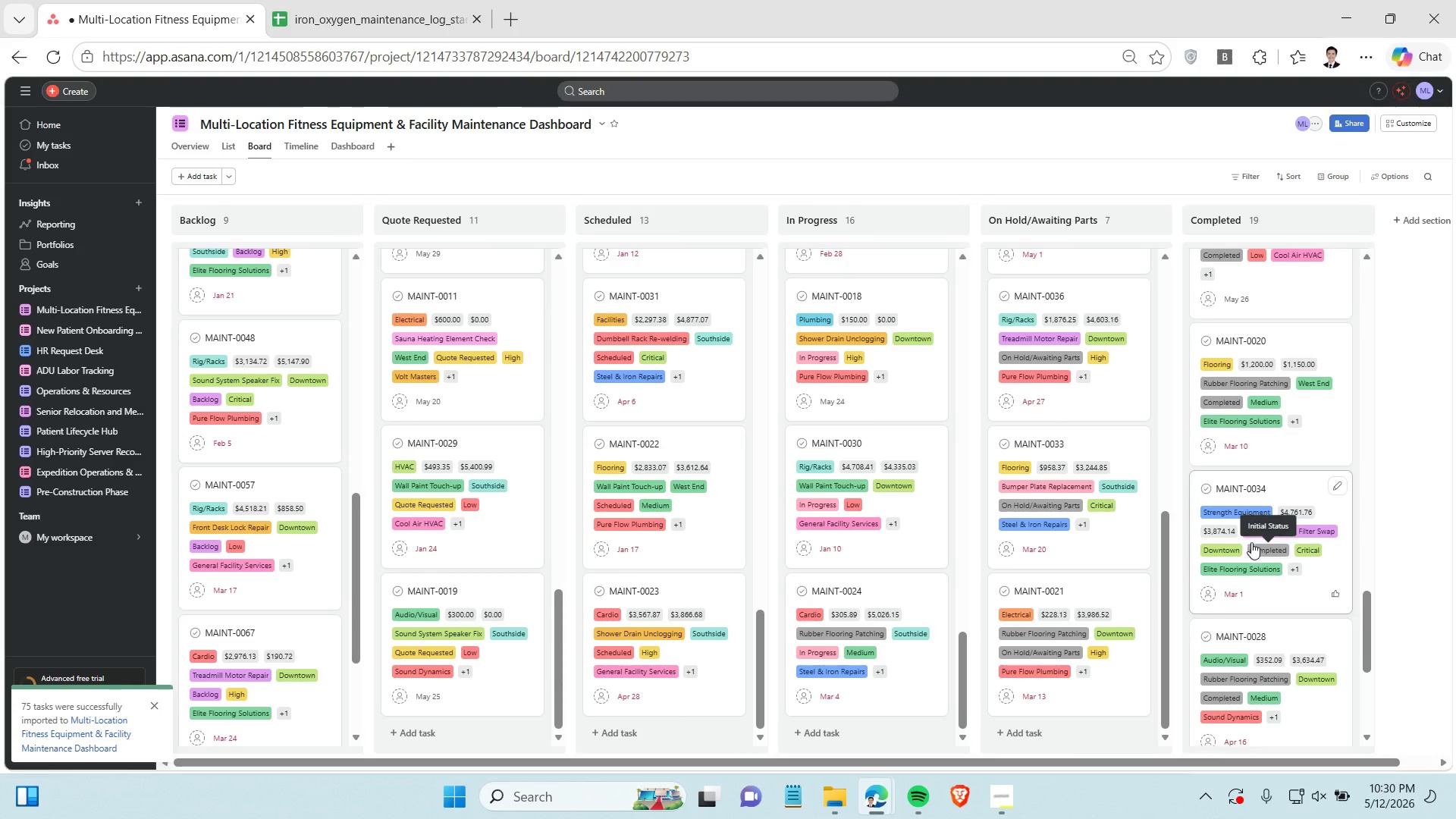 
scroll: coordinate [1251, 542], scroll_direction: down, amount: 1.0
 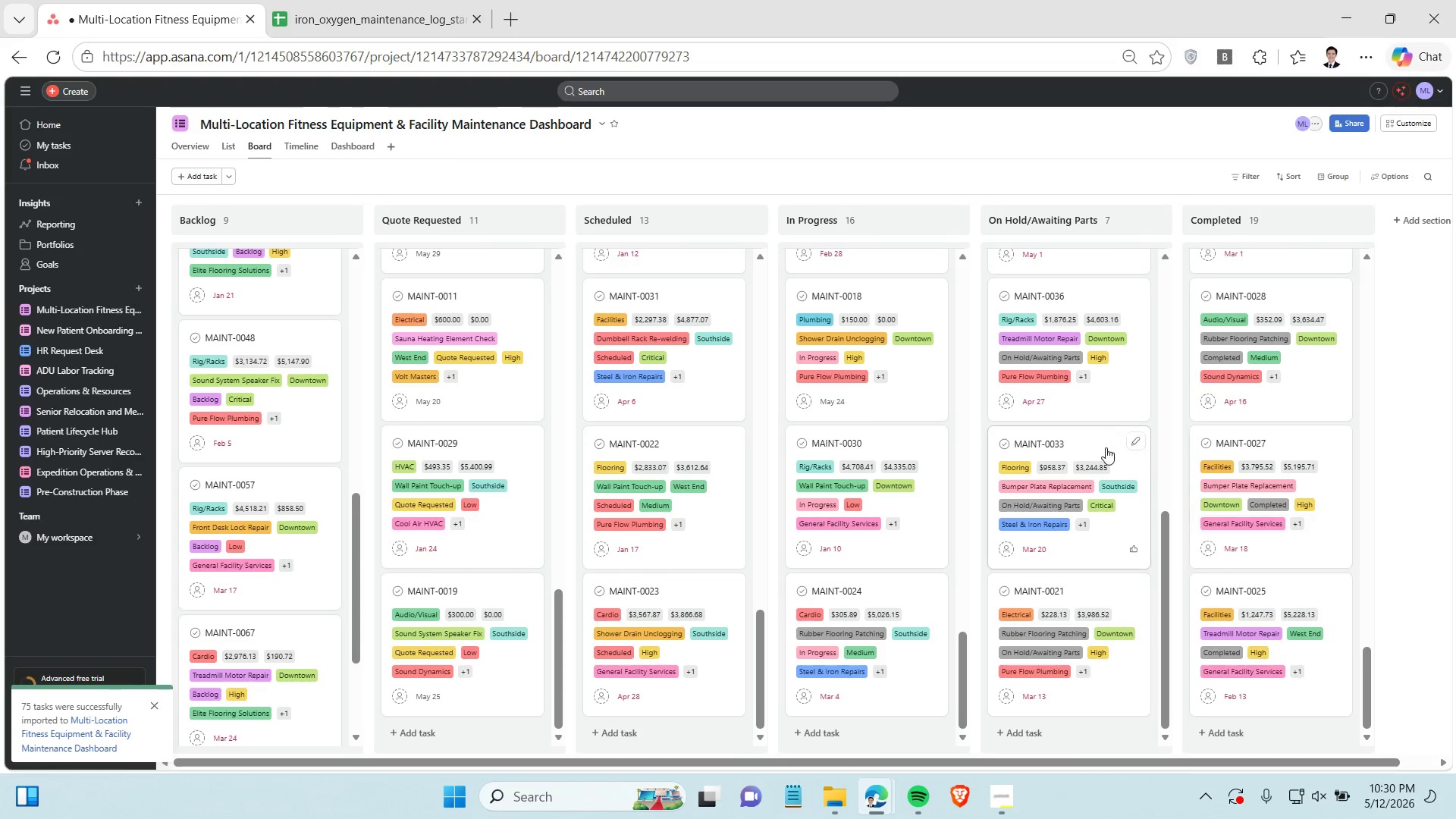 
scroll: coordinate [298, 330], scroll_direction: up, amount: 19.0
 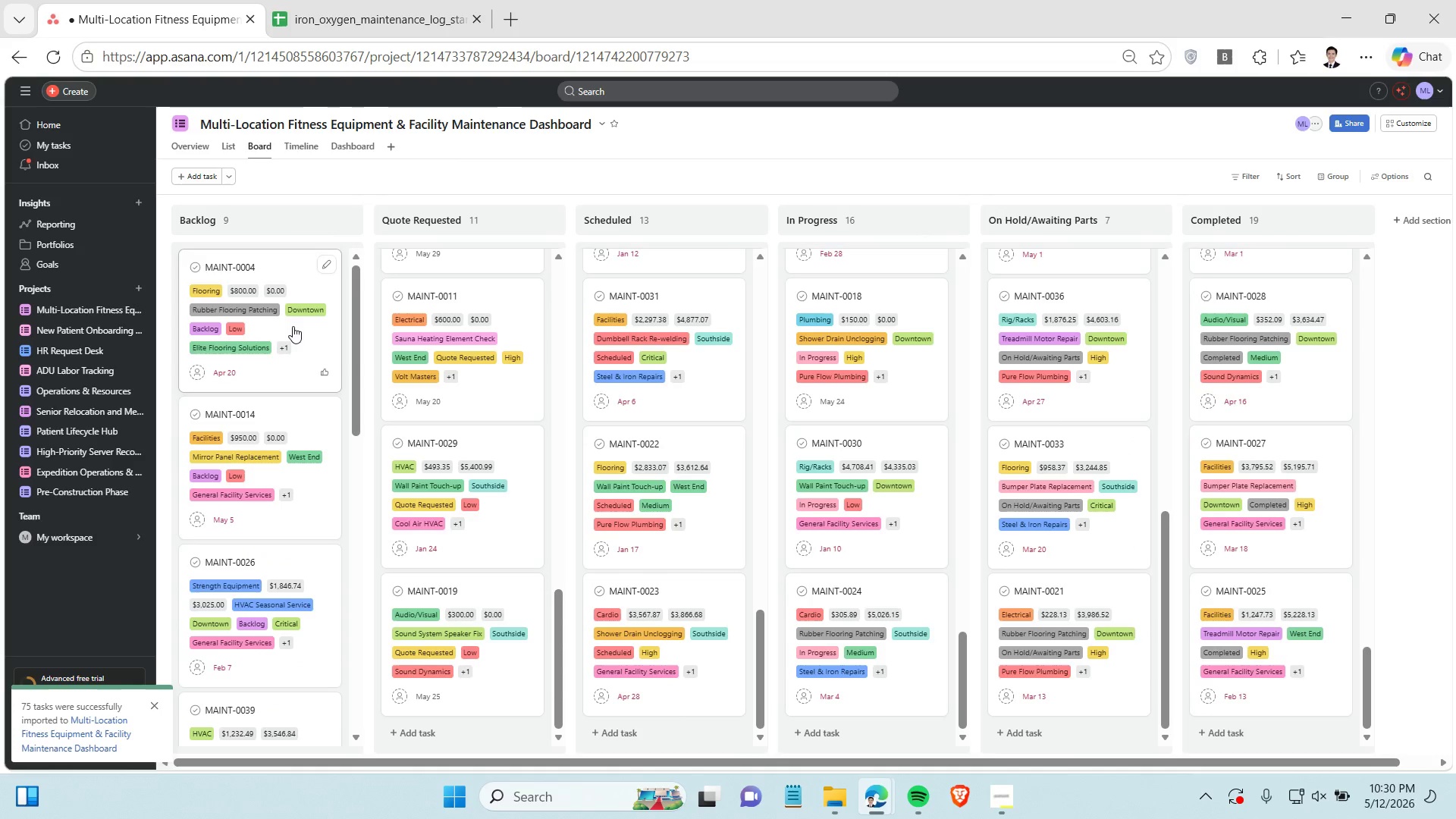 
left_click([293, 326])
 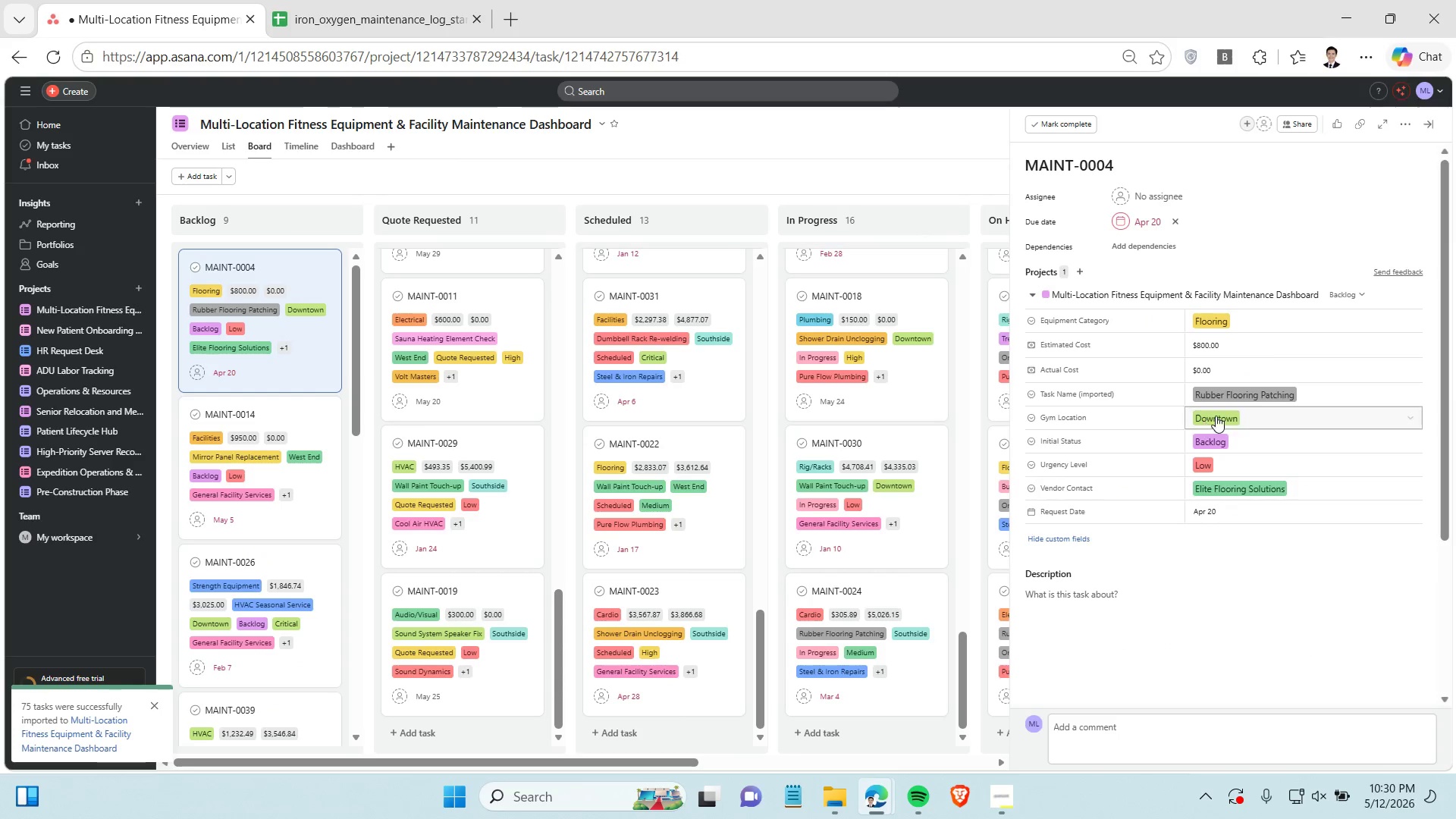 
left_click([1260, 389])
 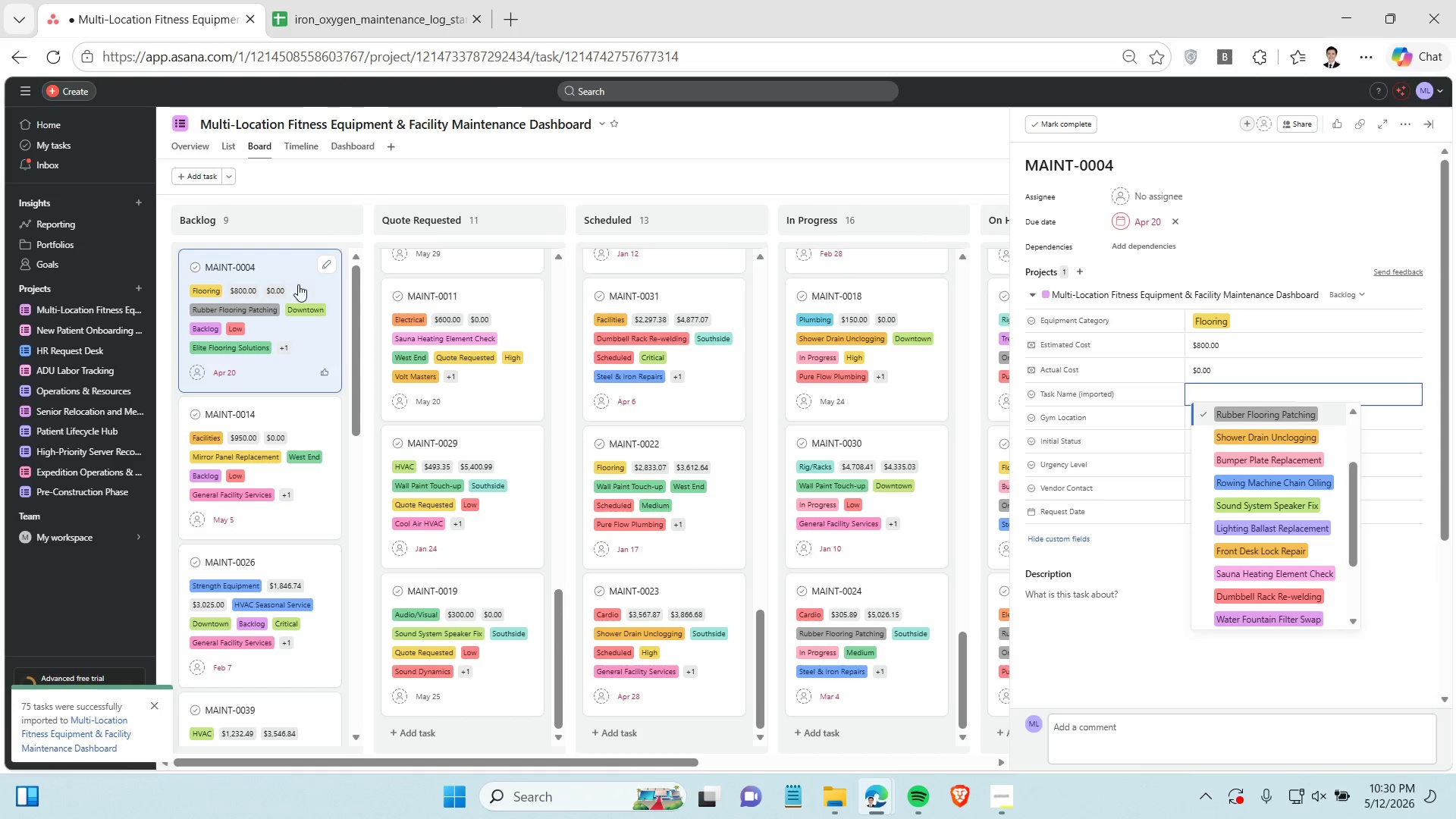 
wait(6.92)
 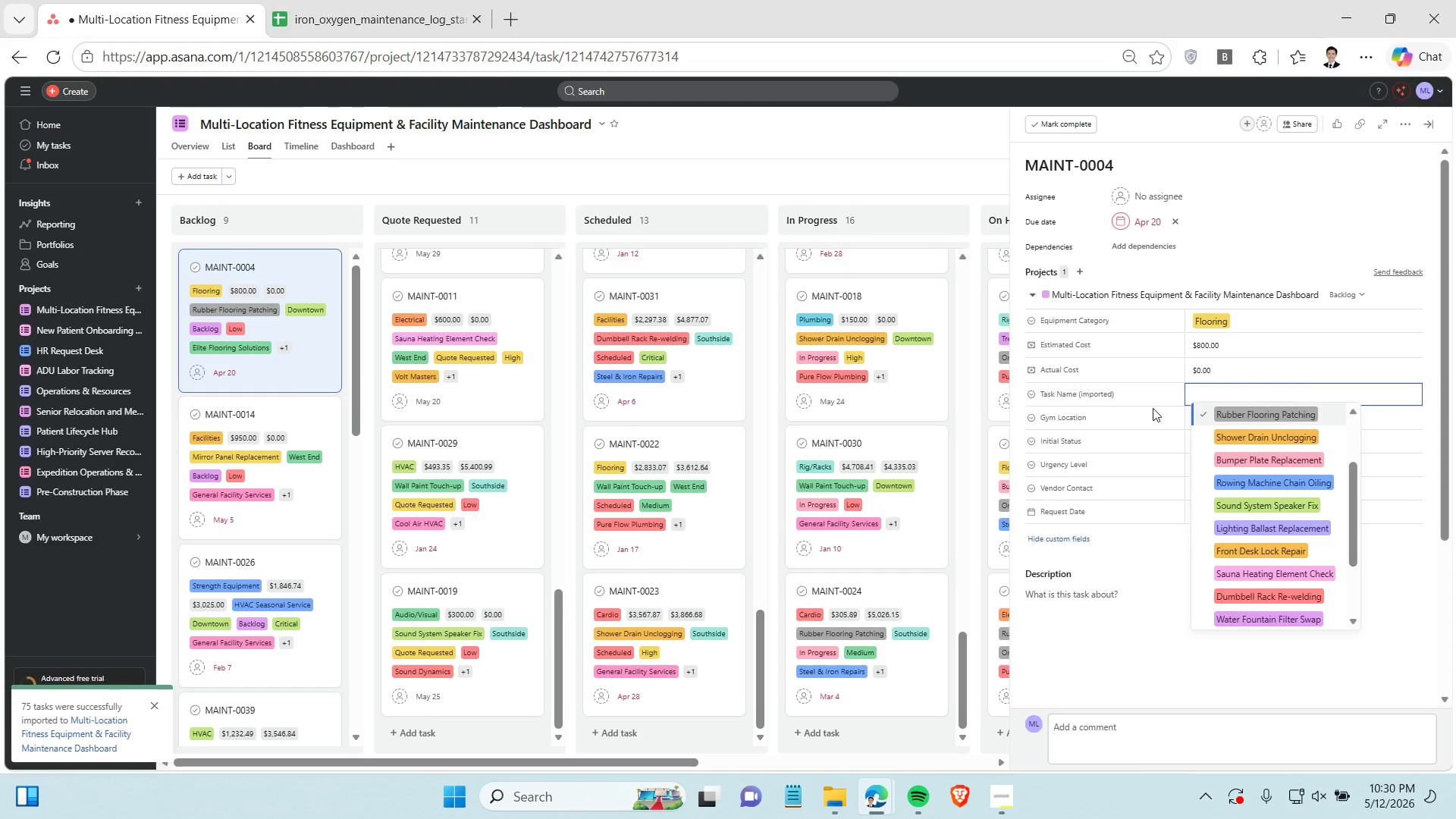 
left_click([322, 261])
 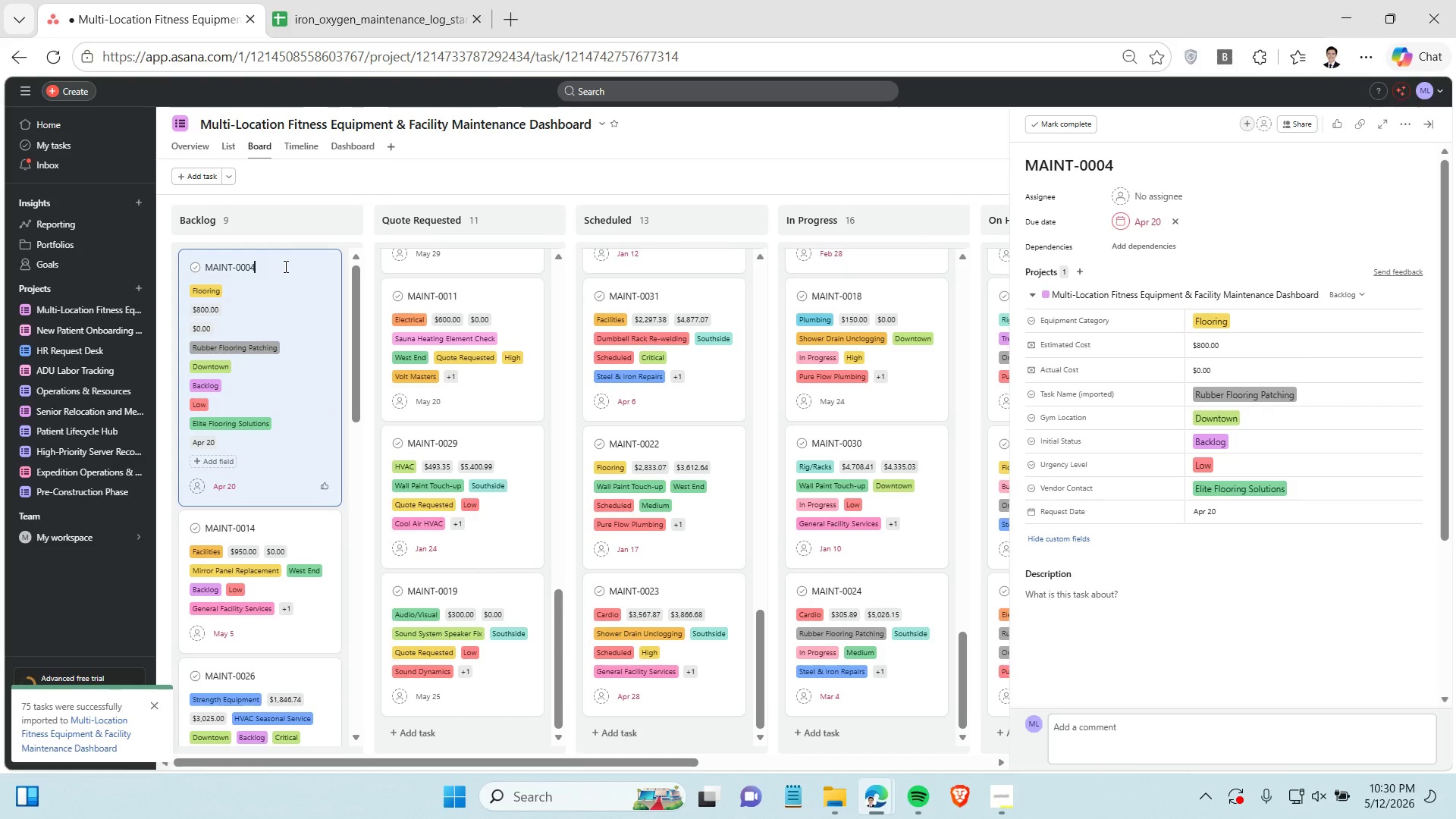 
type( - Rubber)
 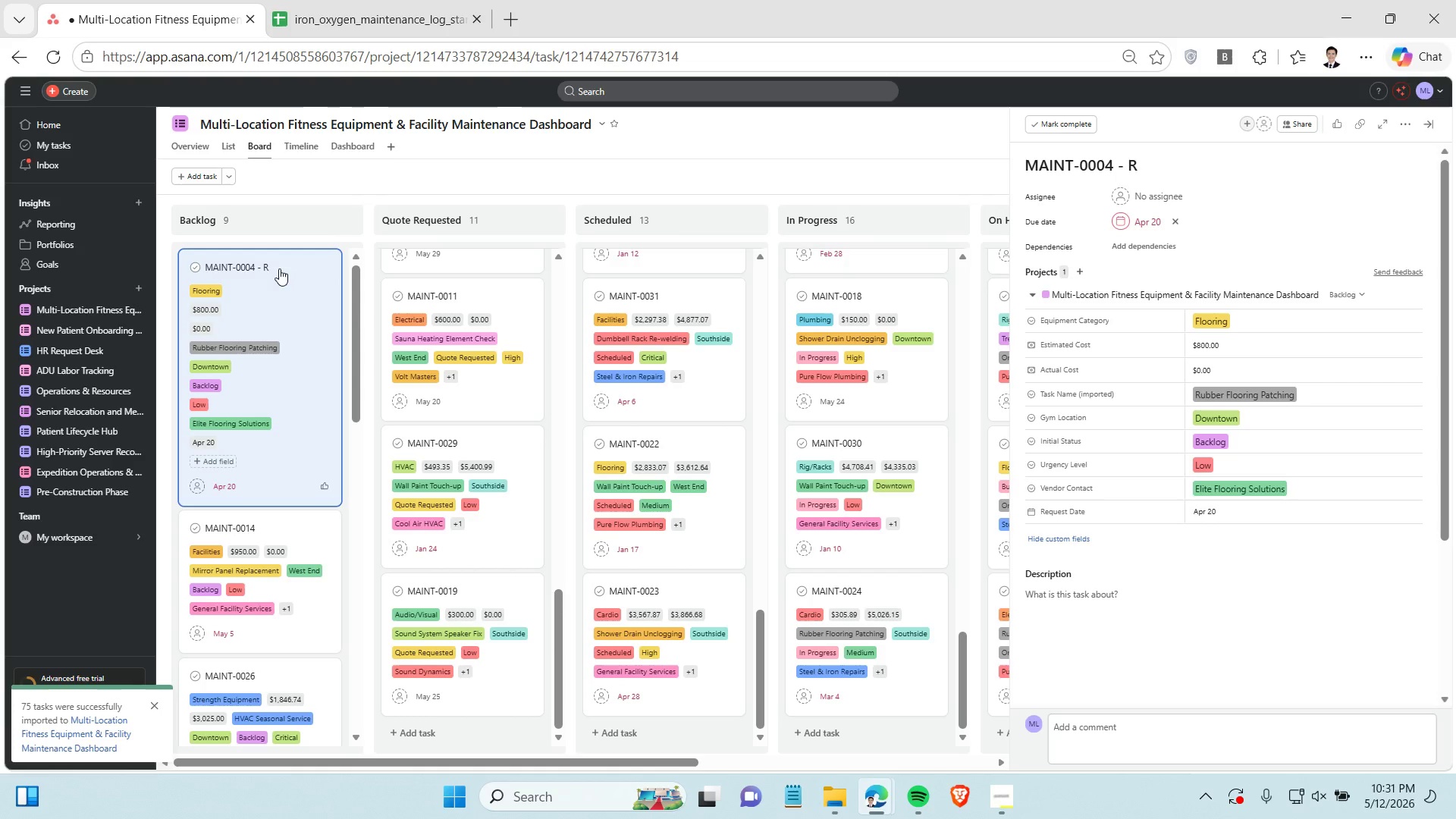 
left_click([277, 269])
 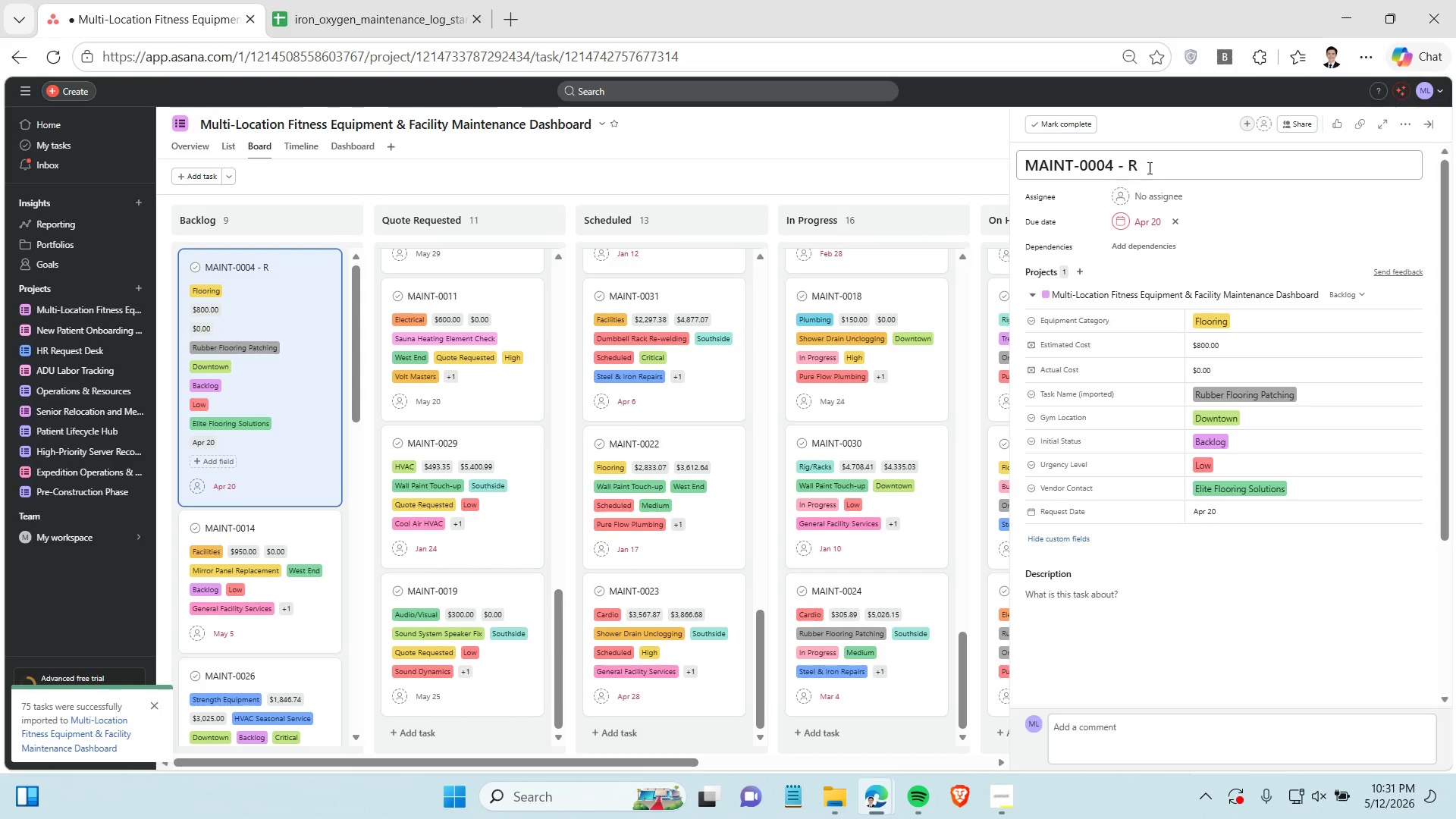 
left_click([1163, 167])
 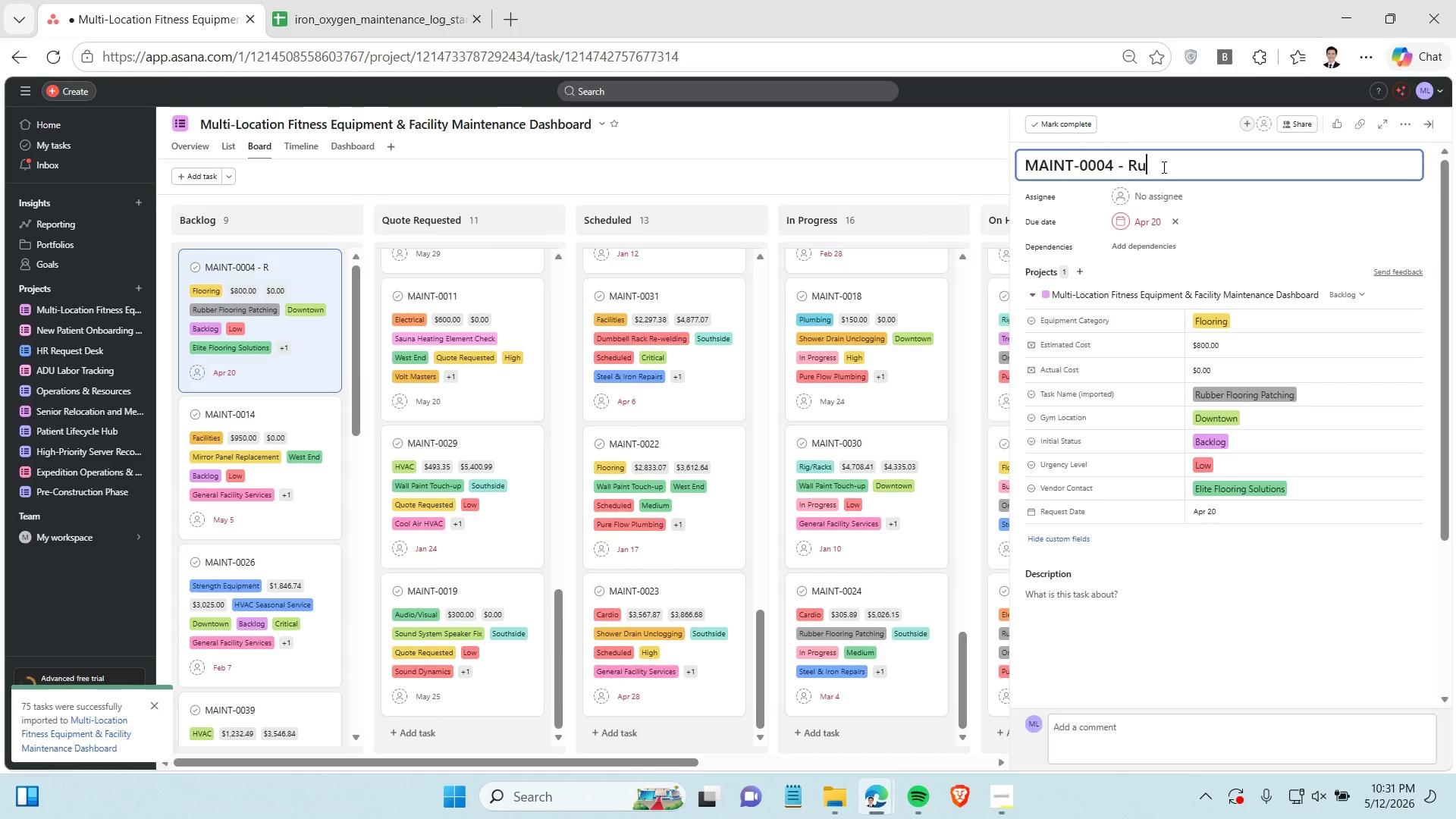 
type(ubber Flooring at)
 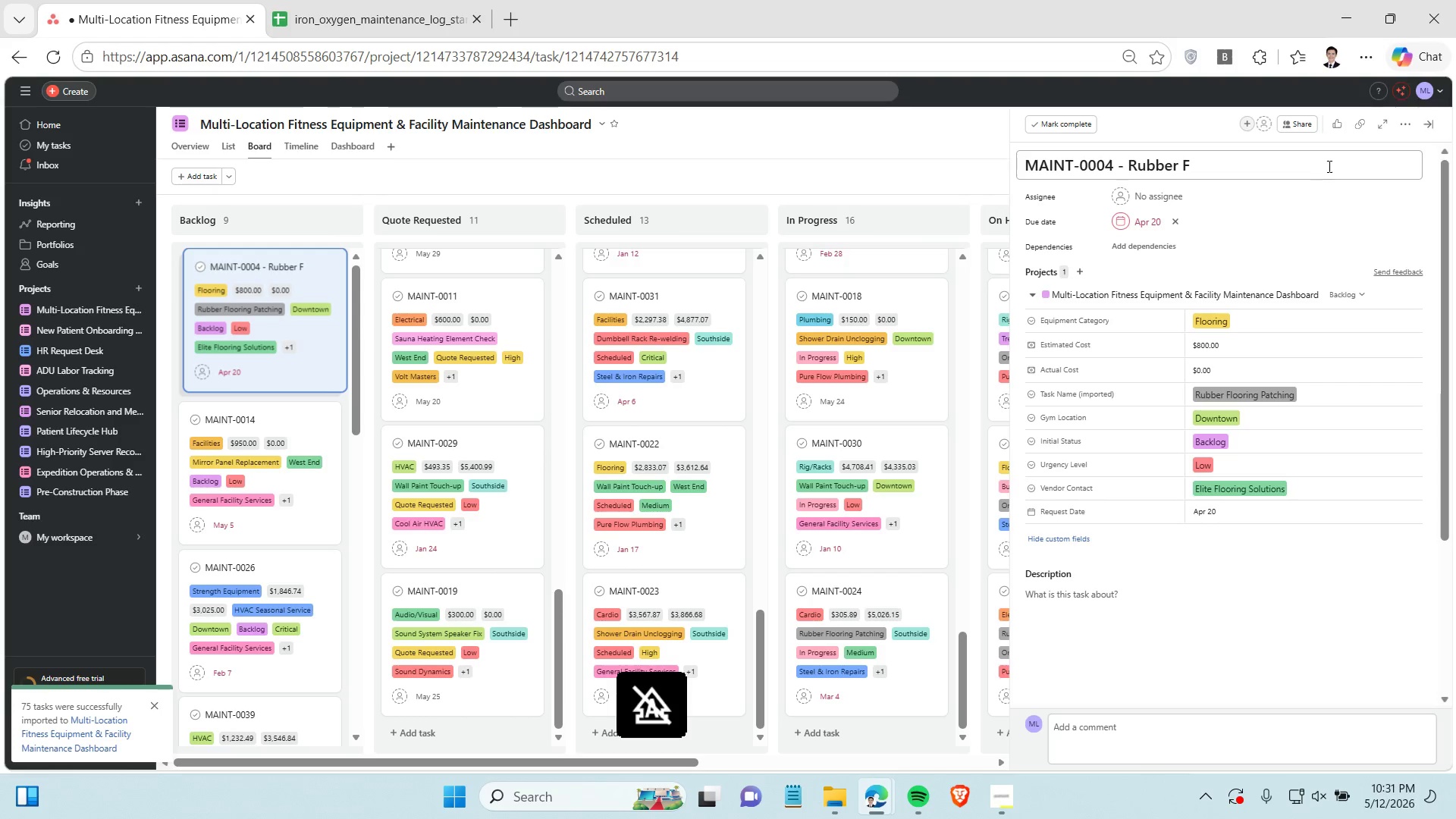 
left_click([1216, 162])
 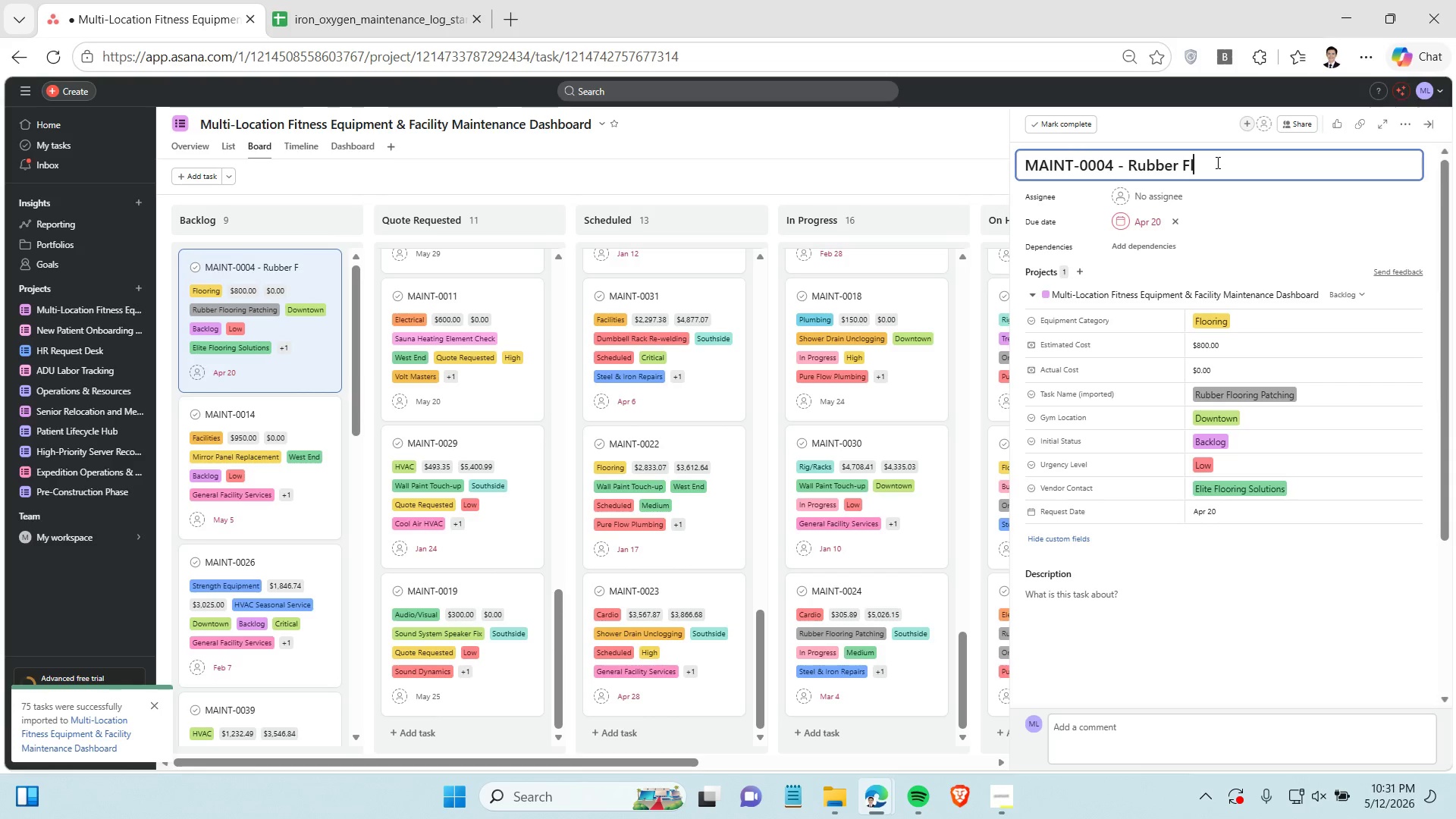 
type(loring Patching)
 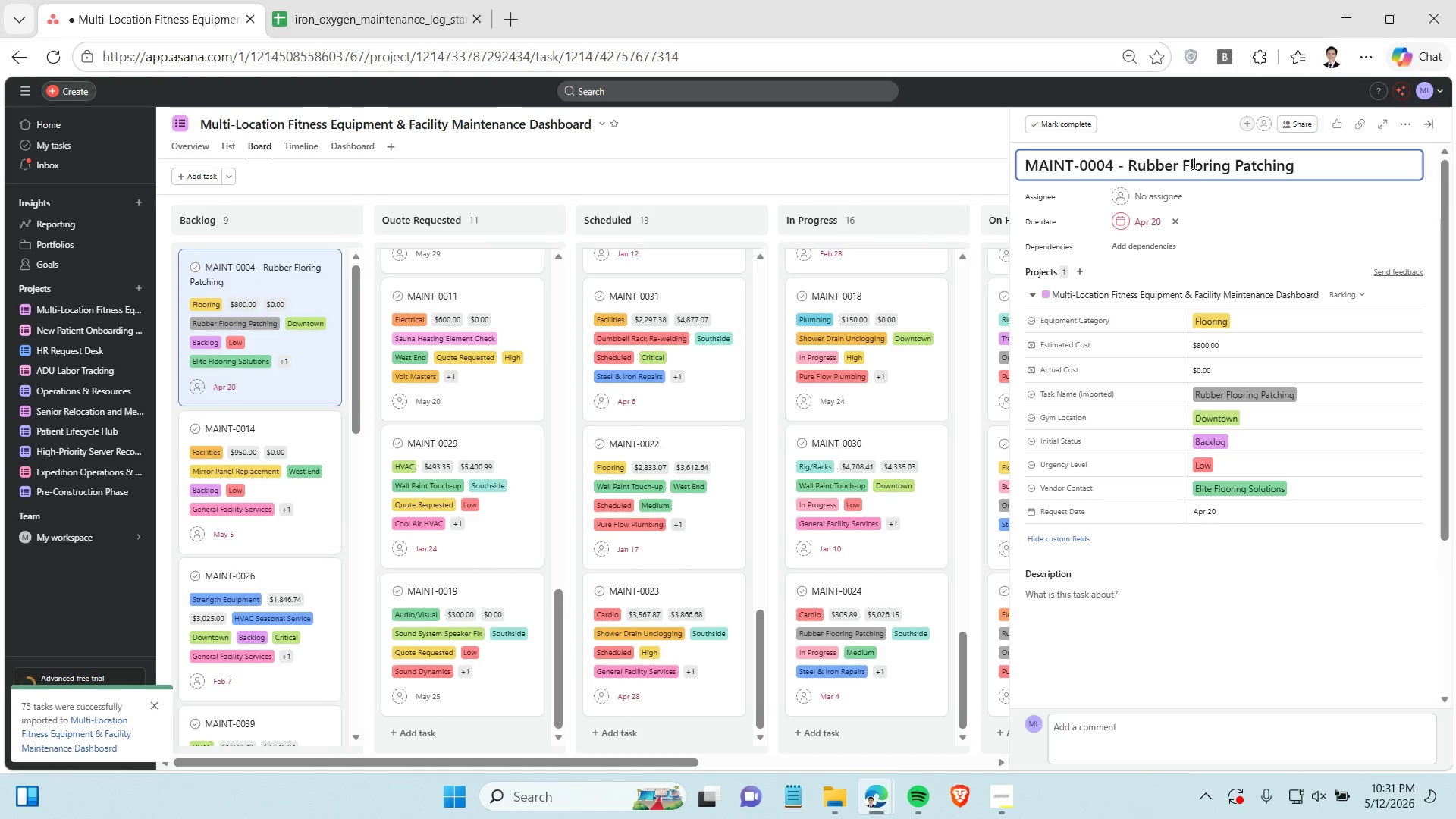 
left_click([1197, 163])
 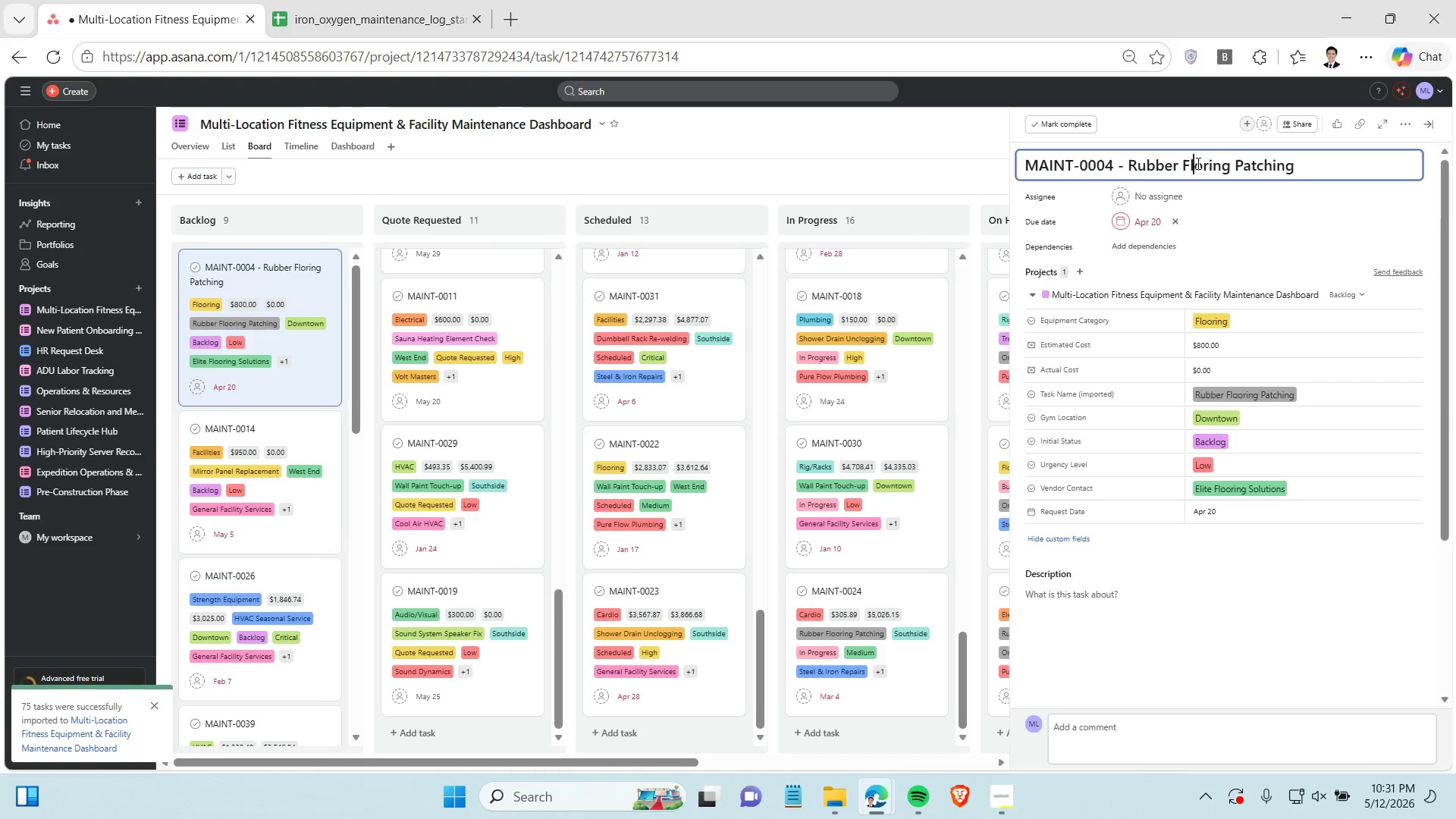 
key(O)
 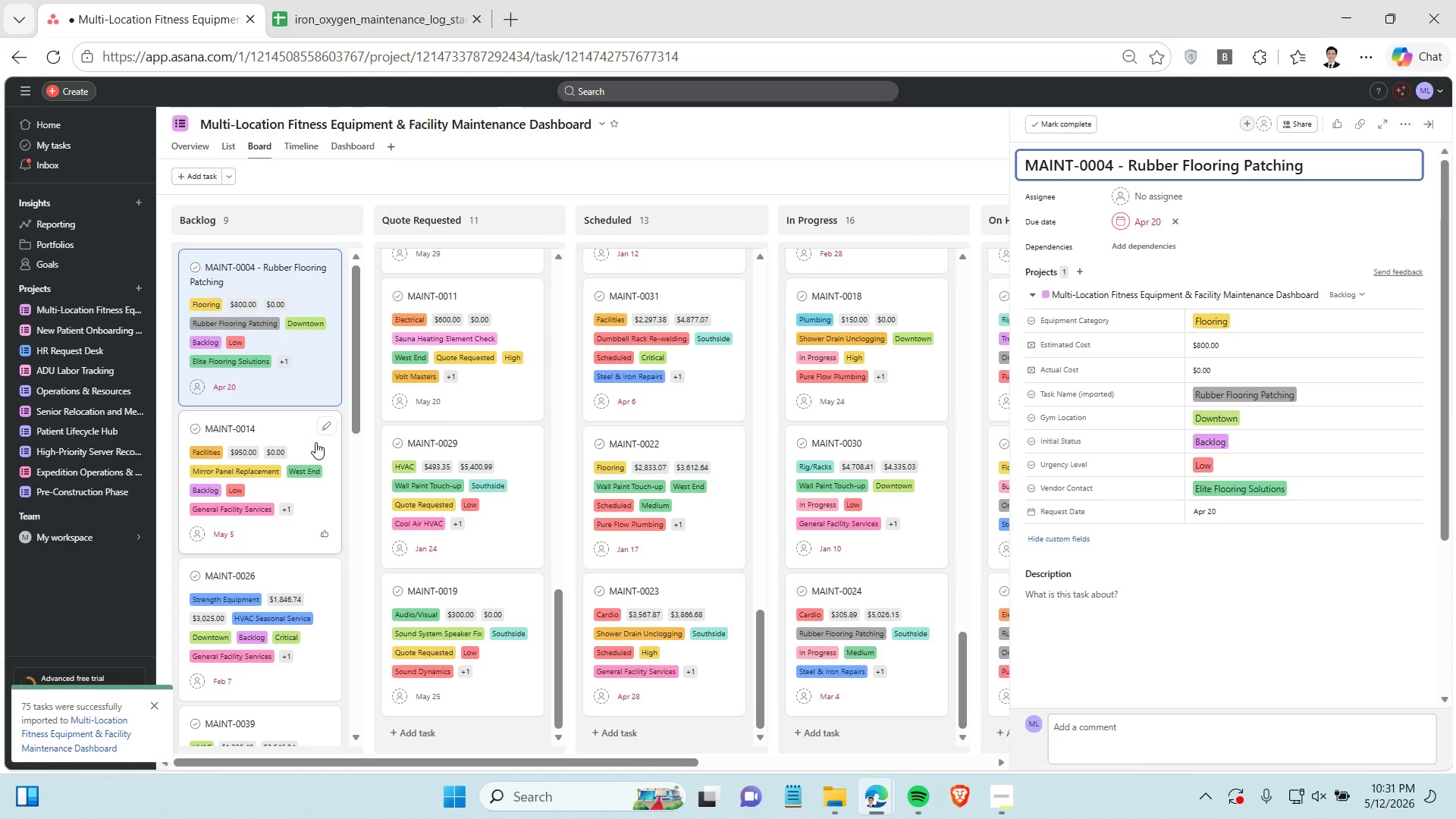 
wait(6.45)
 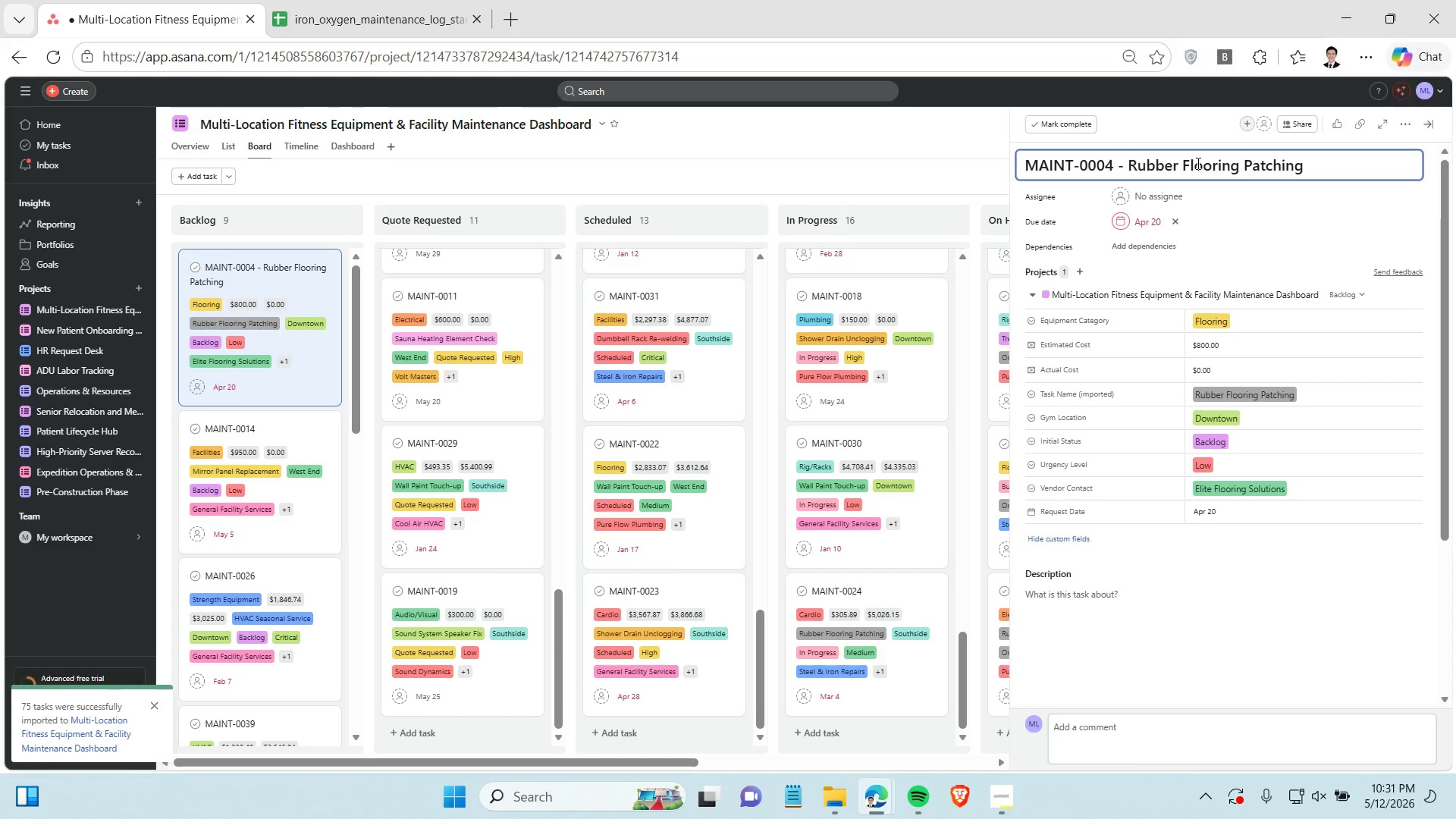 
left_click([285, 425])
 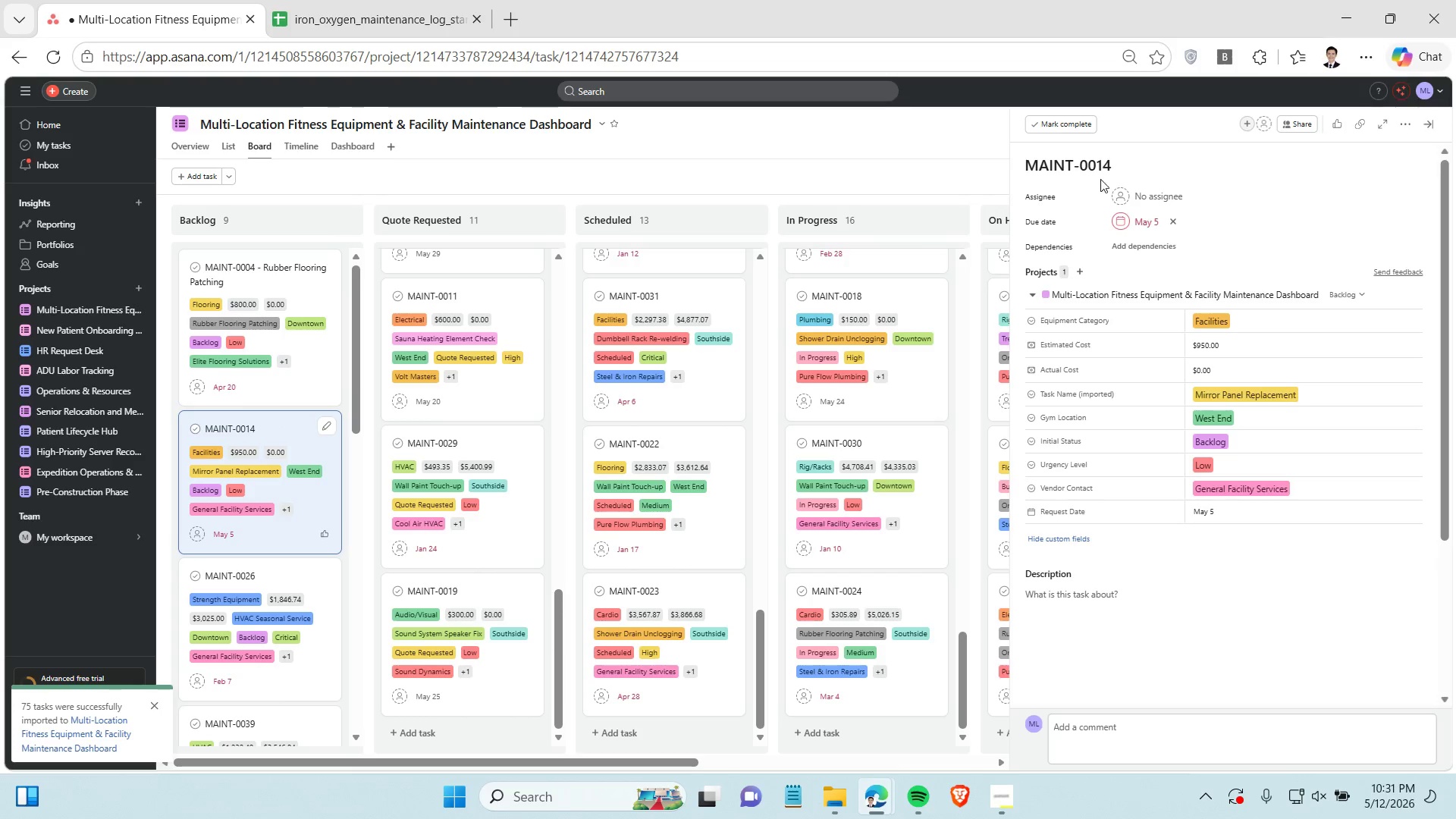 
left_click([1113, 161])
 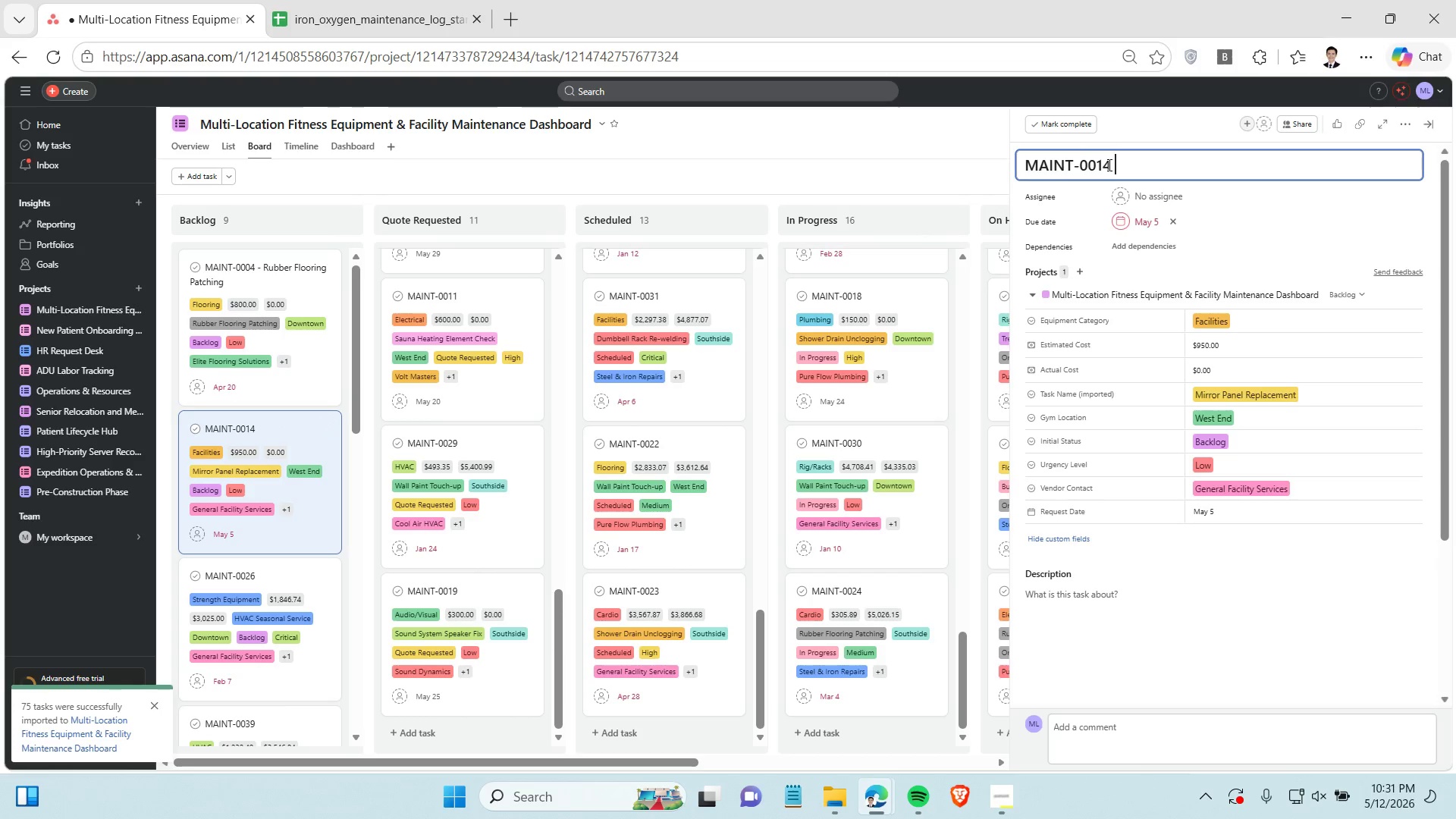 
key(Space)
 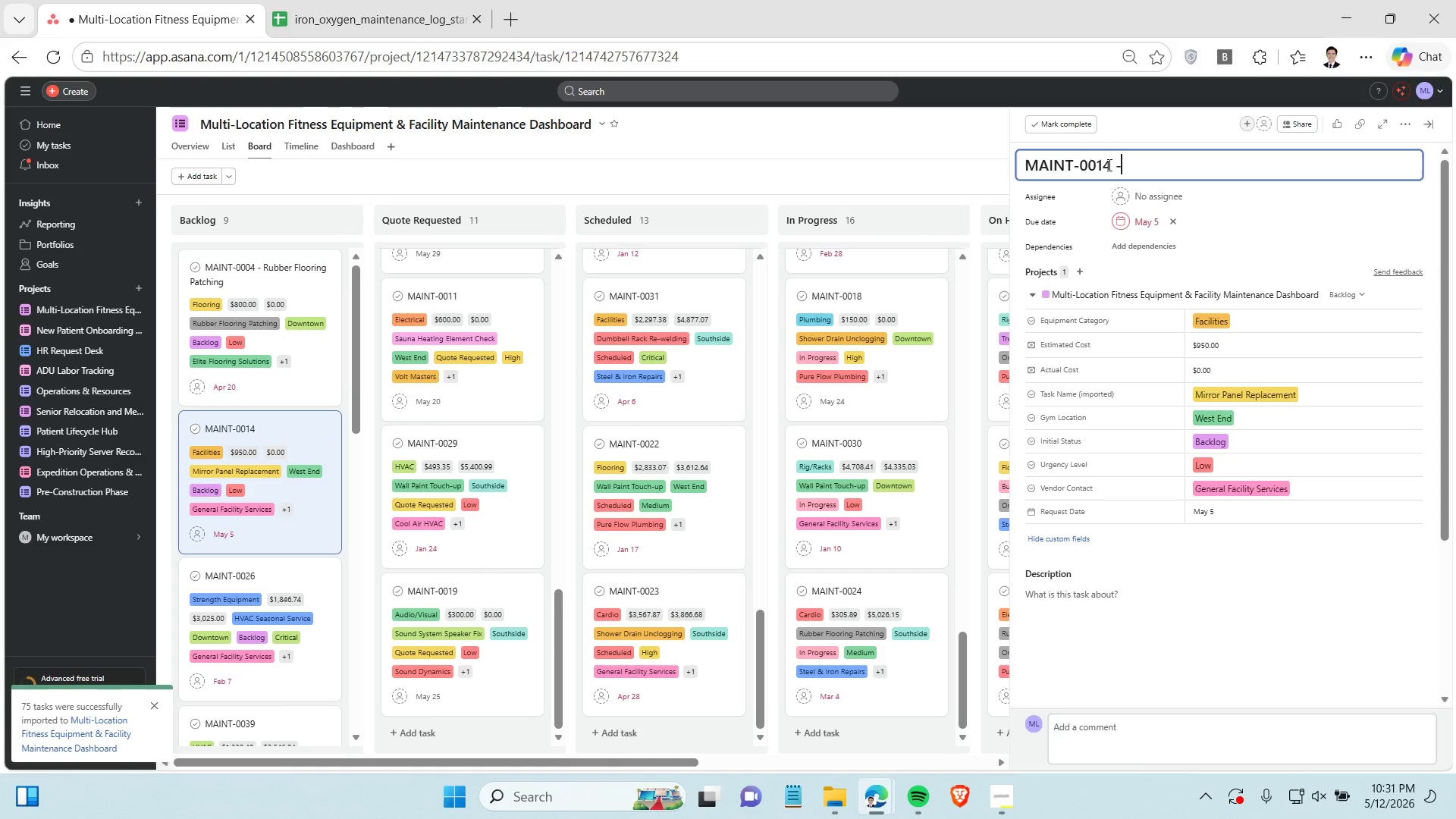 
key(Minus)
 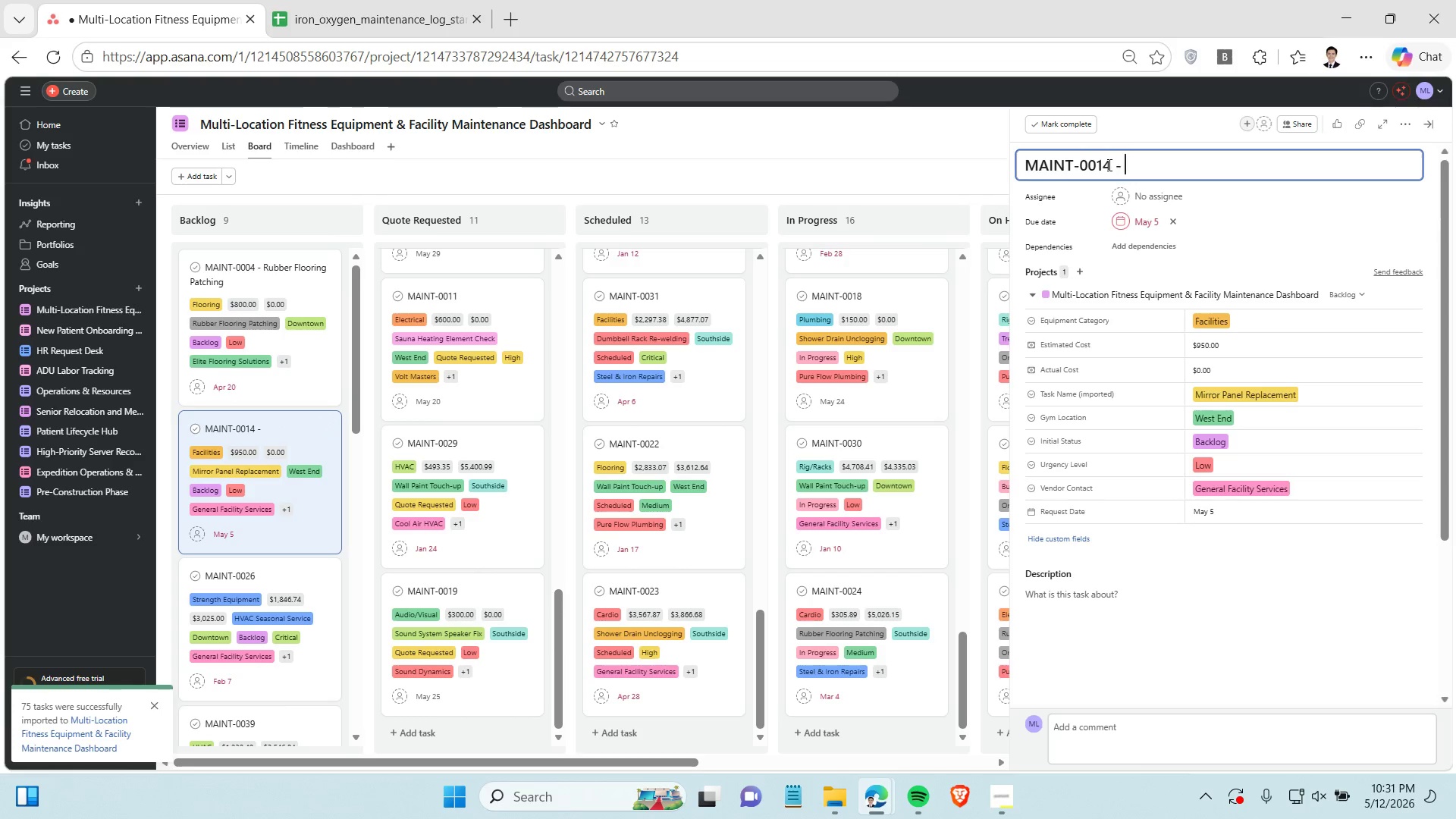 
key(Space)
 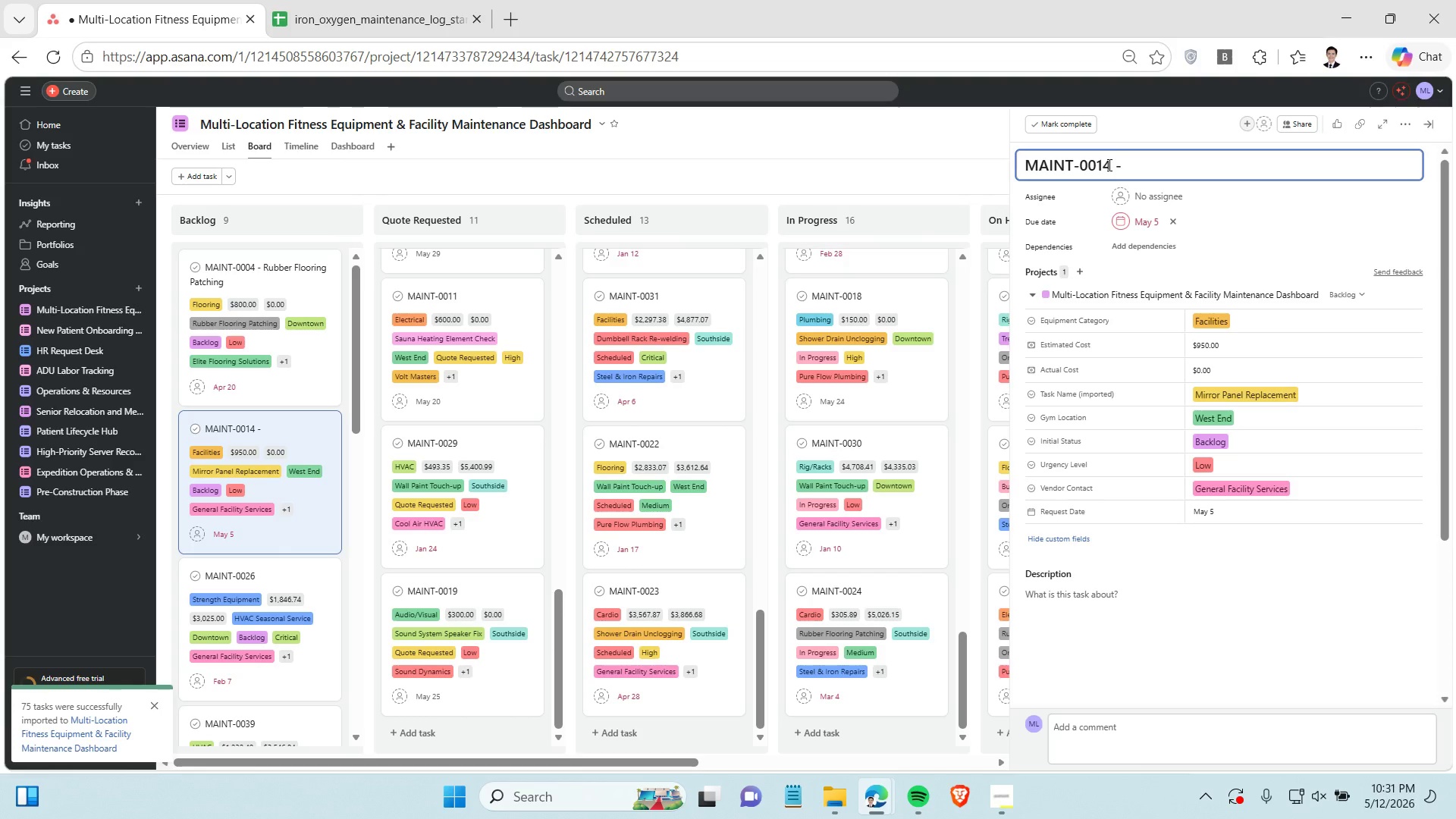 
key(CapsLock)
 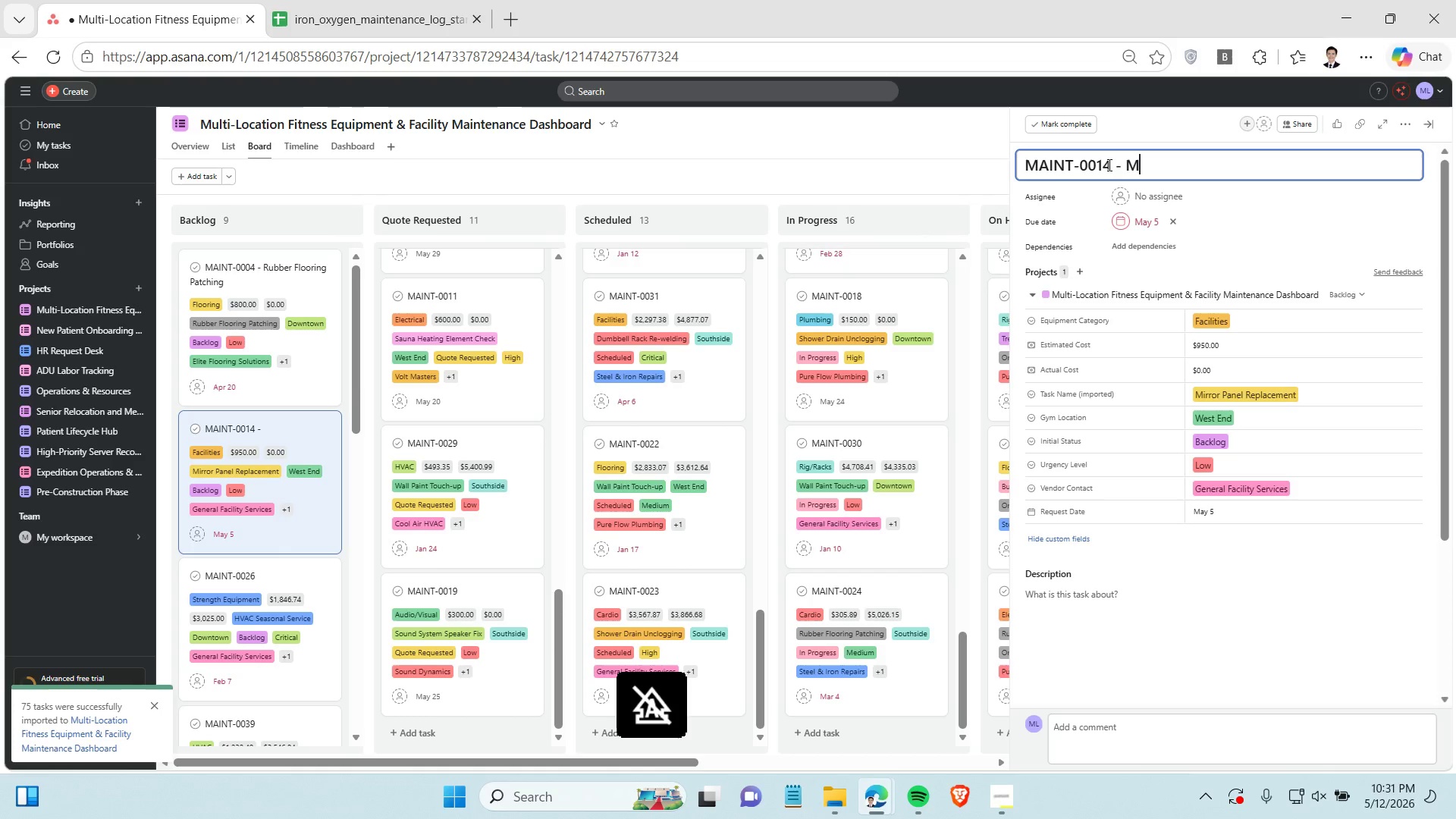 
key(M)
 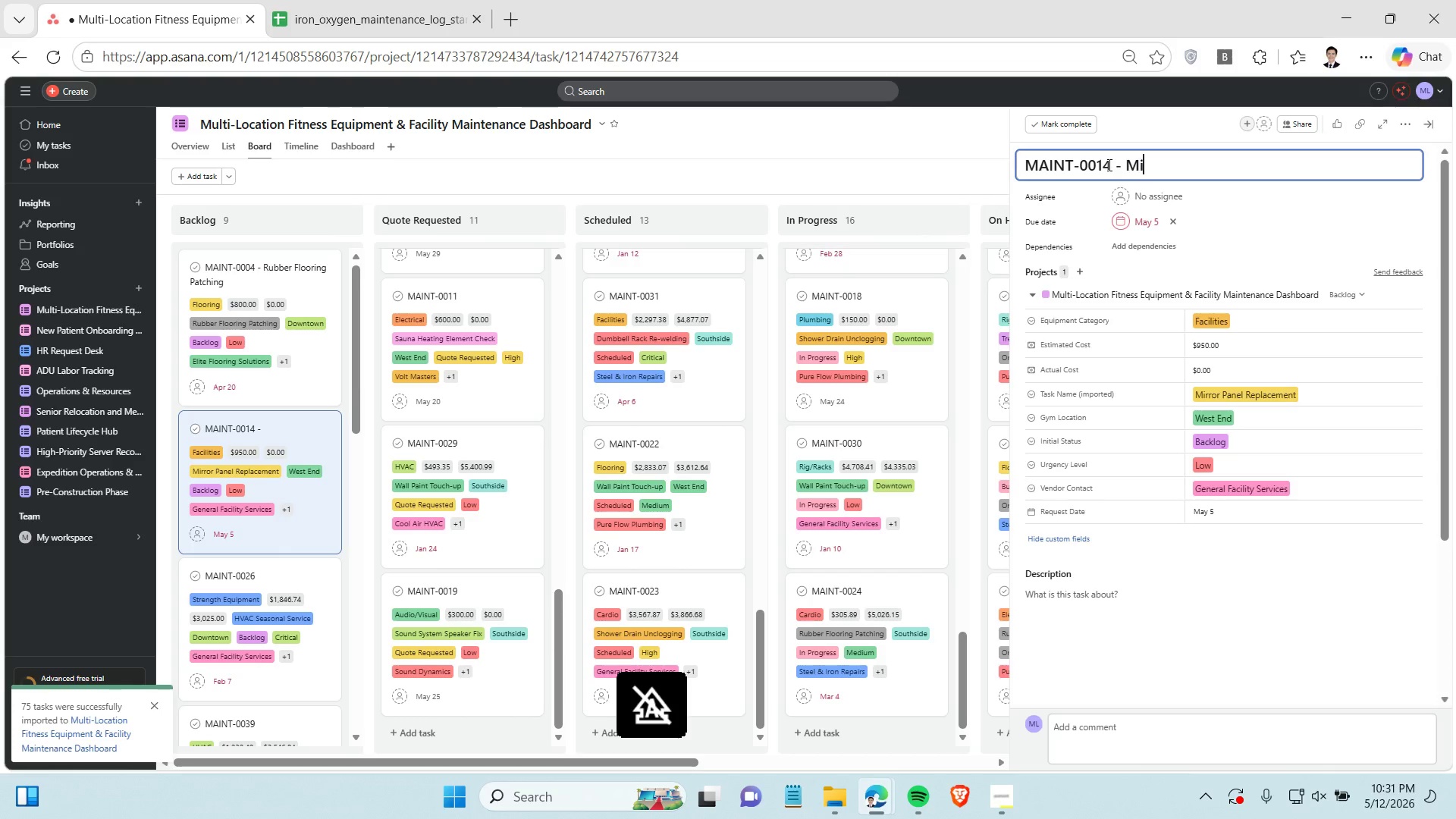 
key(CapsLock)
 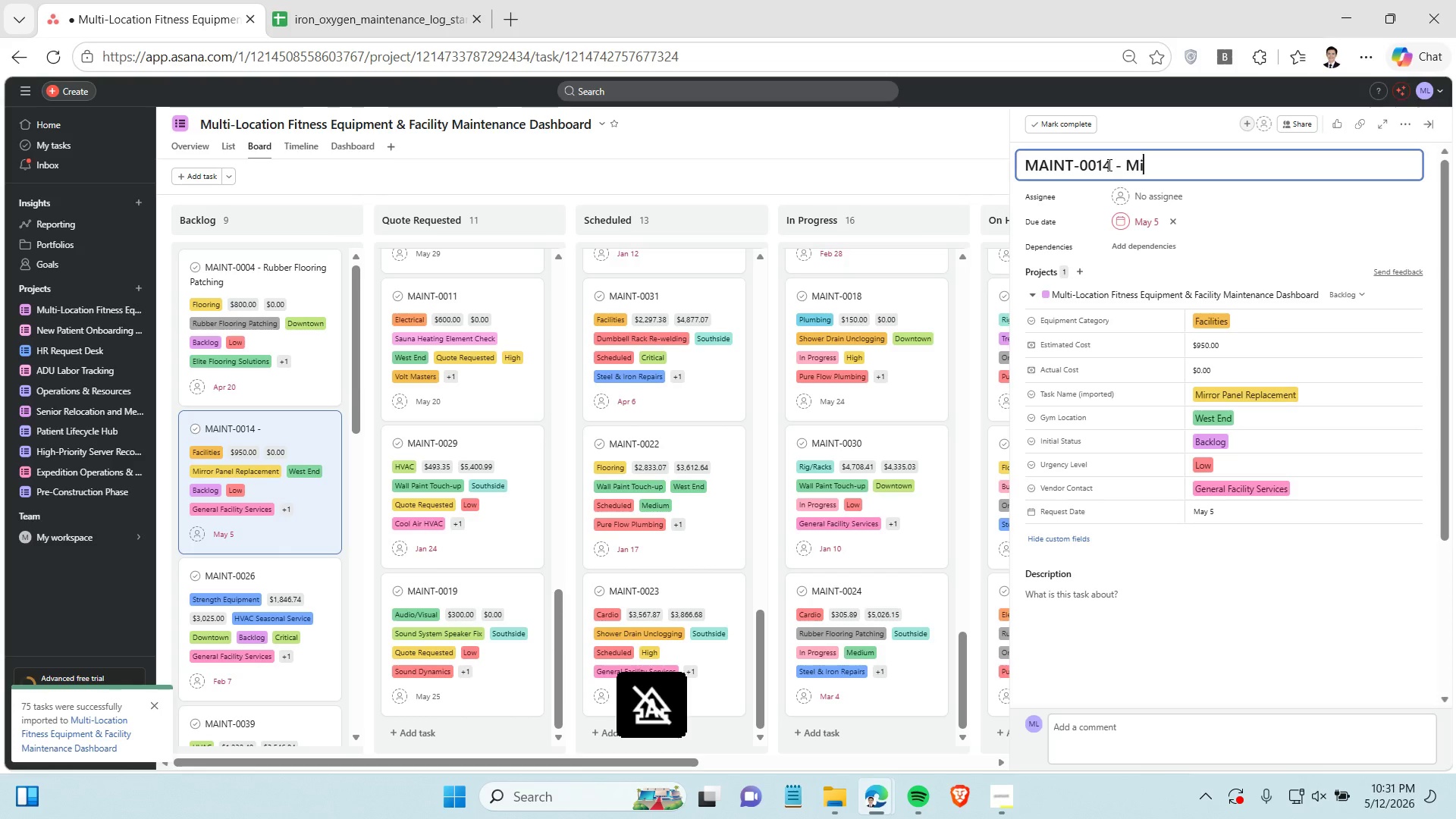 
key(I)
 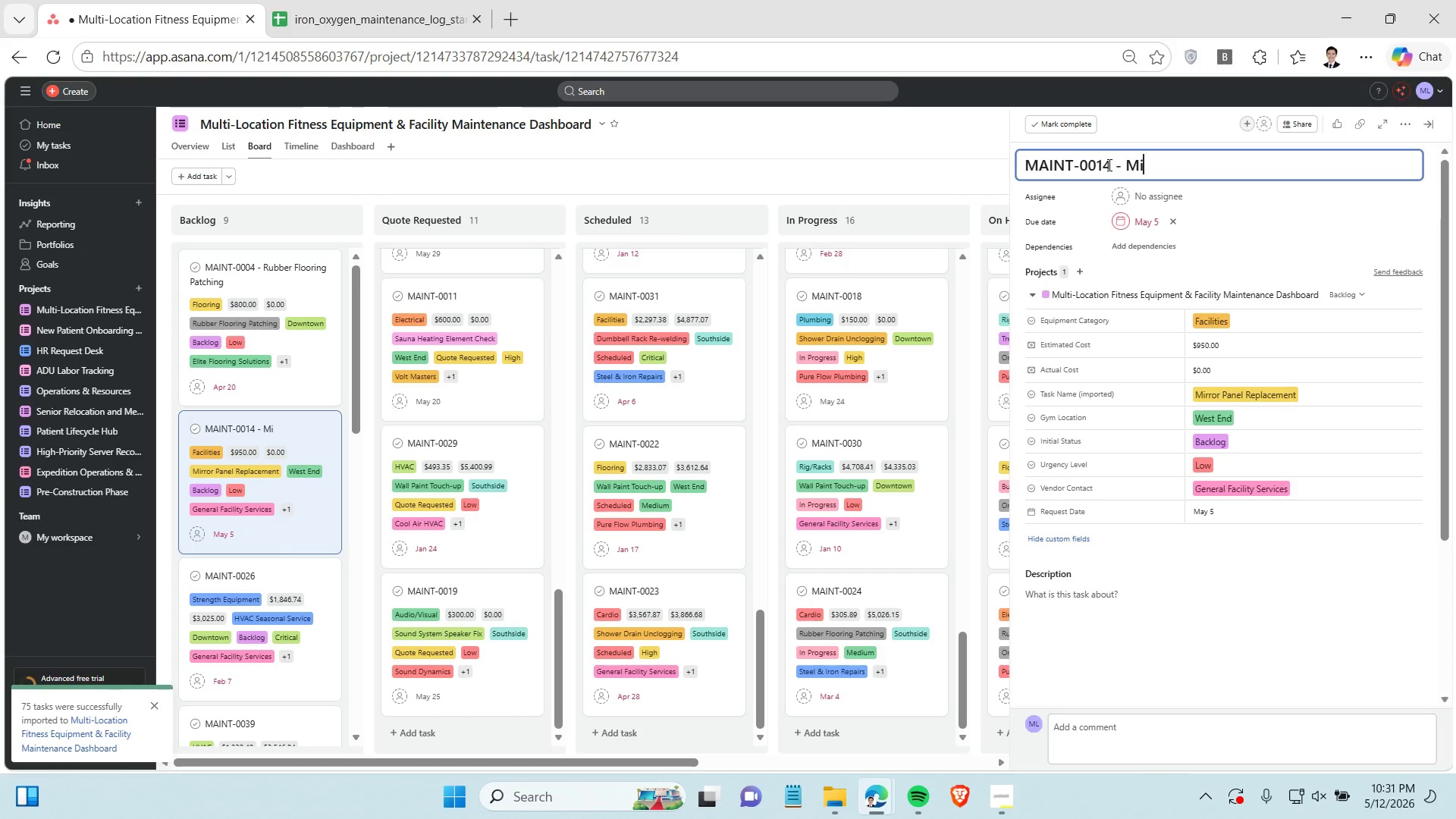 
wait(14.38)
 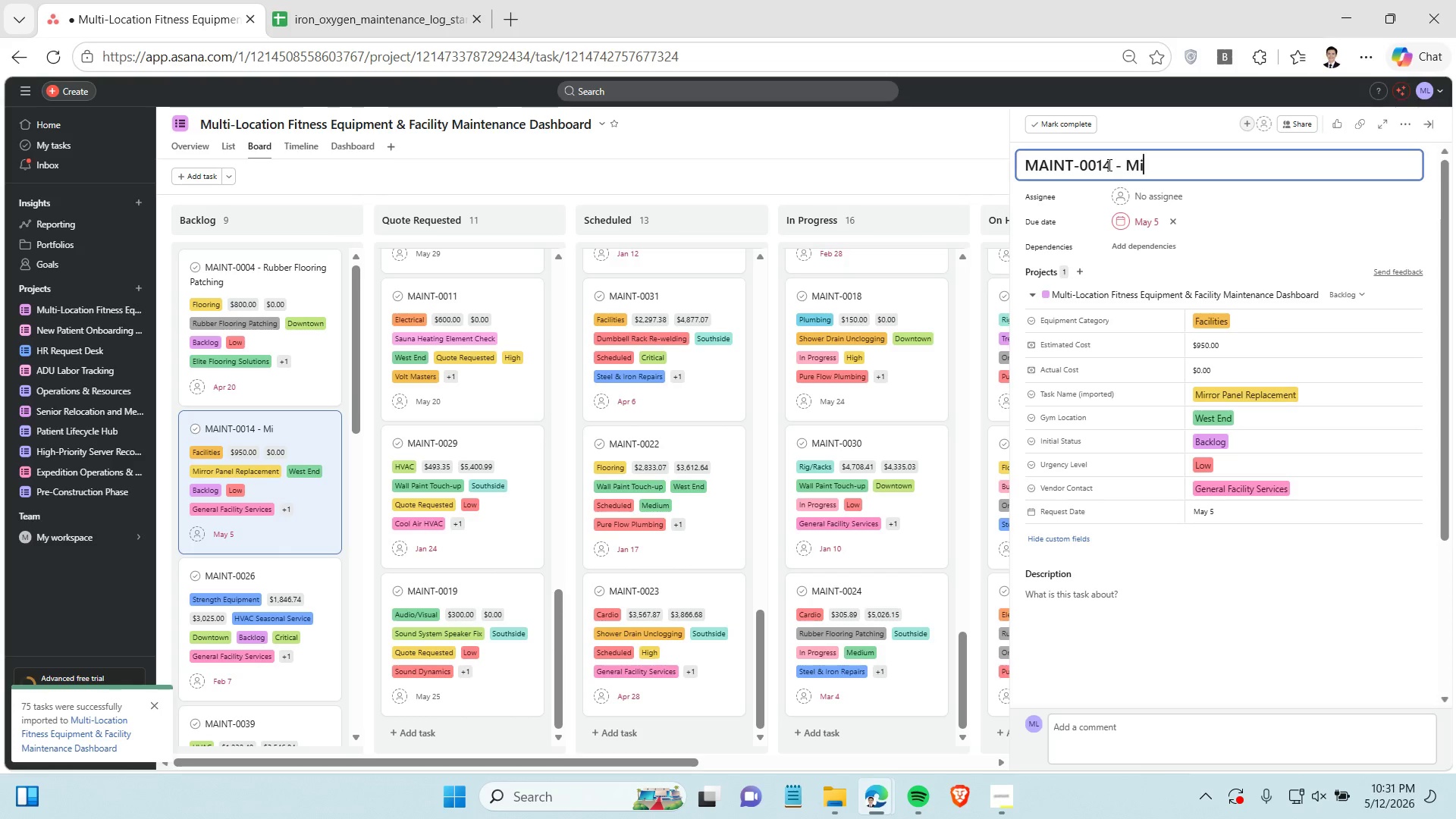 
type(rror)
 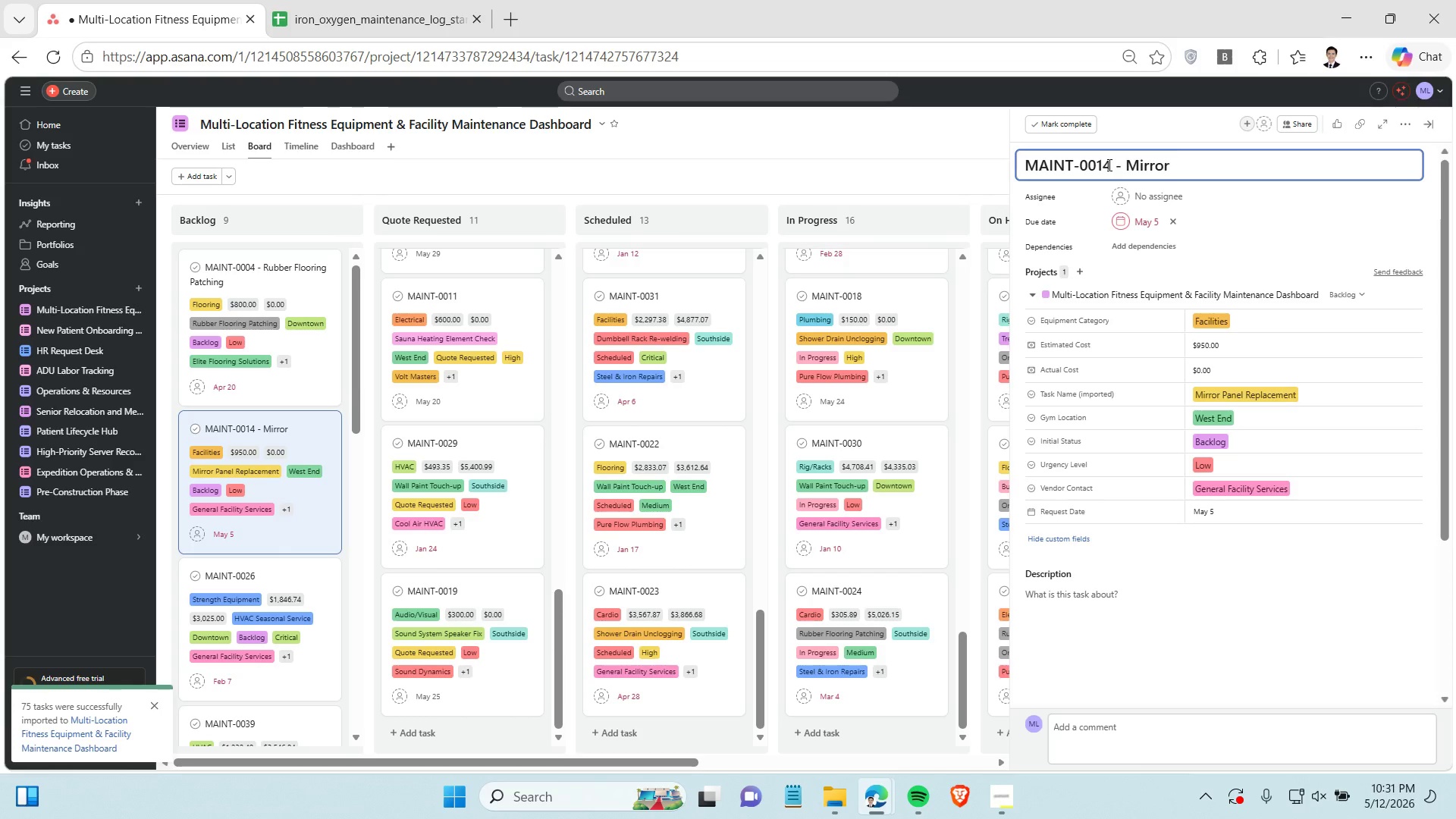 
wait(12.61)
 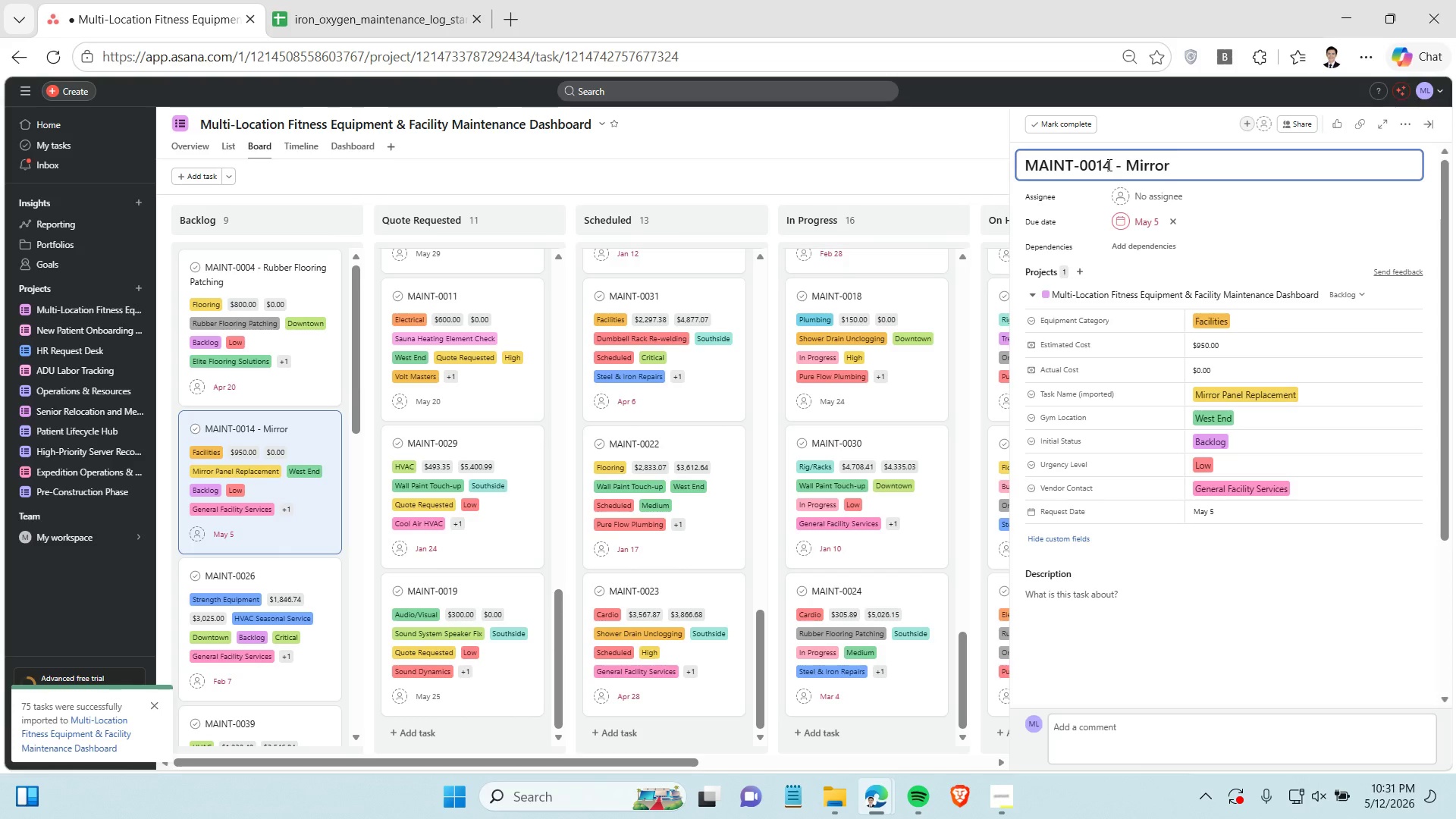 
type( Panel Reacement)
 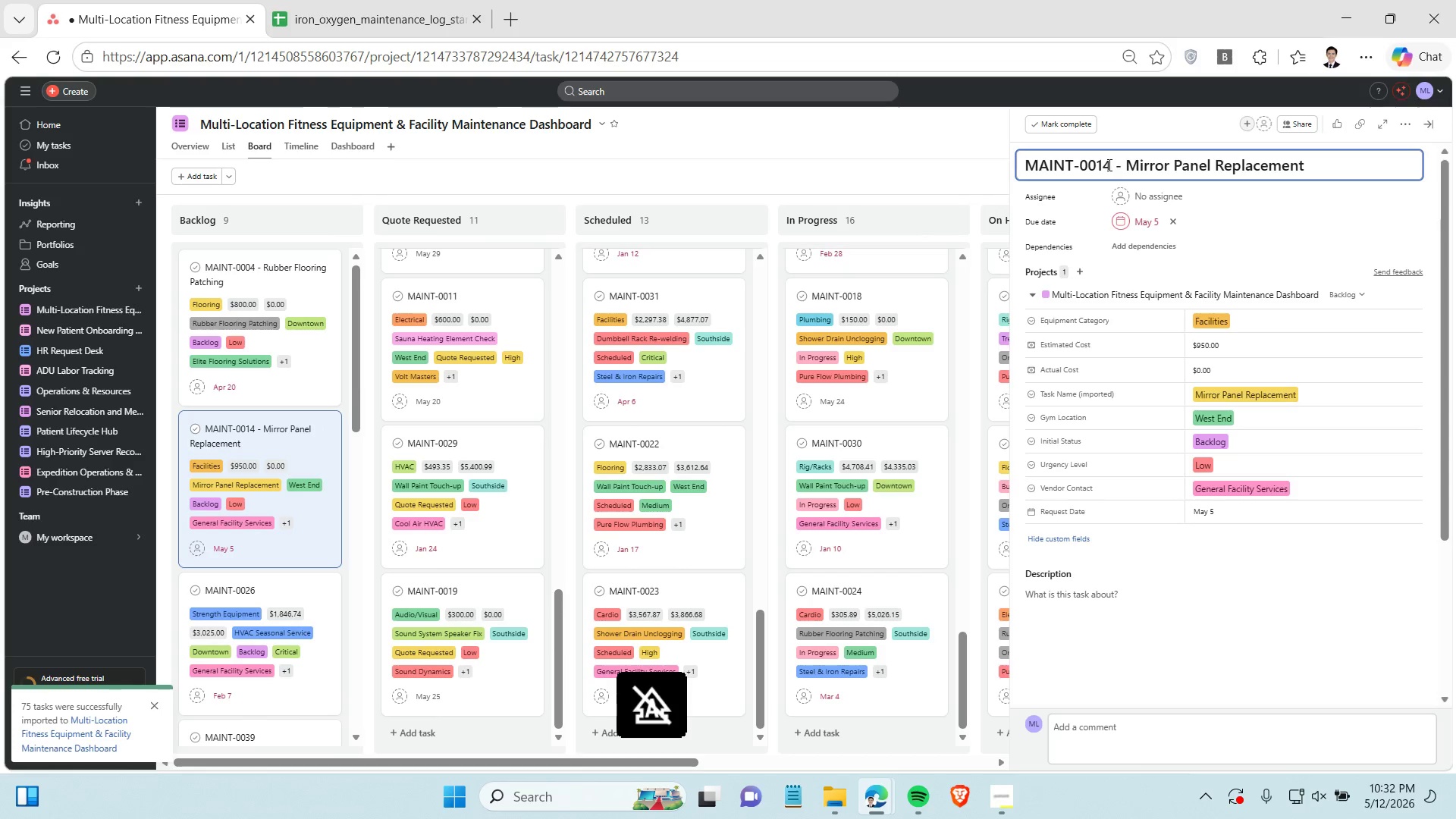 
hold_key(key=L, duration=22.84)
 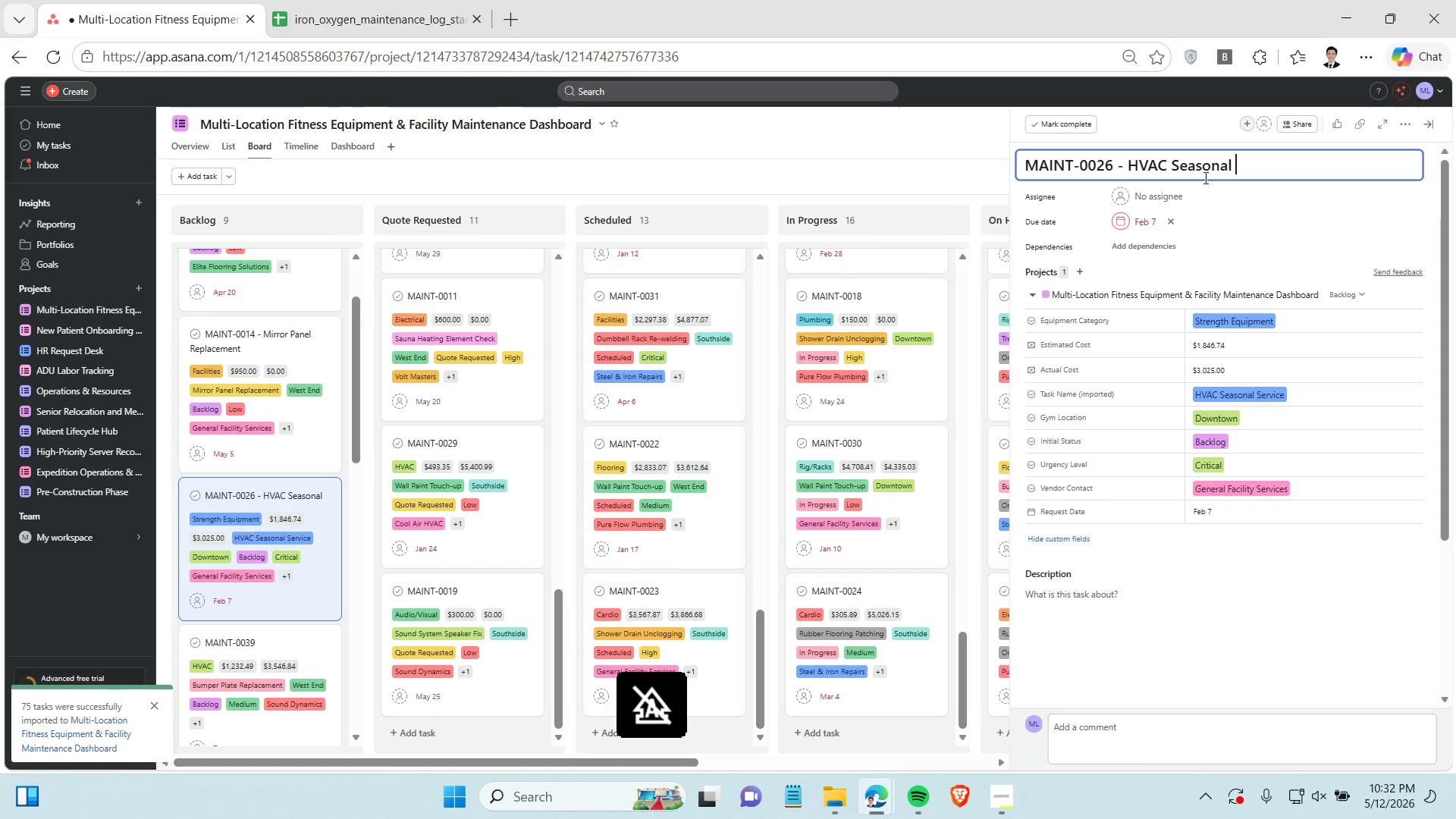 
scroll: coordinate [308, 552], scroll_direction: down, amount: 1.0
 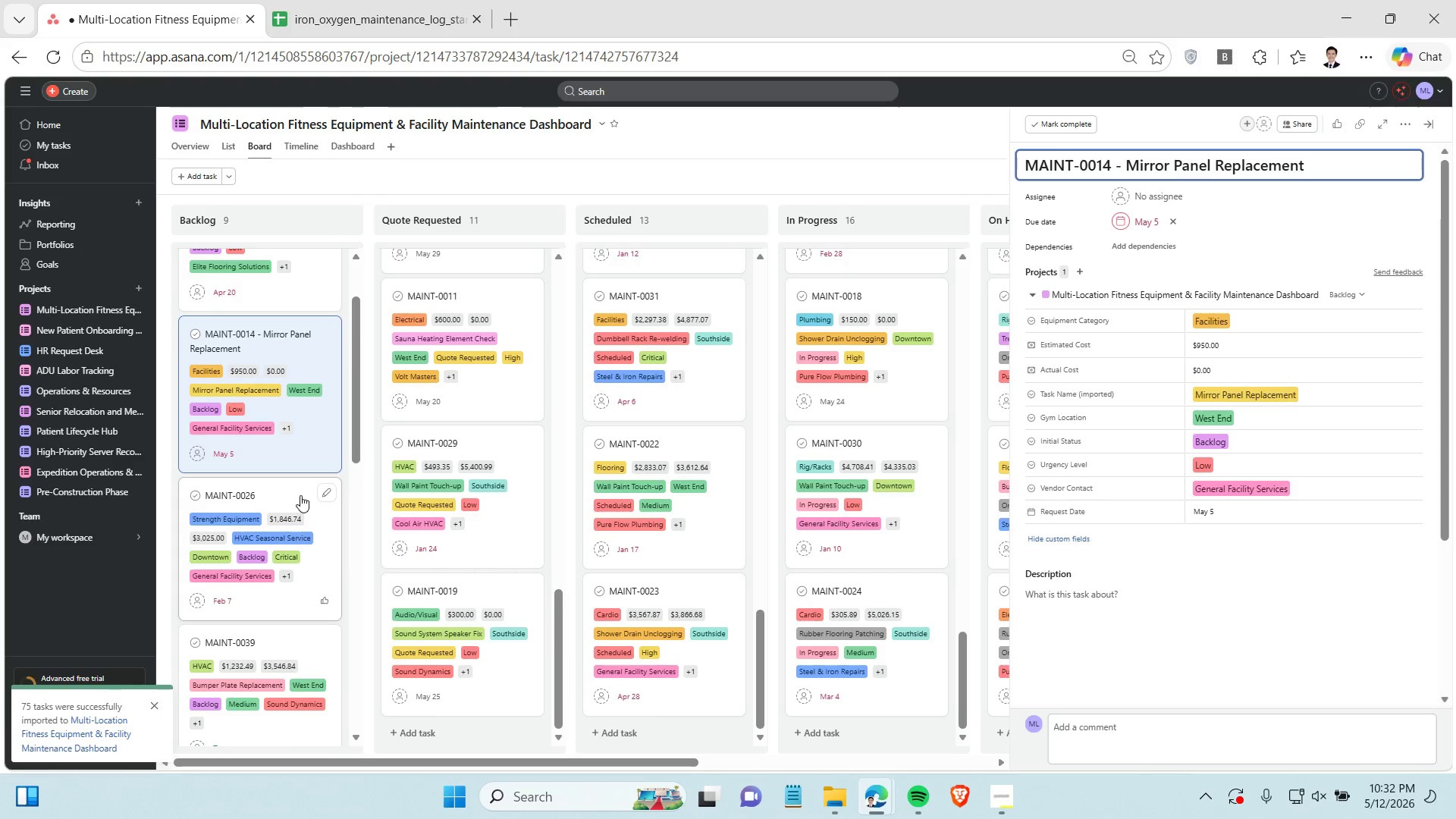 
left_click([300, 495])
 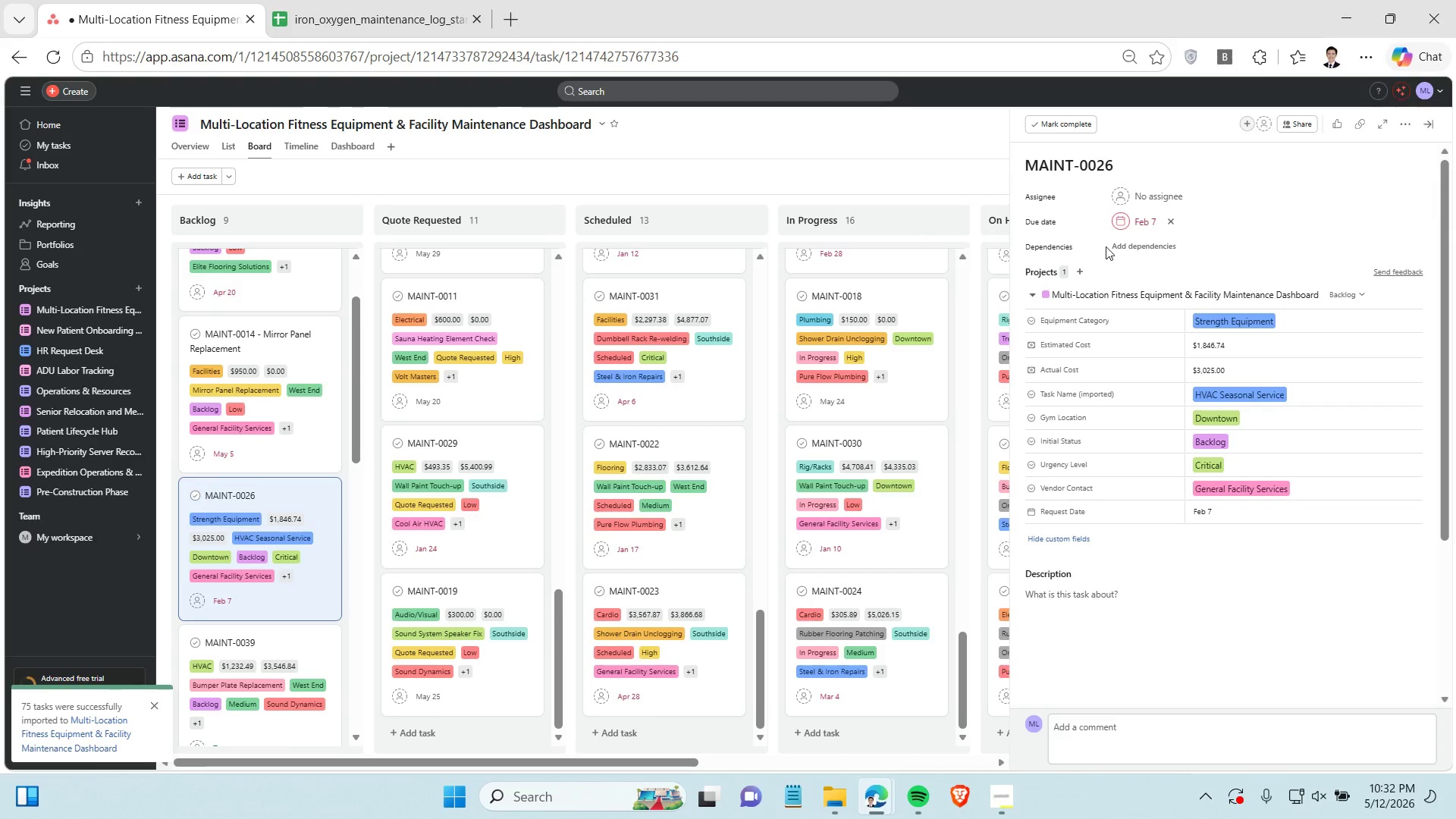 
left_click([1123, 162])
 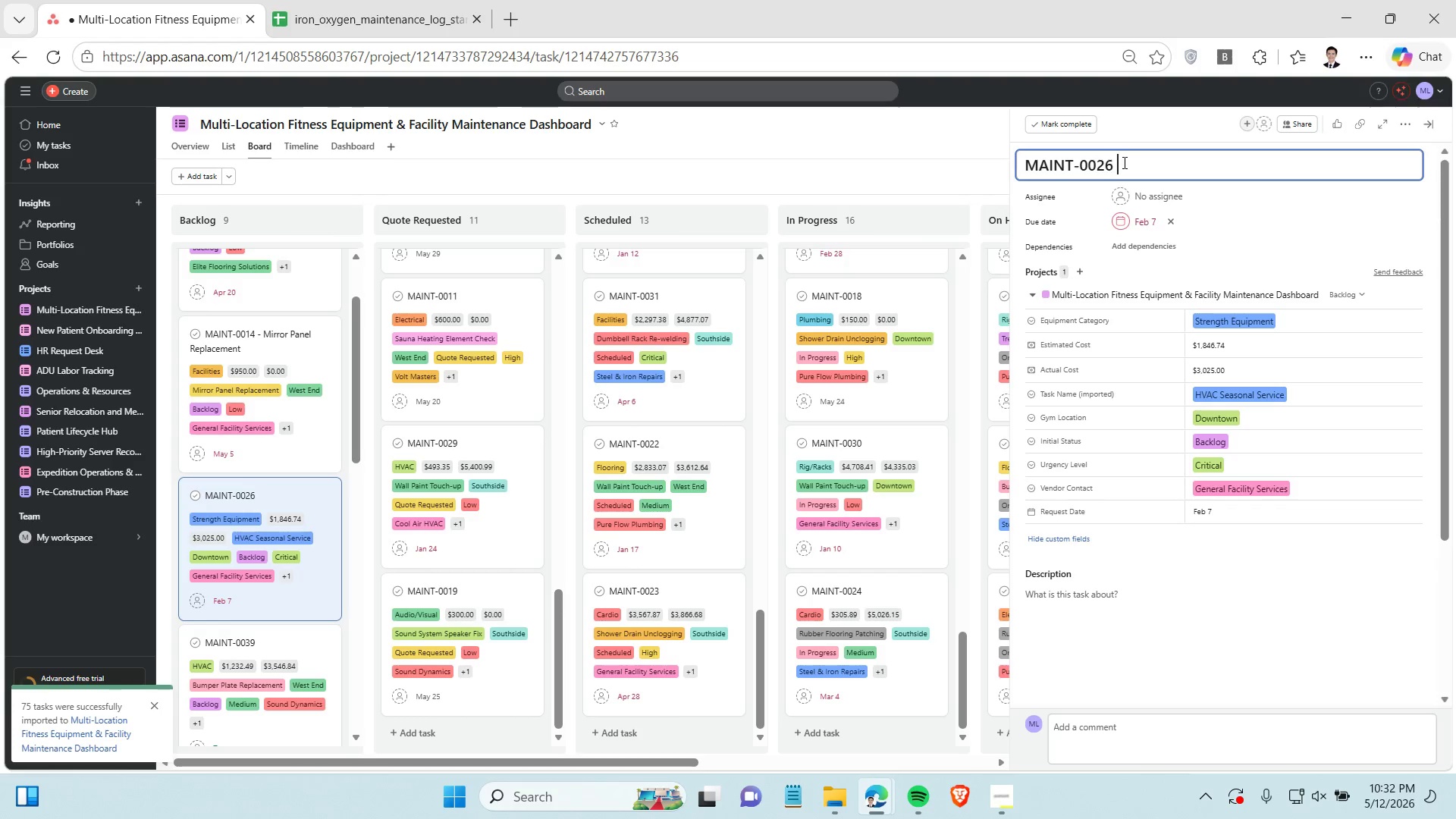 
key(Space)
 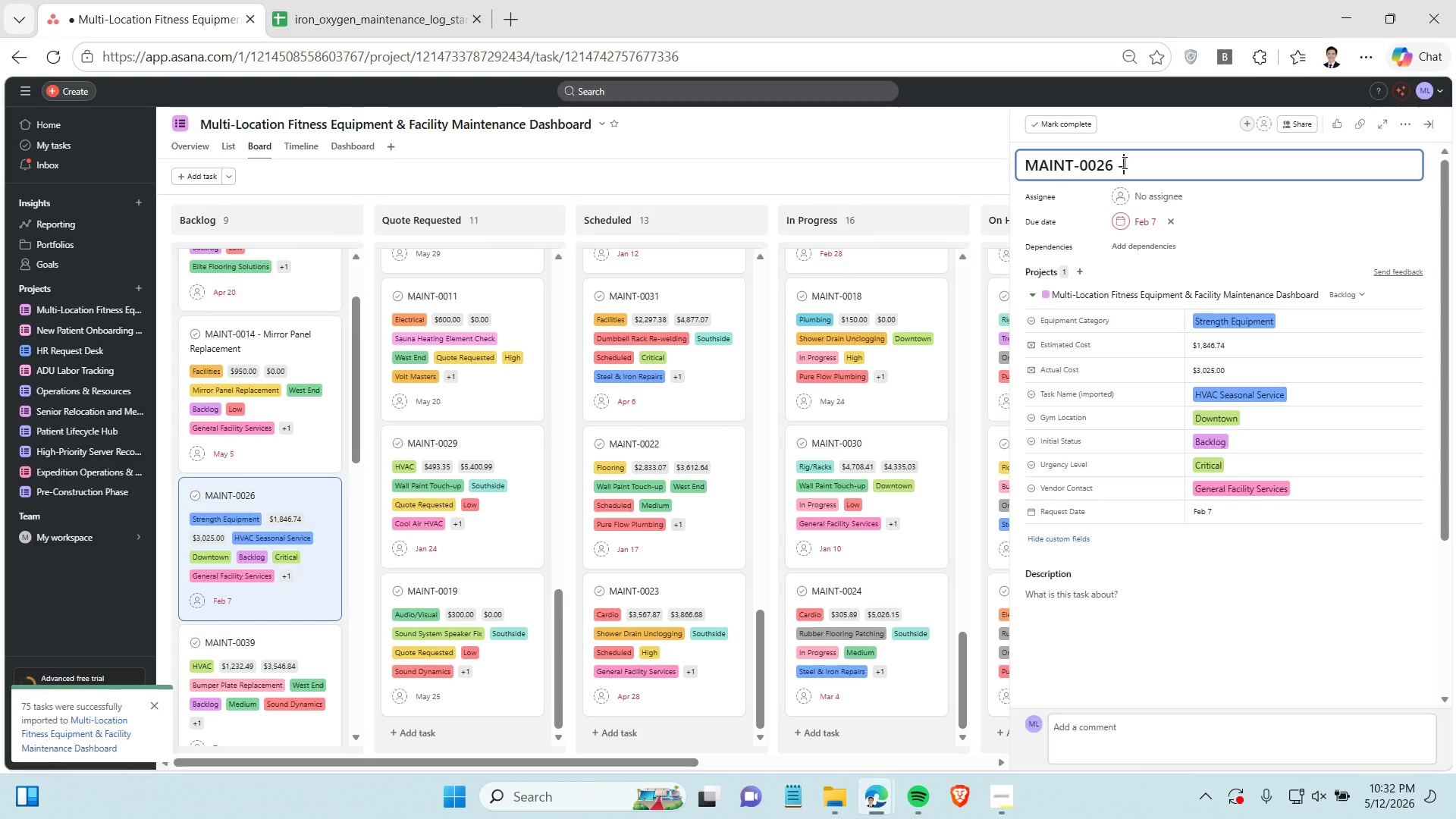 
key(Minus)
 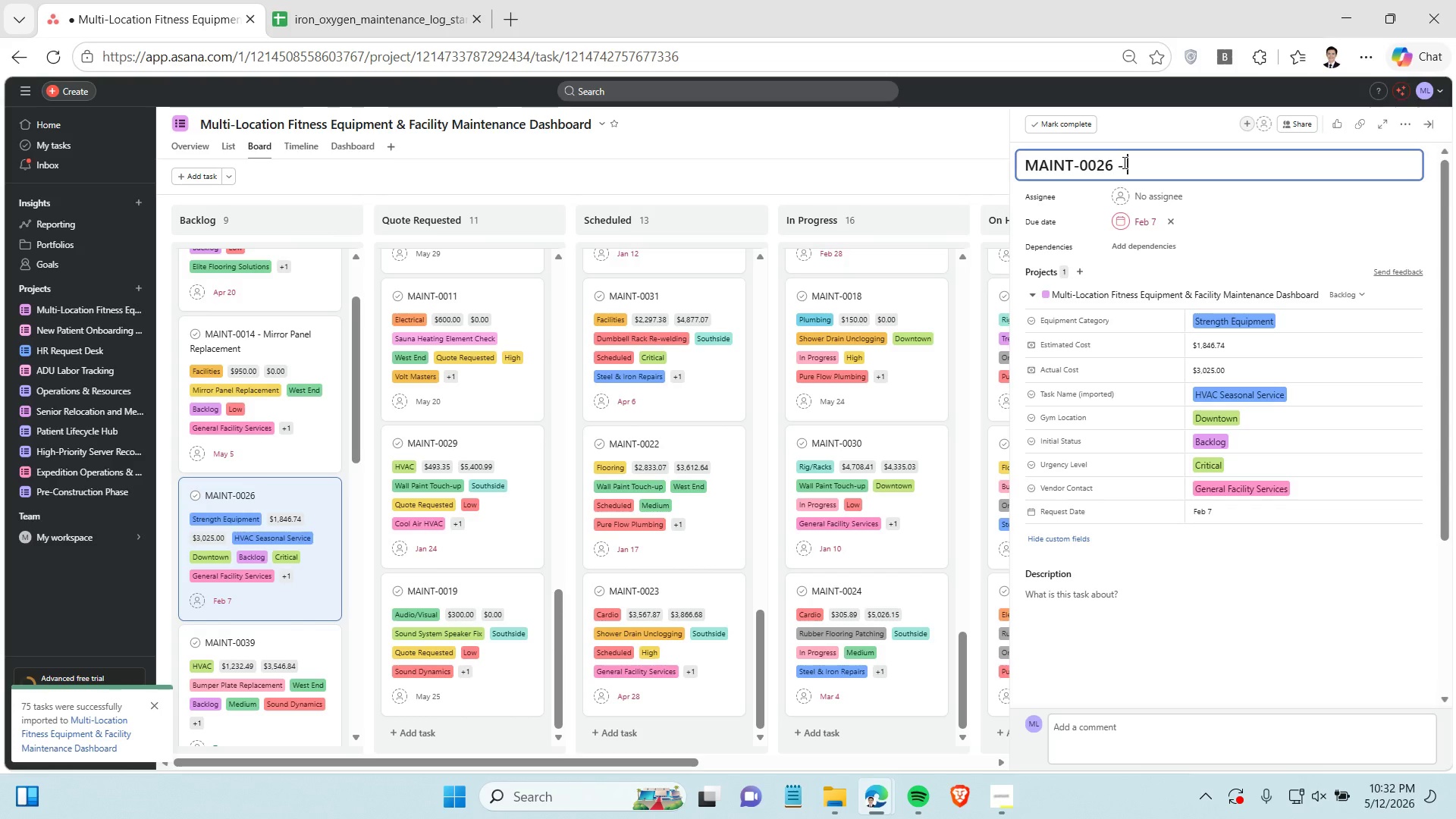 
key(Space)
 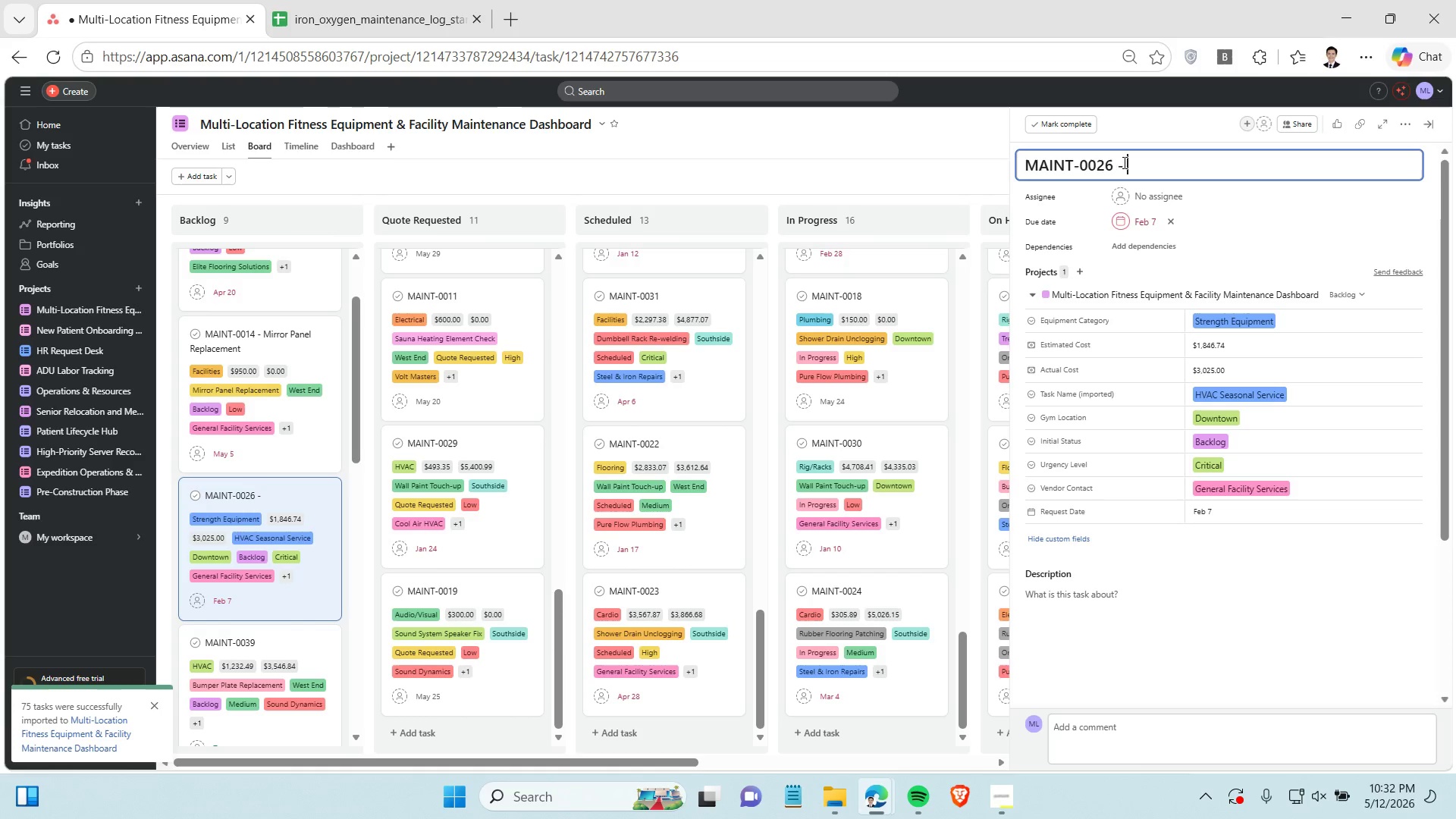 
type(HVAC Seasona Service)
 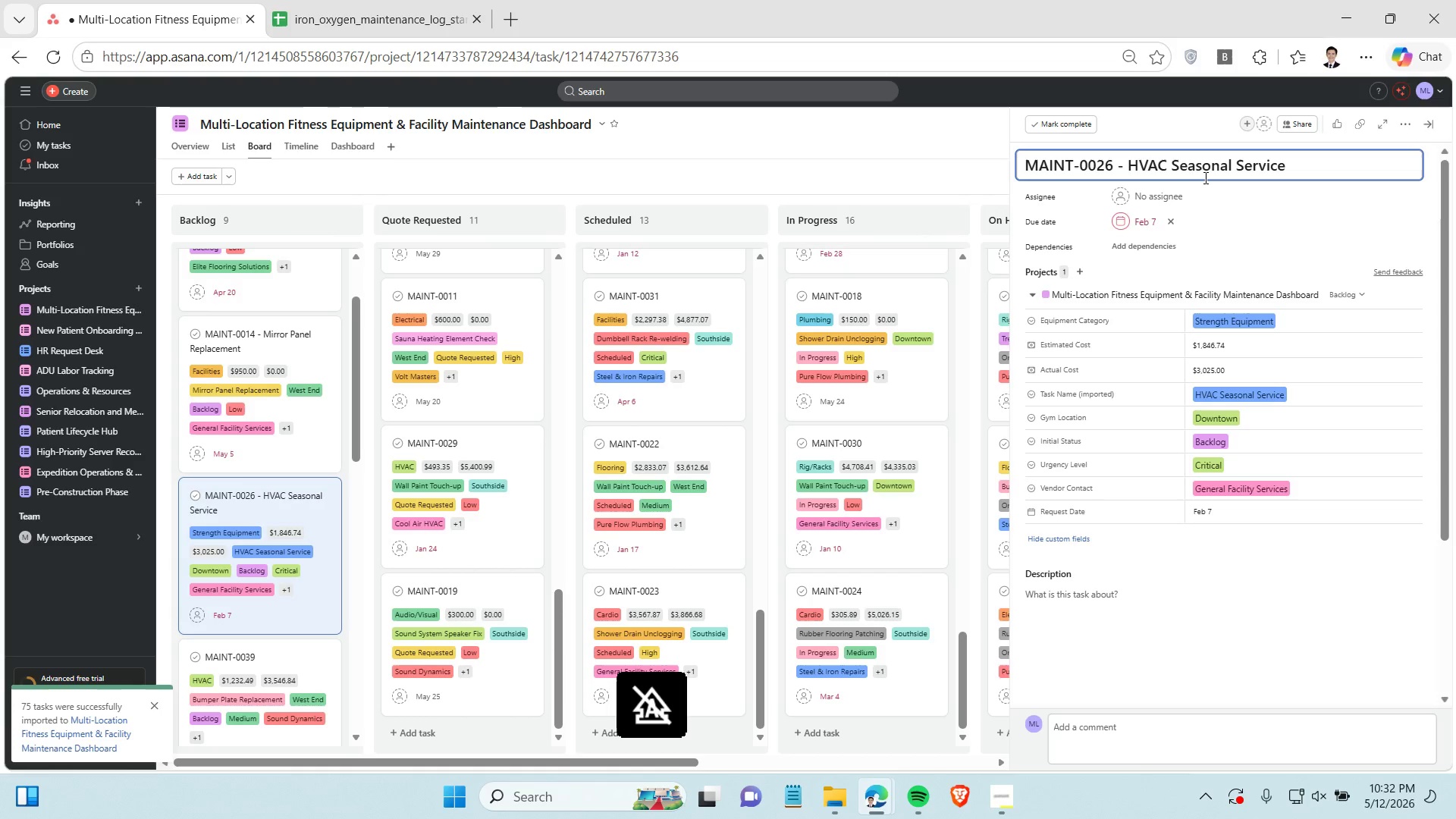 
key(Enter)
 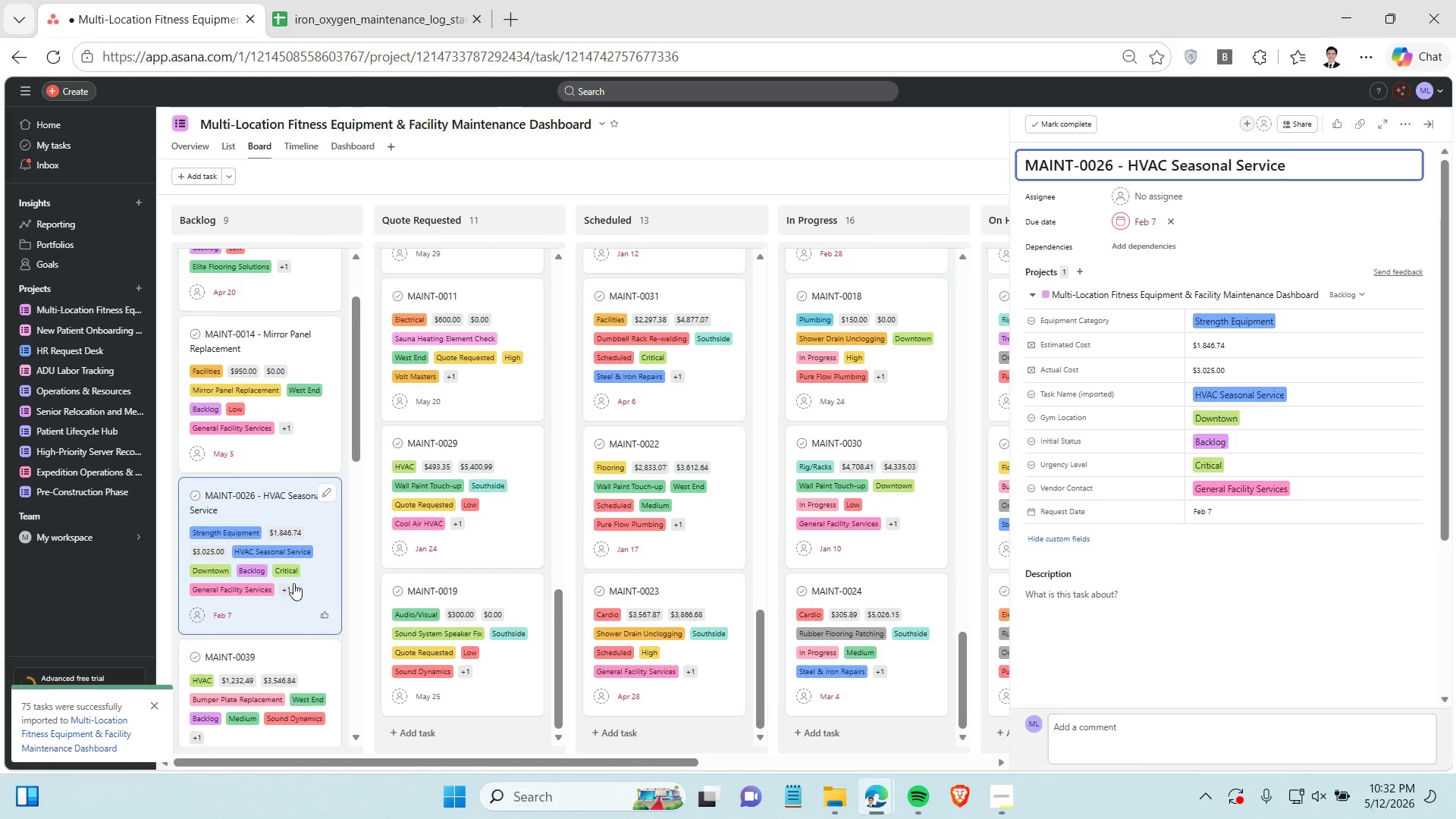 
scroll: coordinate [295, 560], scroll_direction: down, amount: 2.0
 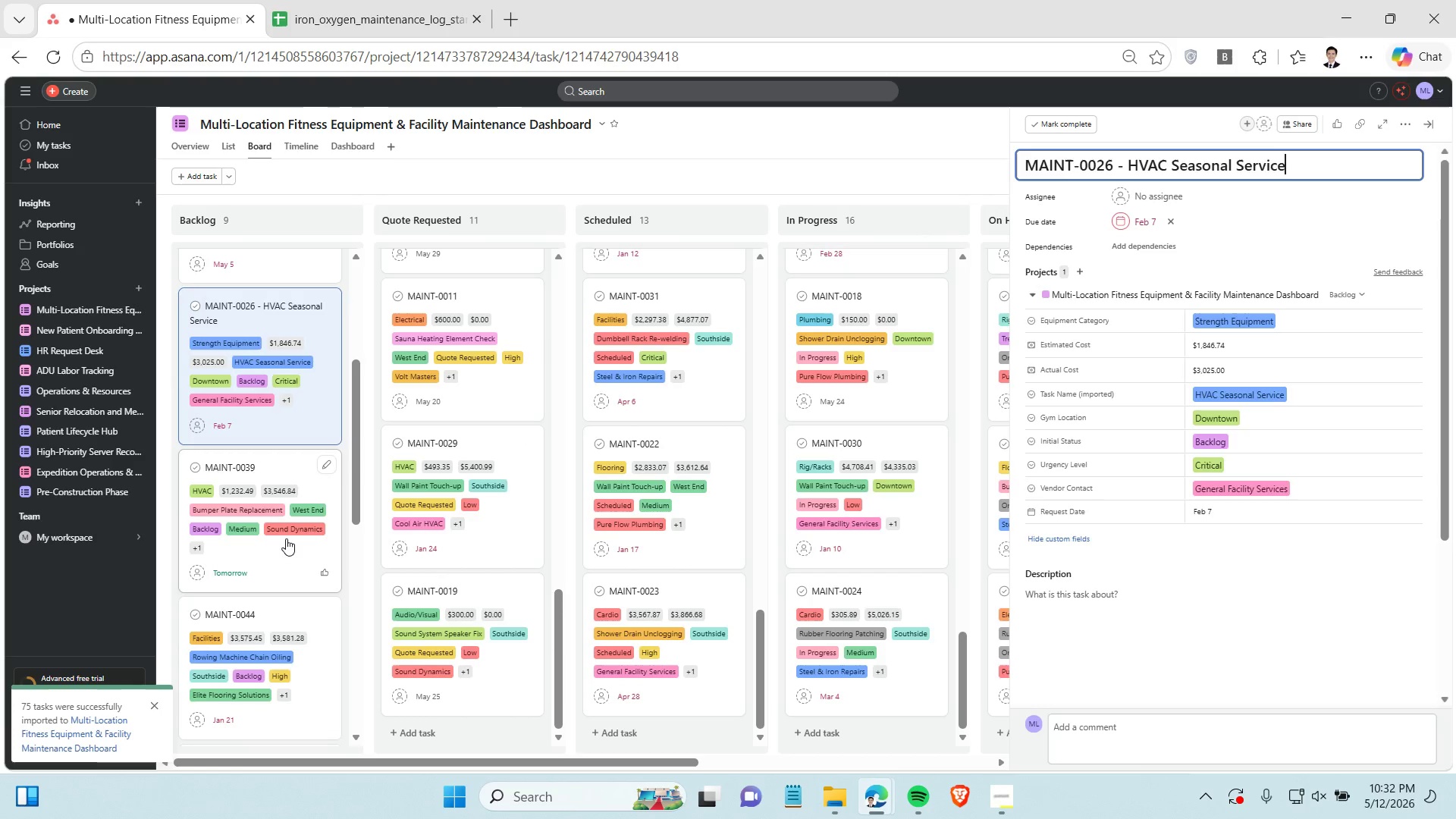 
left_click([286, 538])
 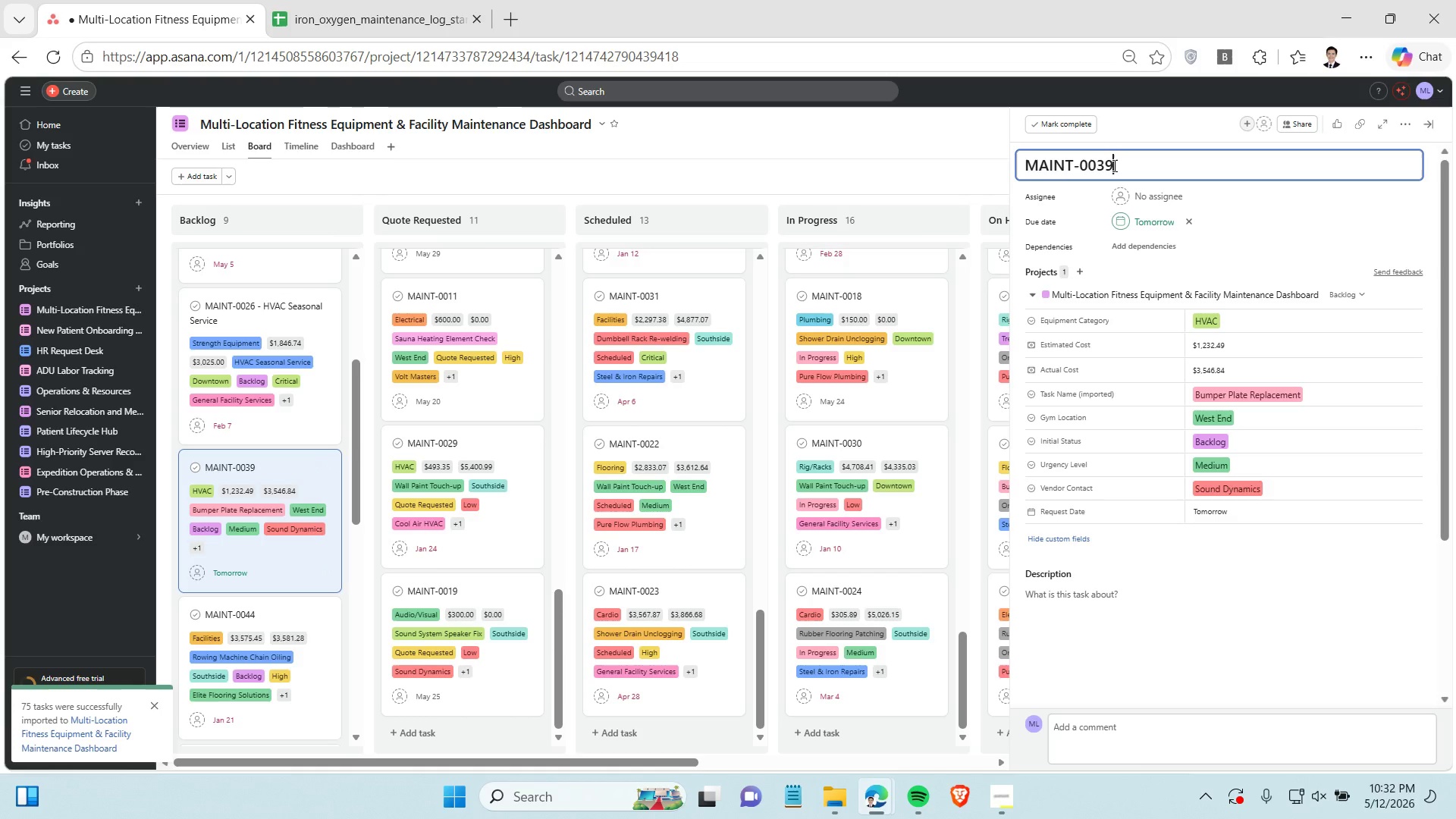 
key(Space)
 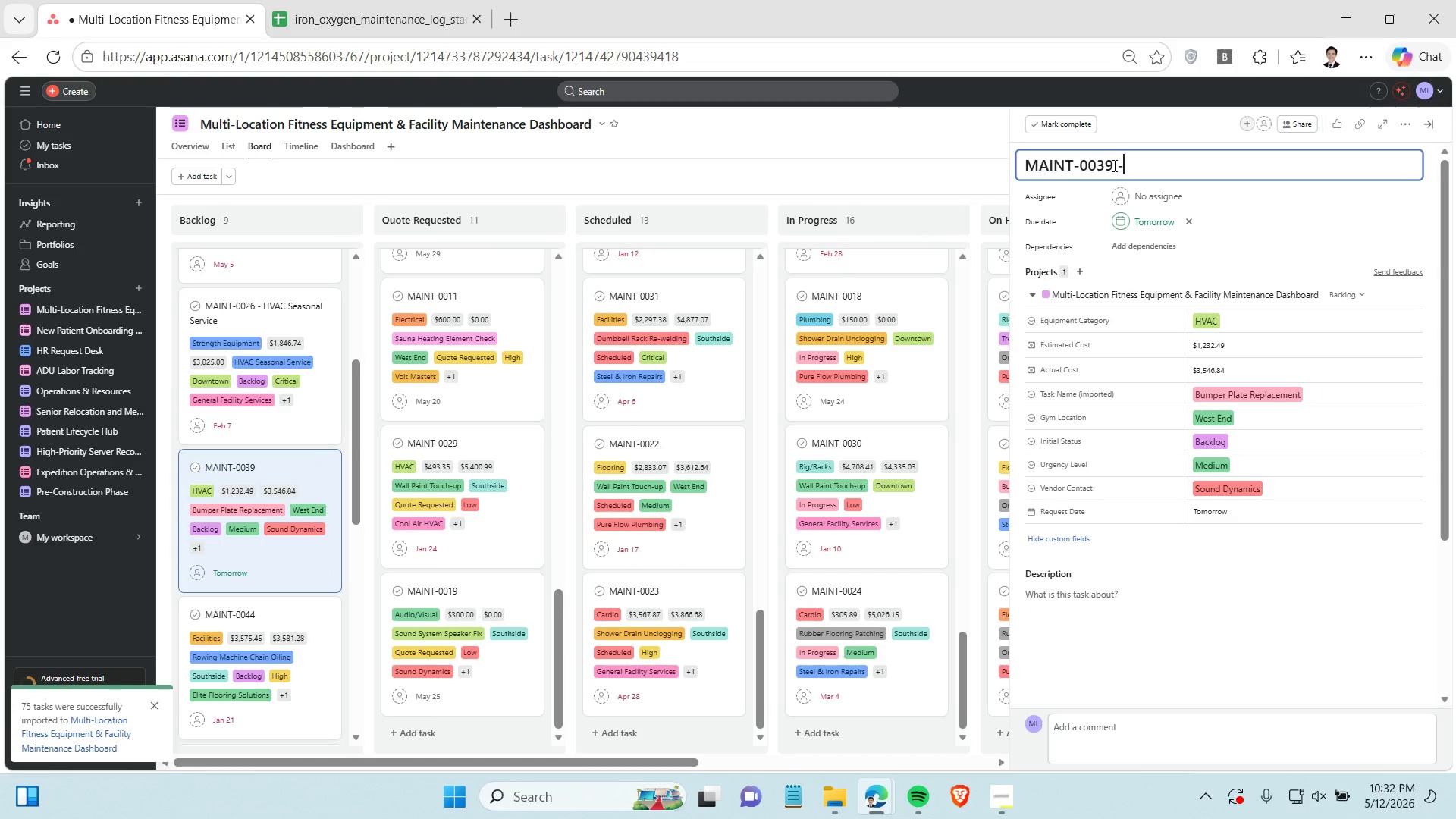 
key(Minus)
 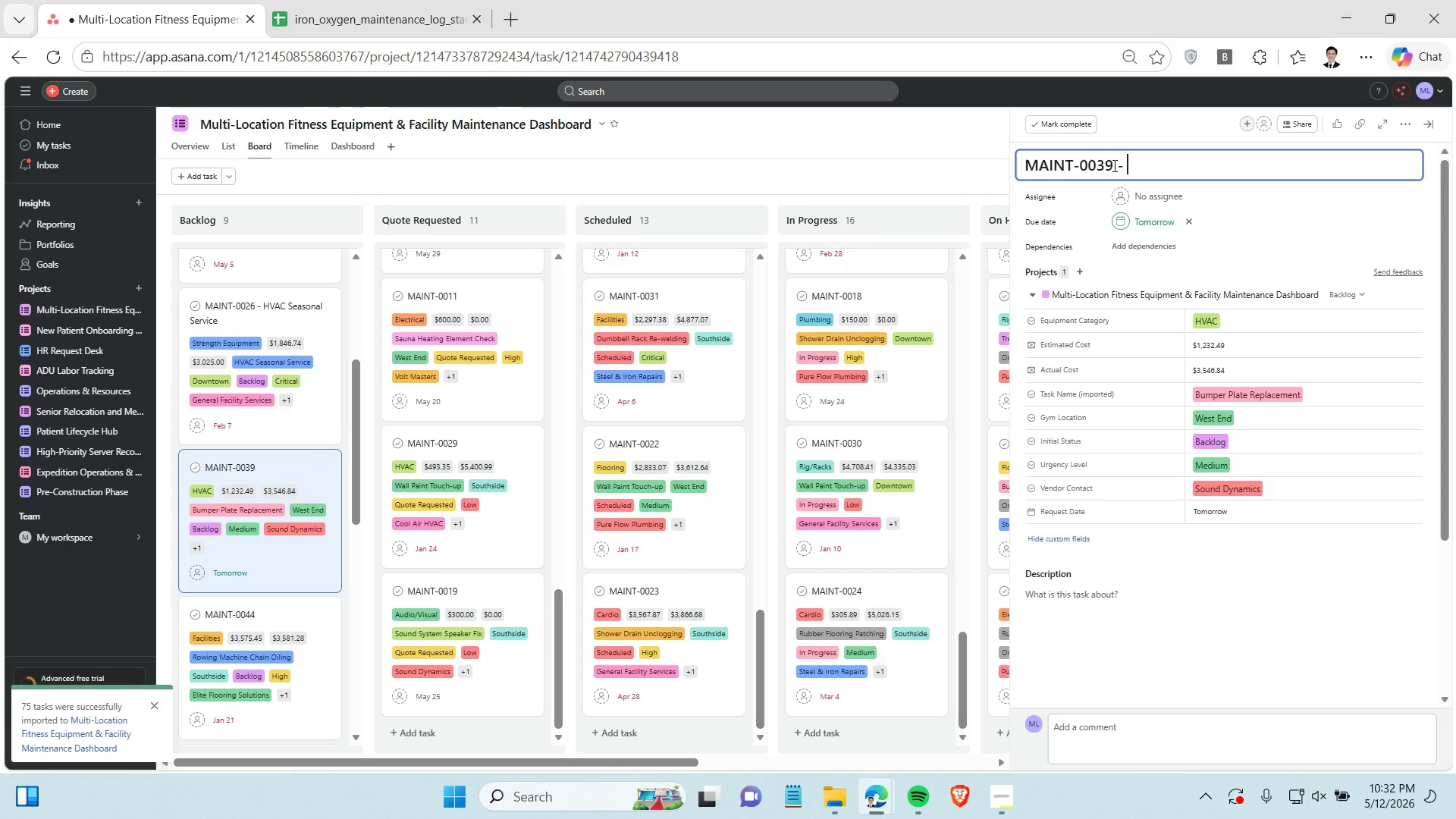 
key(Space)
 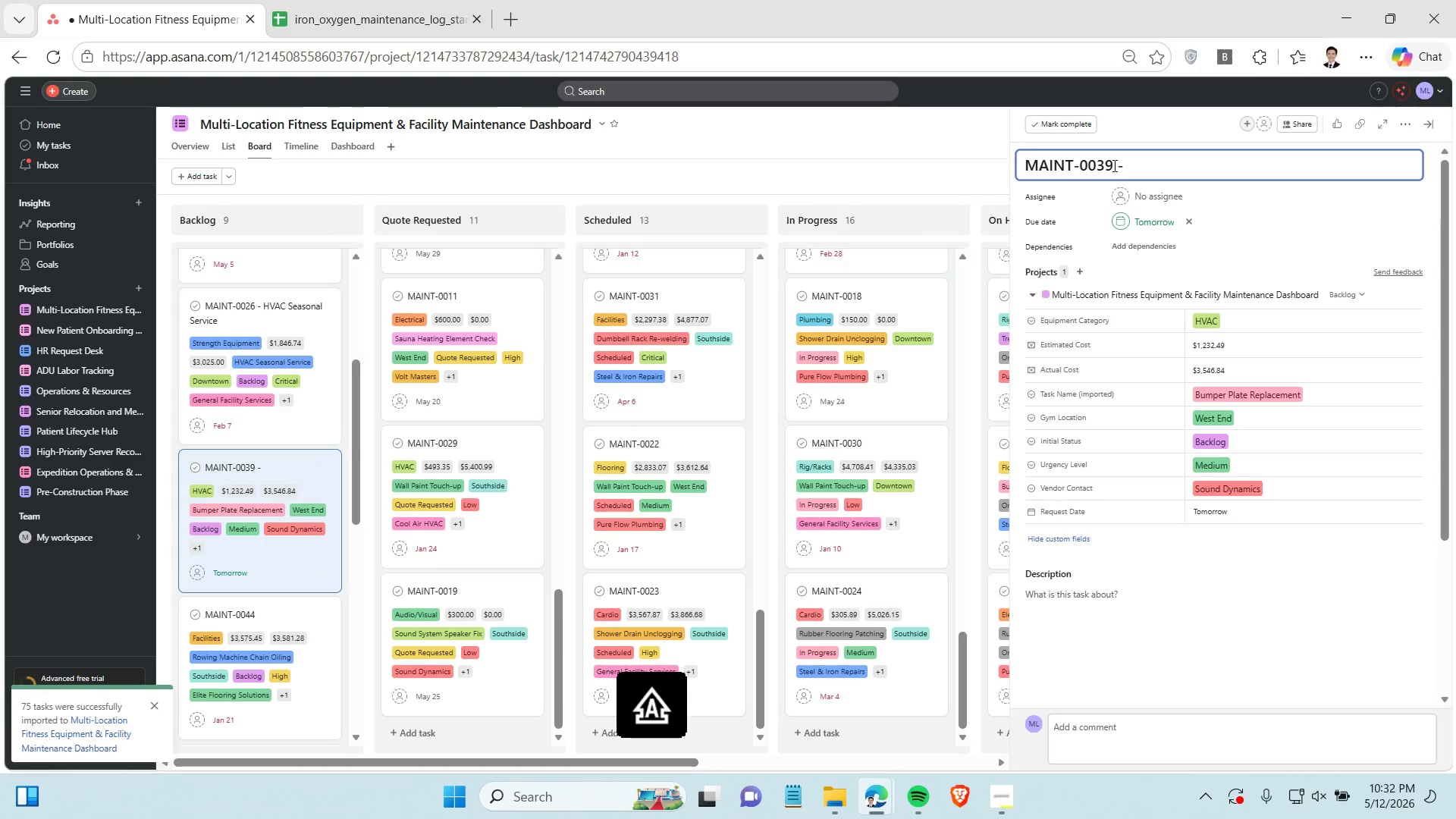 
key(CapsLock)
 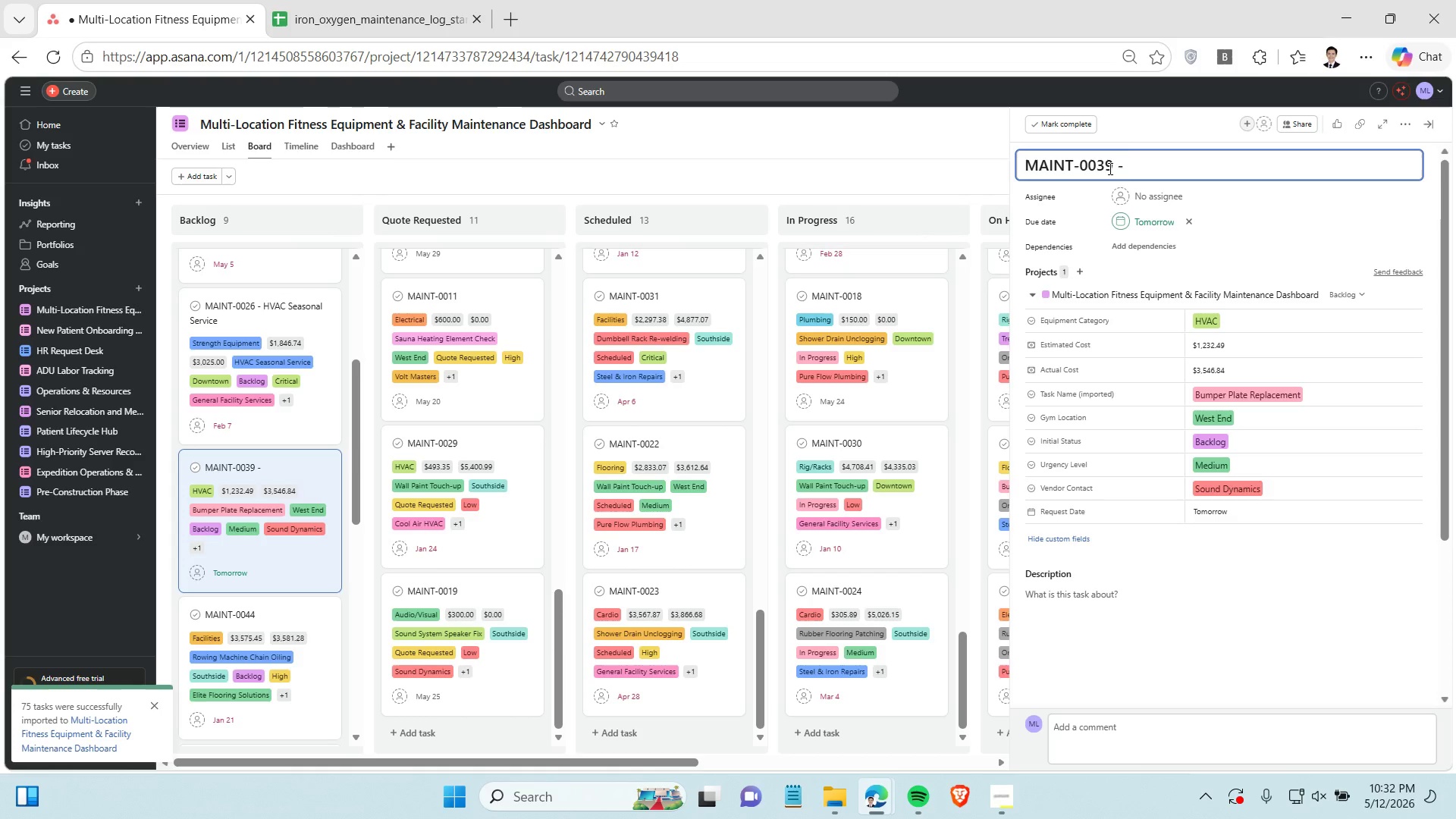 
wait(20.89)
 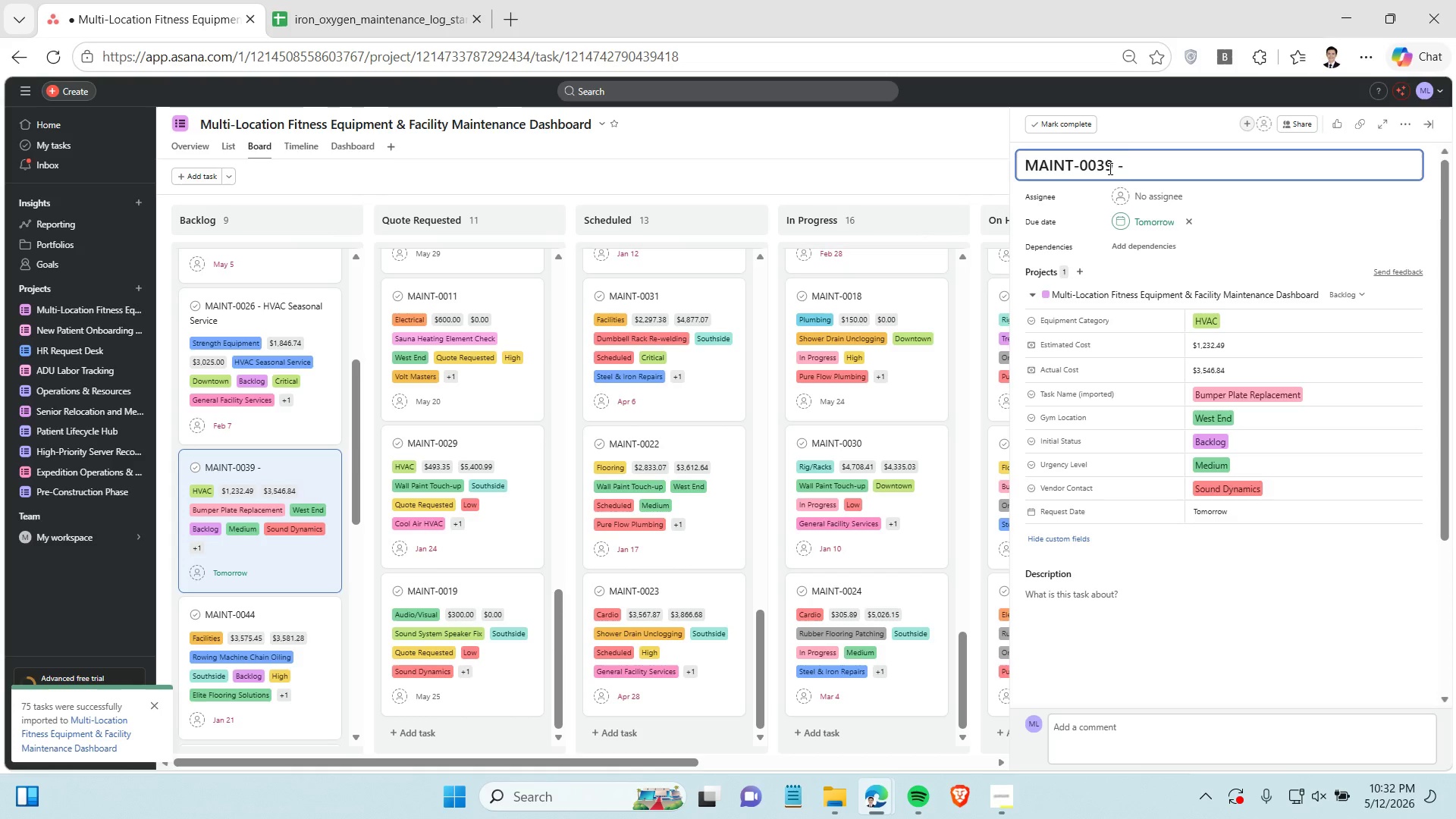 
type(bUMBER pp)
key(Backspace)
key(Backspace)
key(Backspace)
key(Backspace)
key(Backspace)
key(Backspace)
key(Backspace)
key(Backspace)
key(Backspace)
type(bUMPER p[lATE)
key(Backspace)
key(Backspace)
key(Backspace)
key(Backspace)
key(Backspace)
key(Backspace)
key(Backspace)
type(Bumper Plate Replacement)
 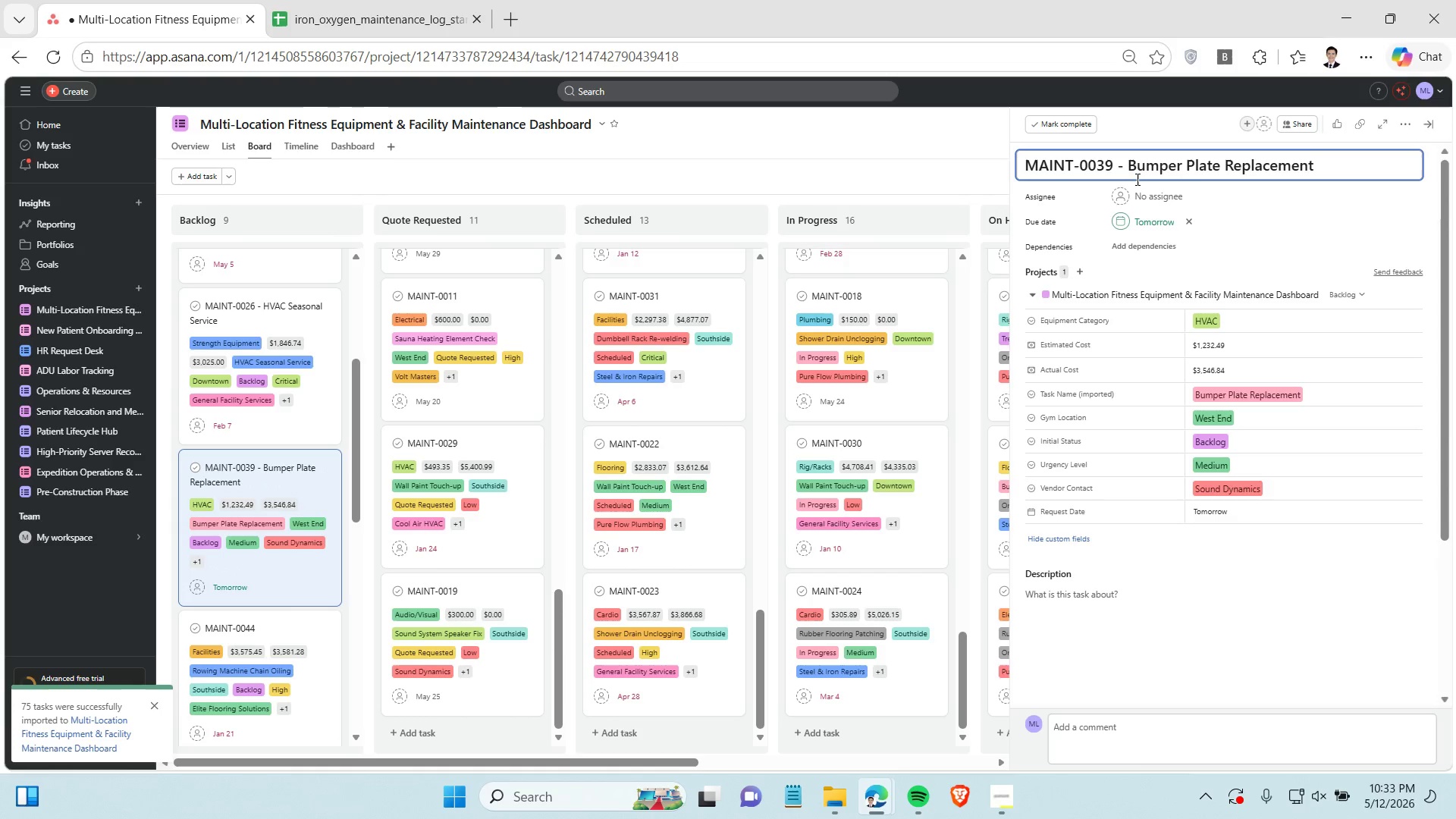 
key(Enter)
 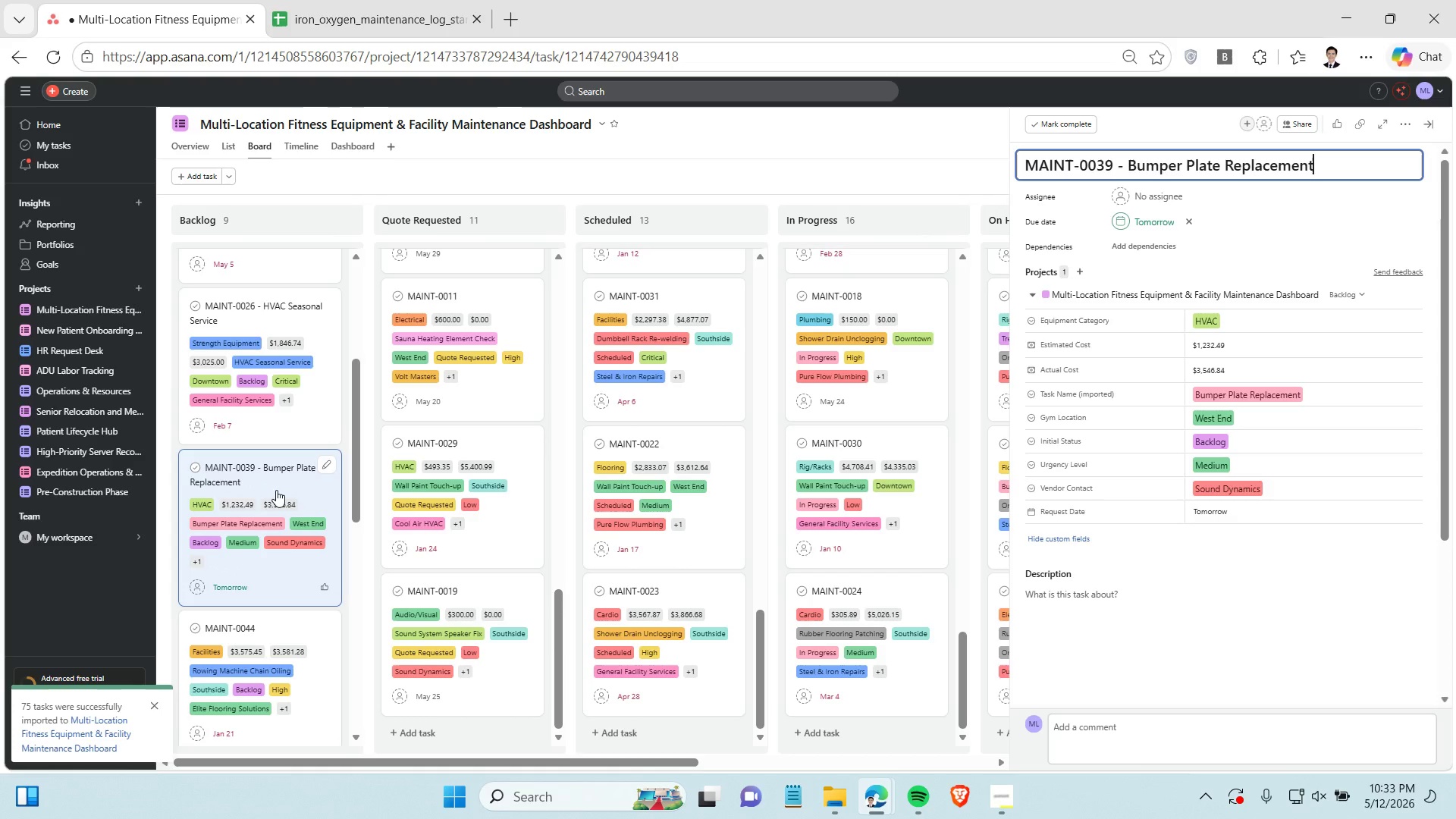 
scroll: coordinate [274, 482], scroll_direction: down, amount: 2.0
 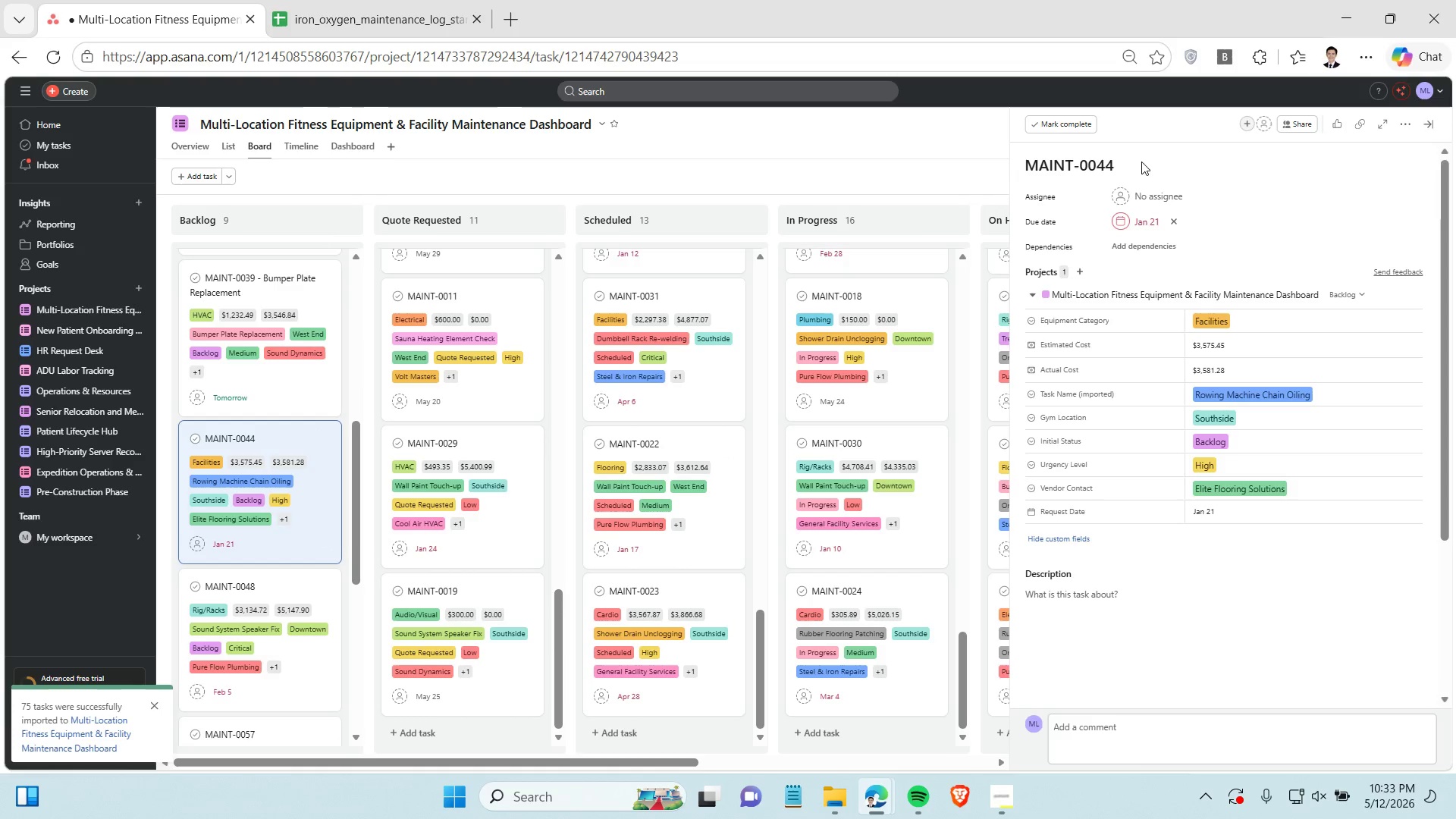 
left_click([1109, 168])
 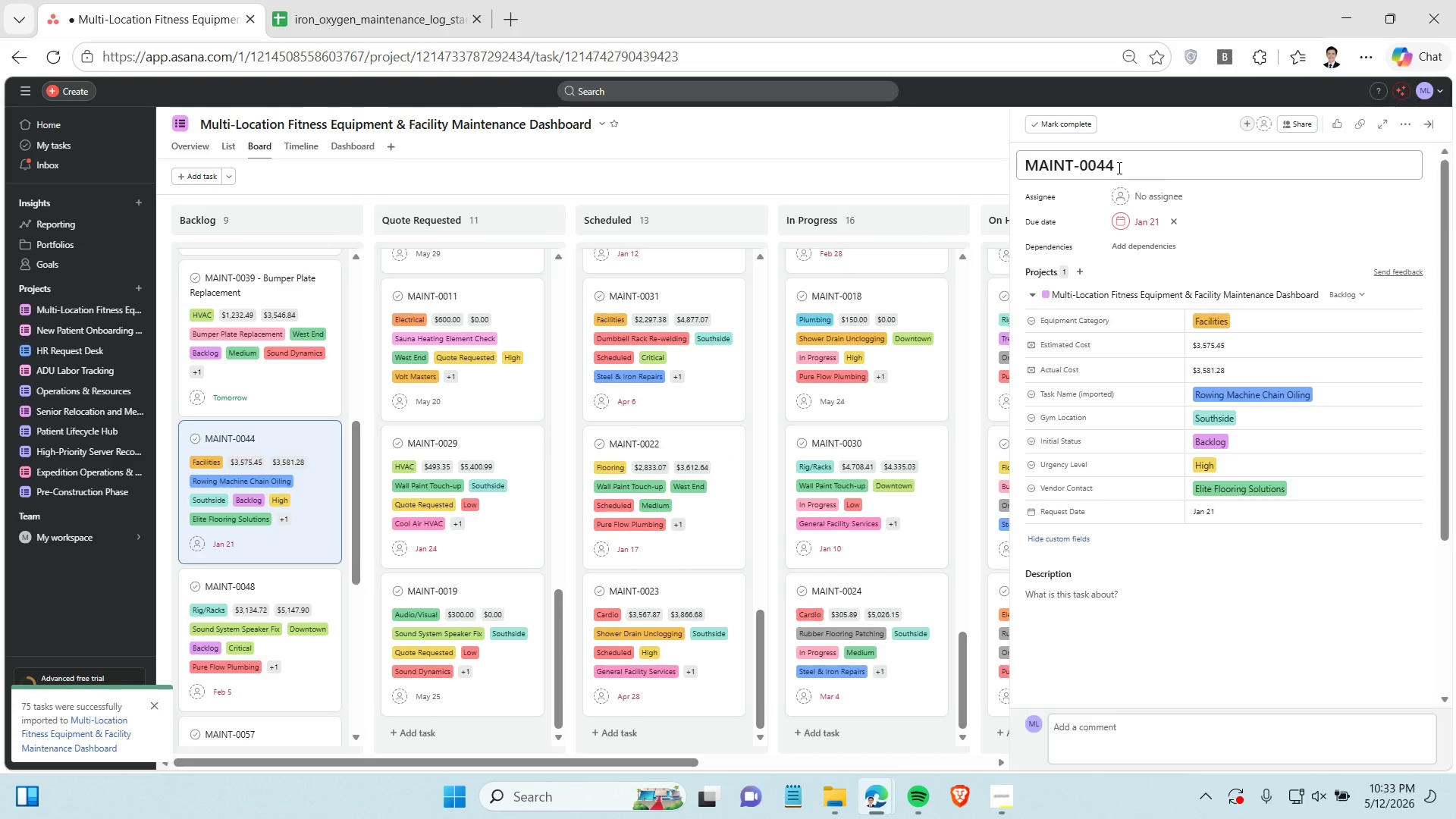 
left_click([1118, 168])
 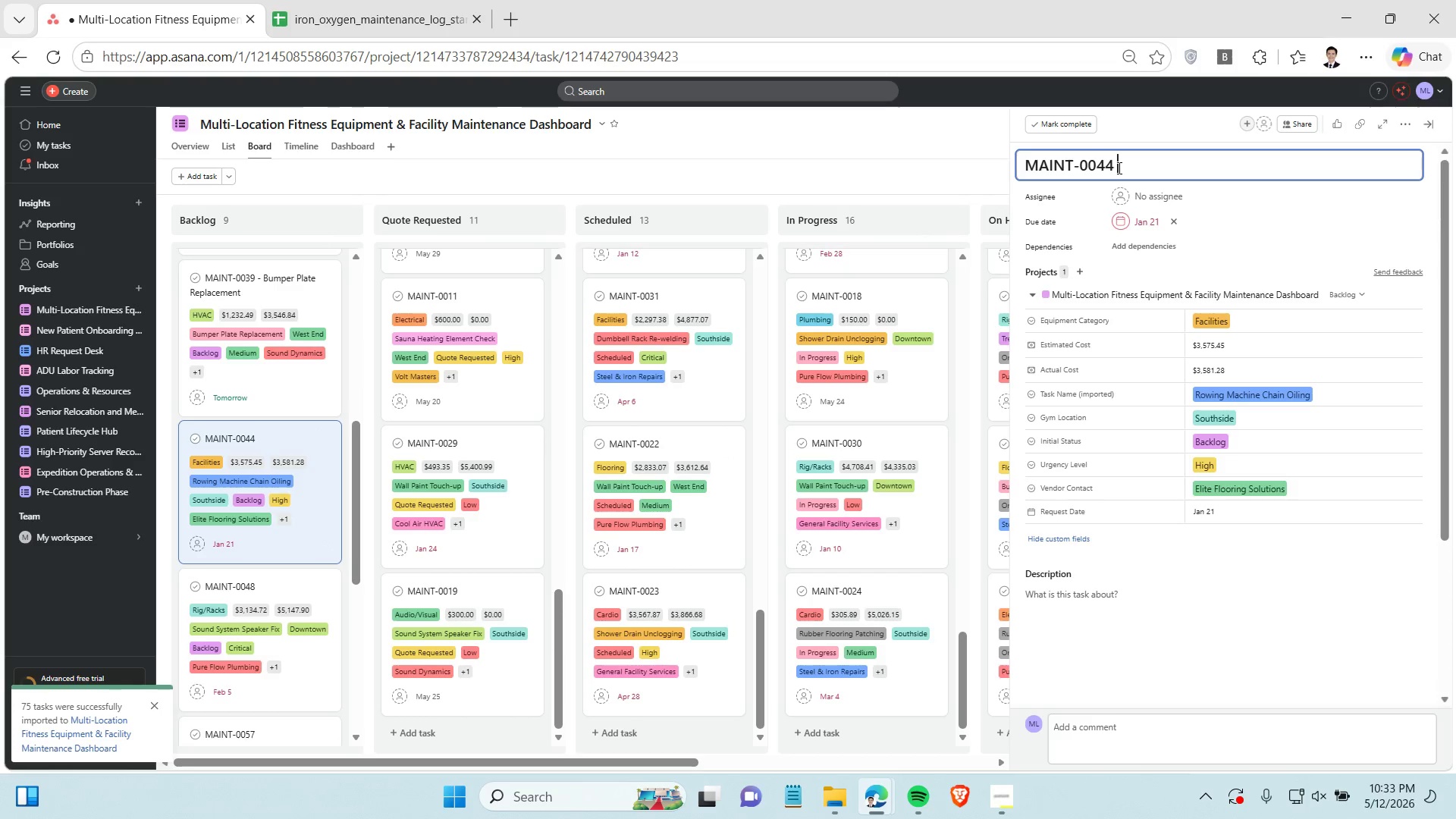 
type( - Rwing Machine Chain iling)
 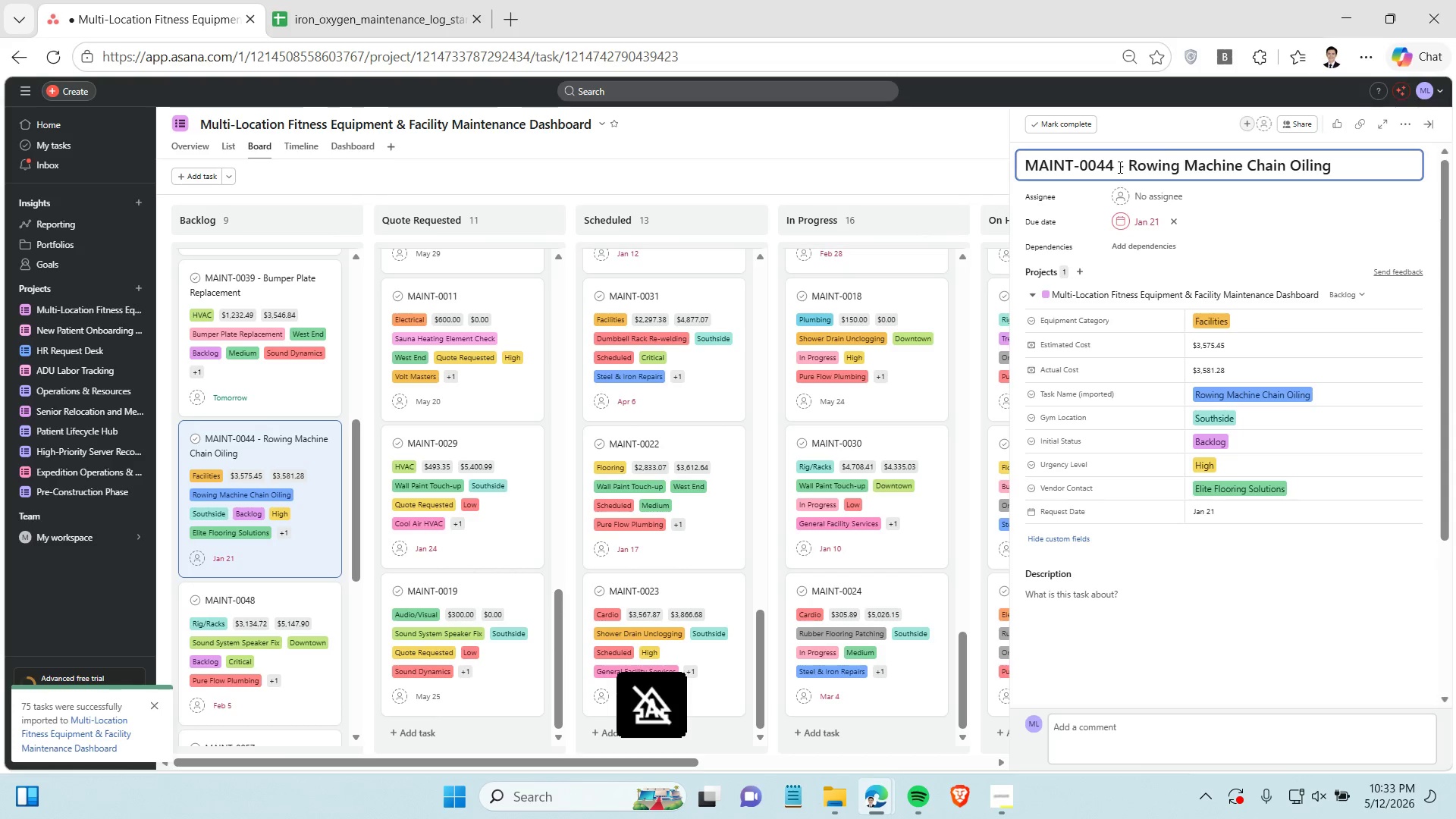 
hold_key(key=O, duration=6.11)
 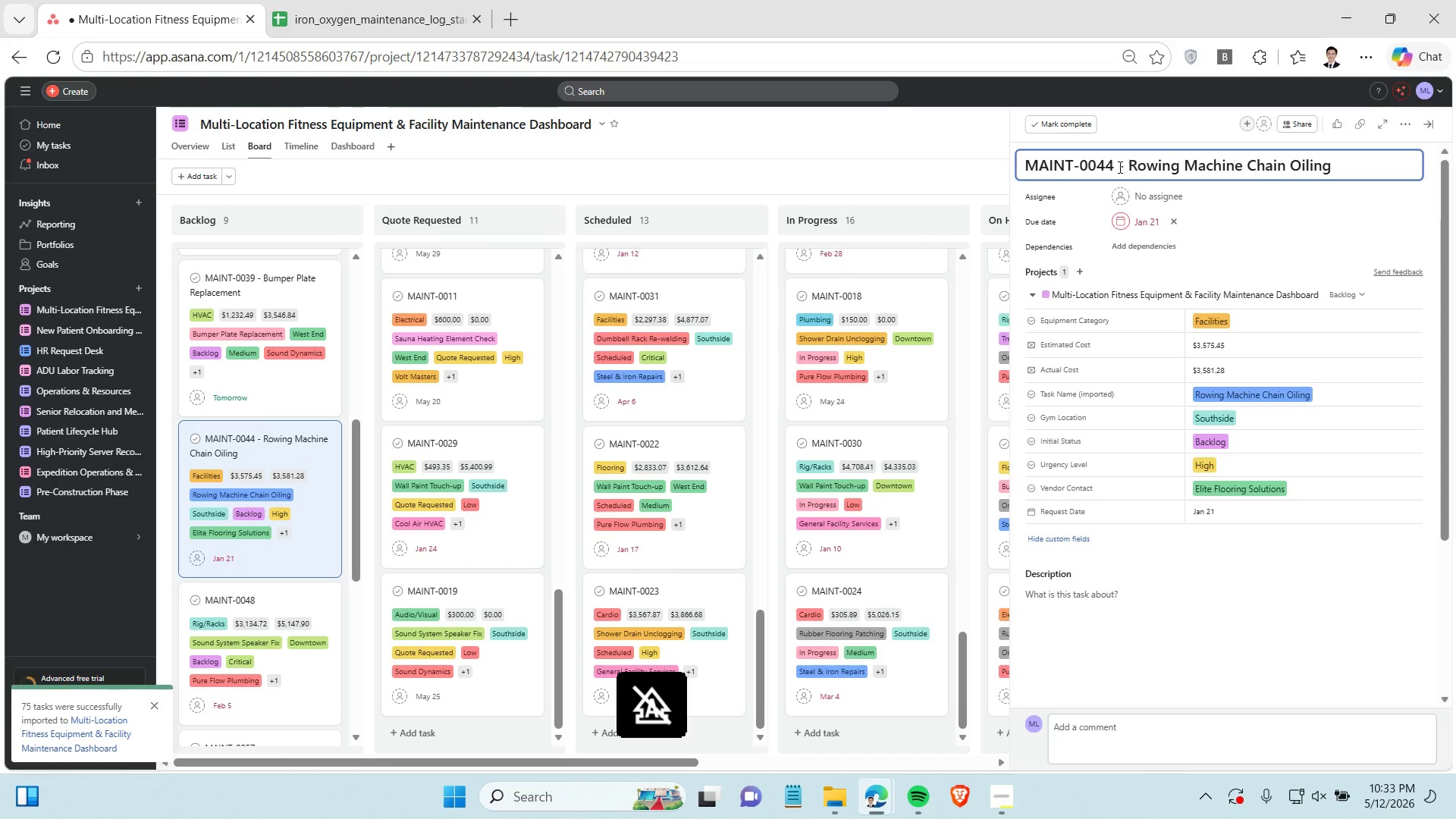 
key(Enter)
 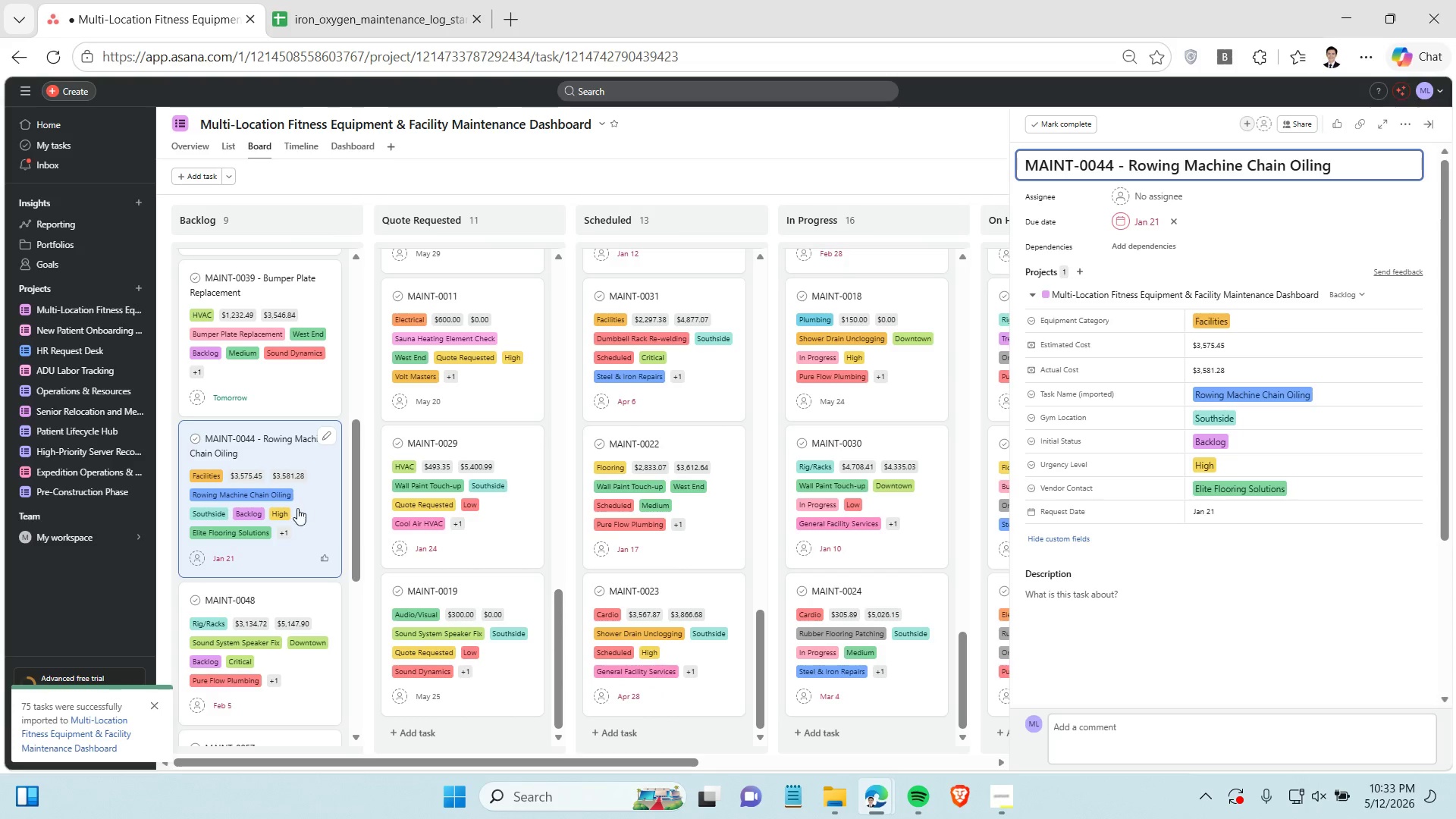 
left_click([292, 511])
 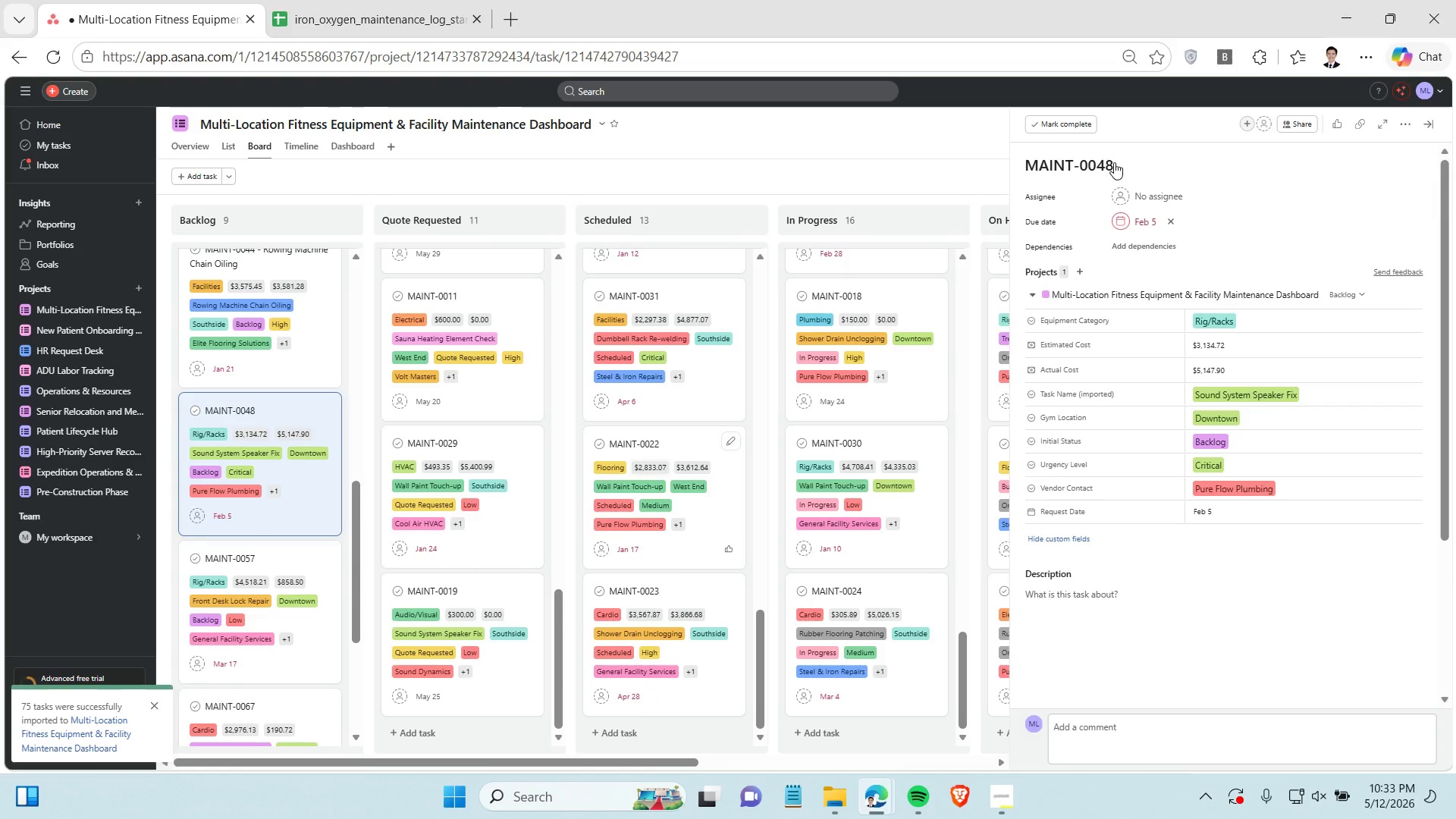 
scroll: coordinate [290, 513], scroll_direction: down, amount: 2.0
 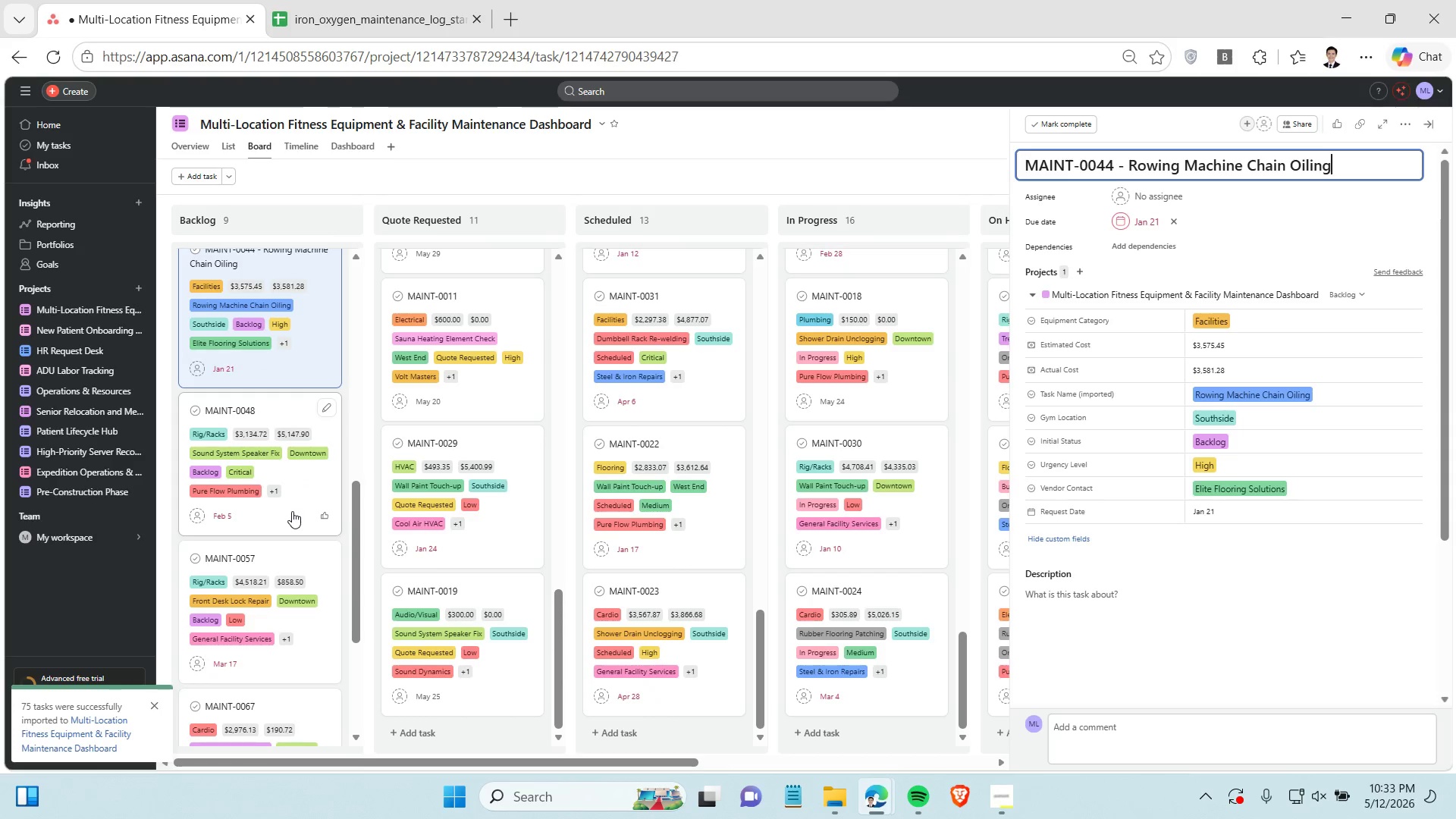 
left_click([1114, 162])
 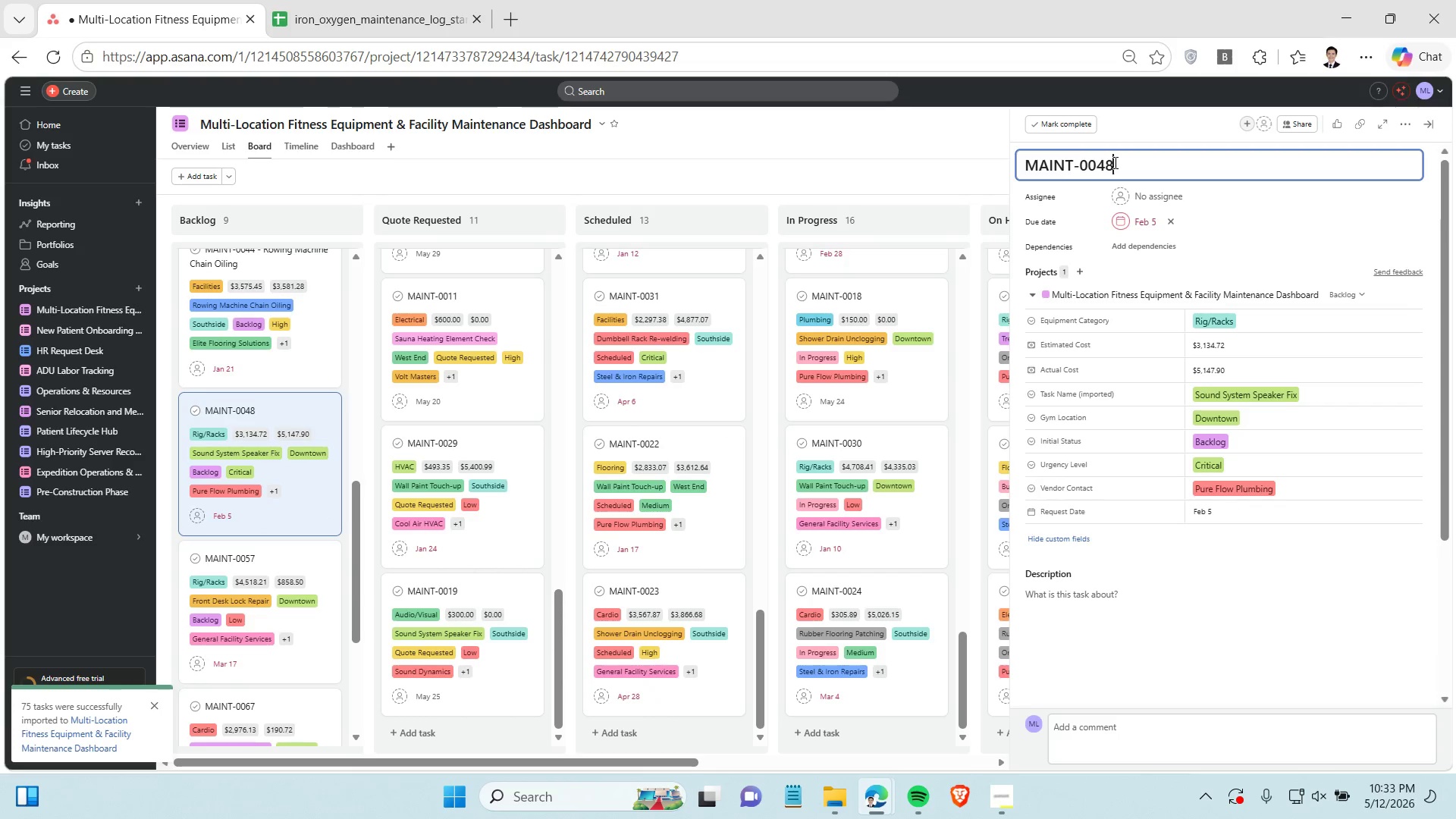 
type( - Sound Sys)
key(Backspace)
 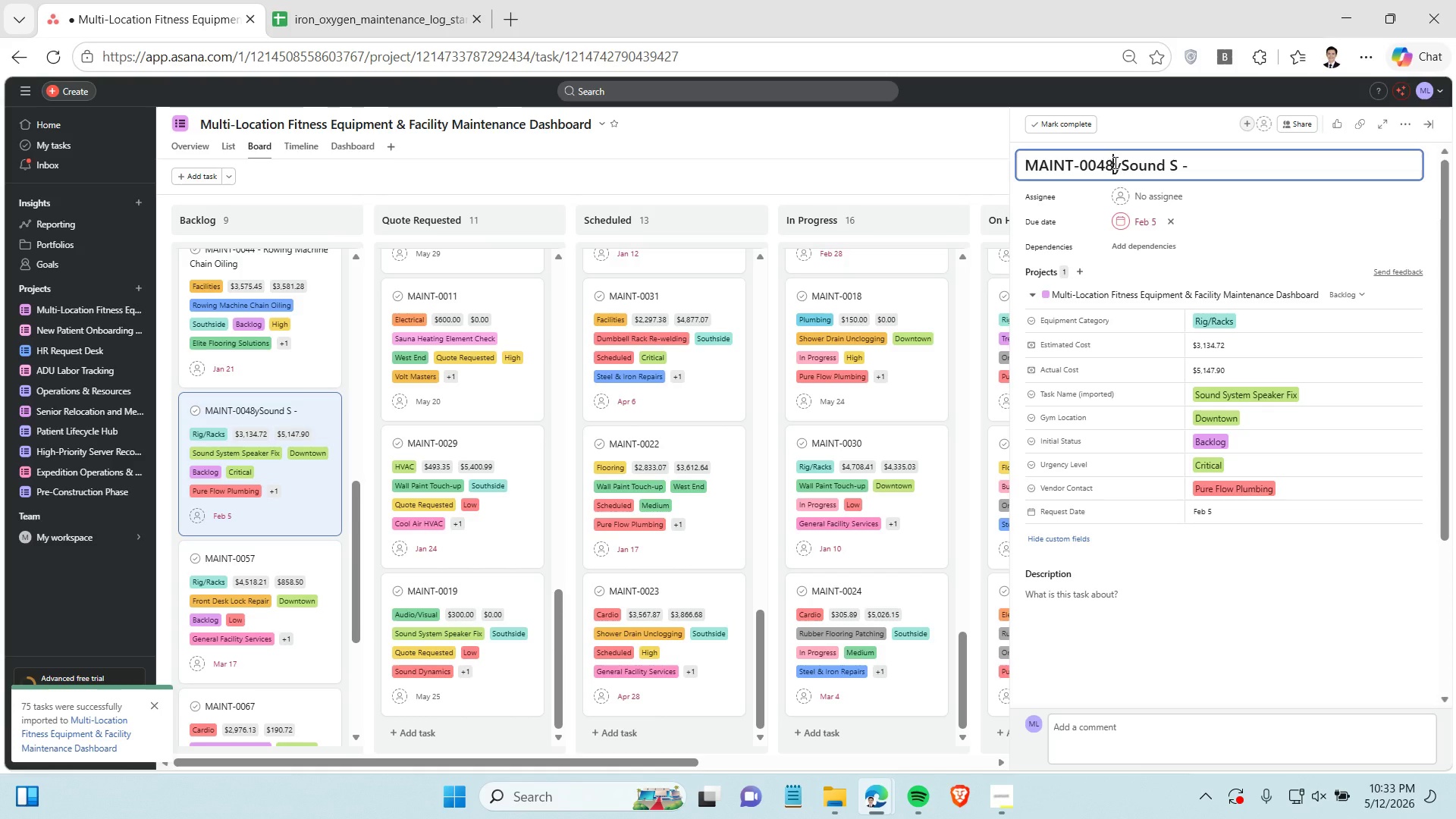 
key(Backspace)
 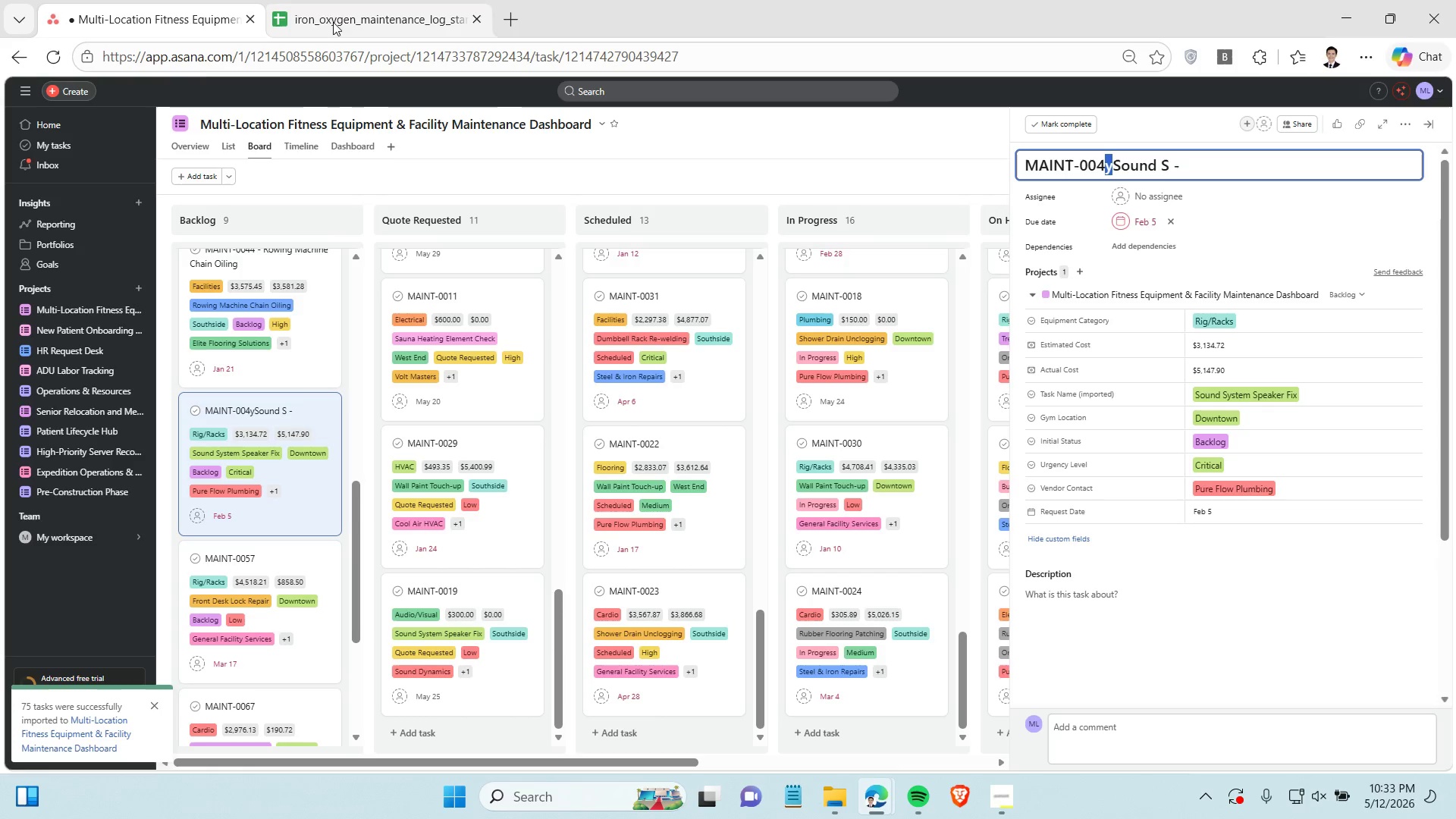 
mouse_move([355, 5])
 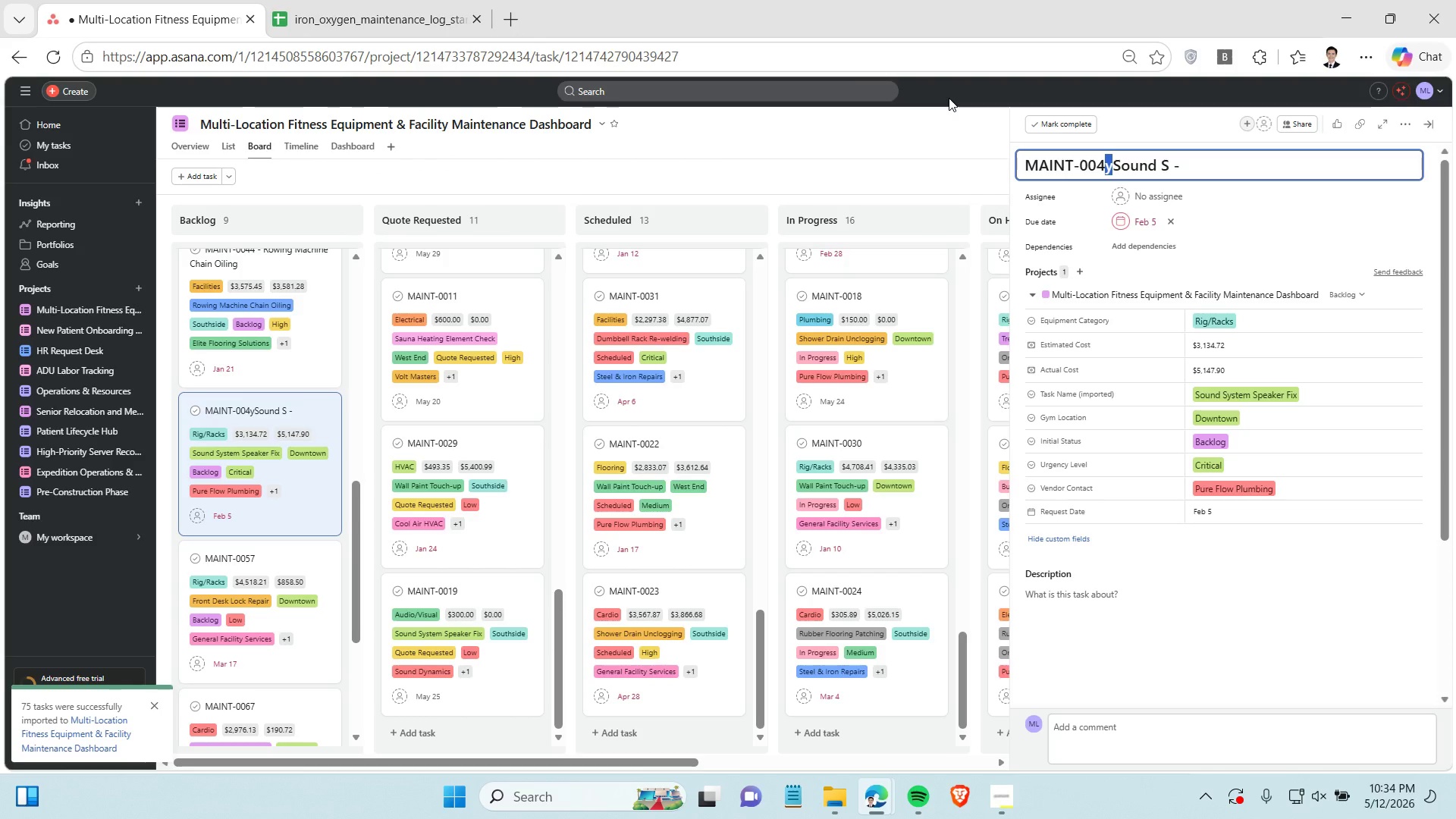 
key(8)
 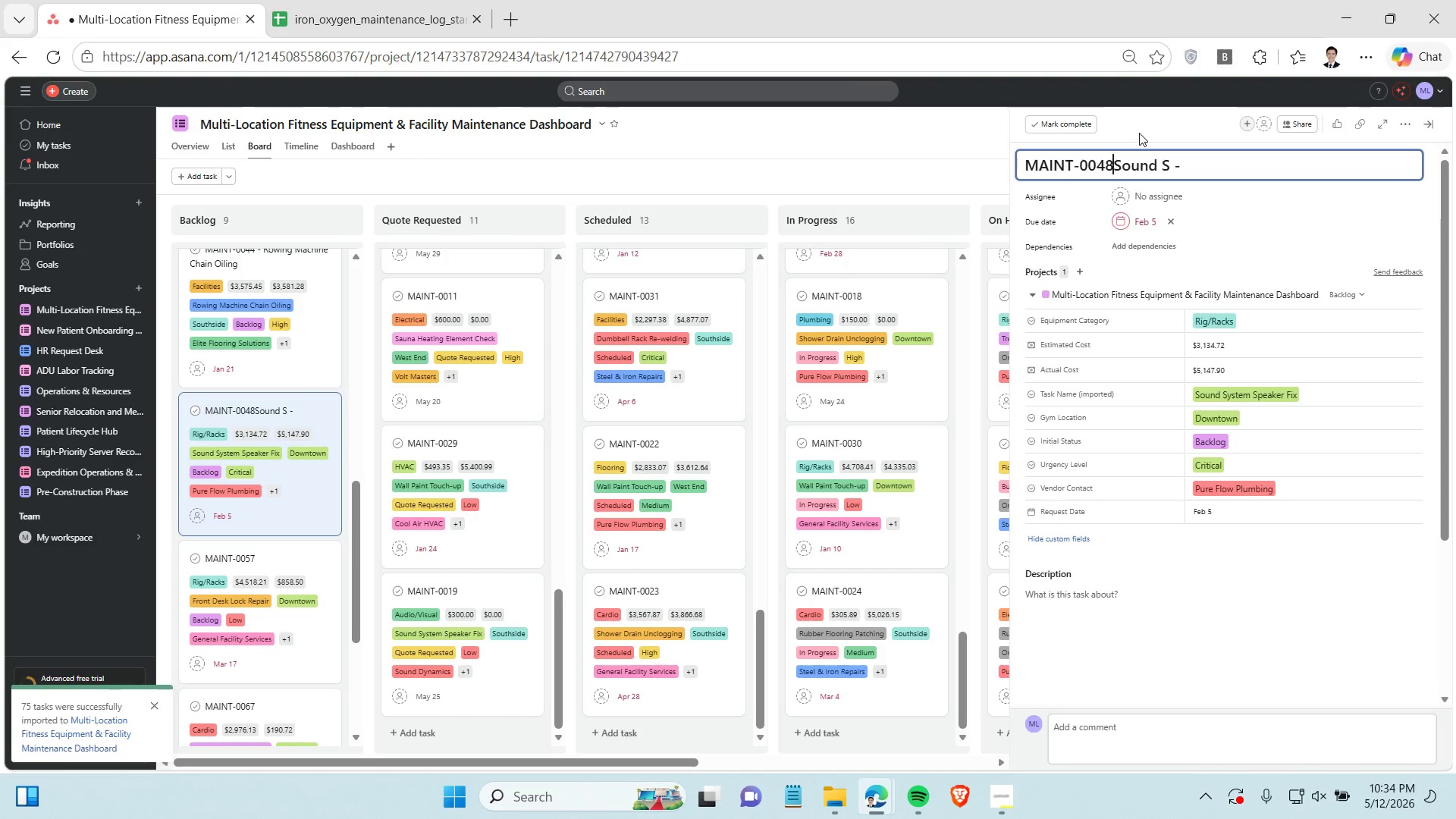 
key(Space)
 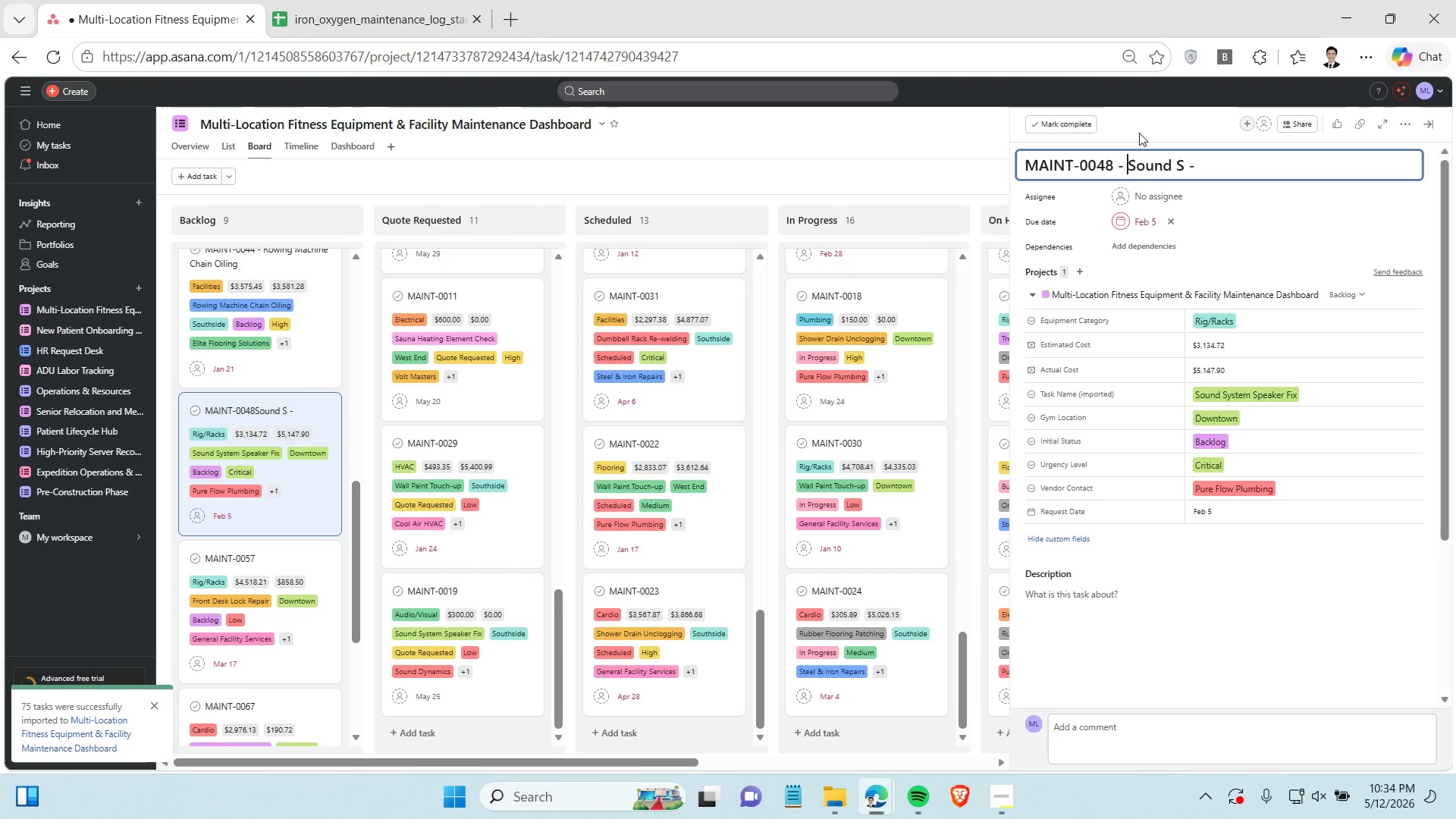 
key(Minus)
 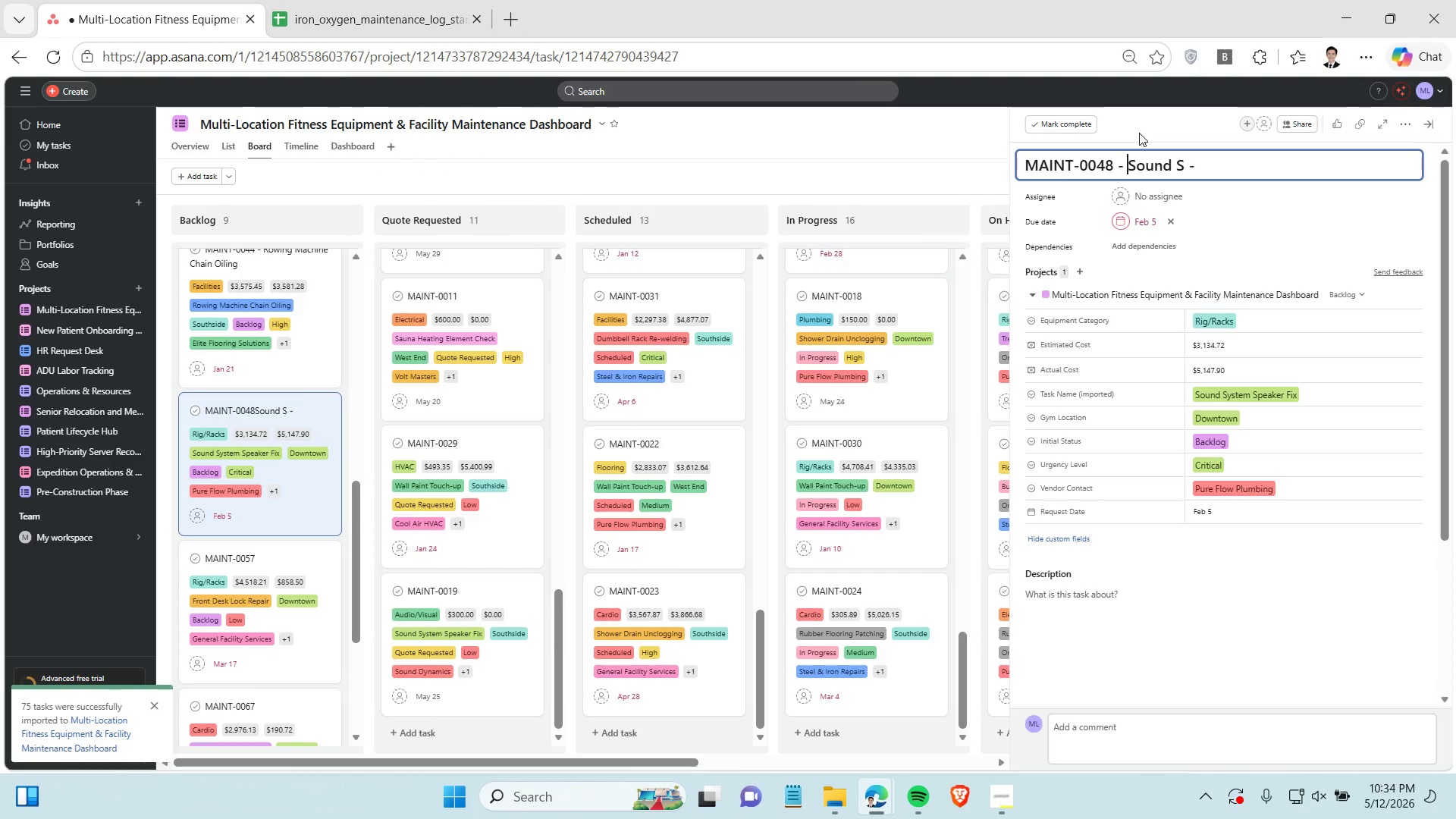 
key(Space)
 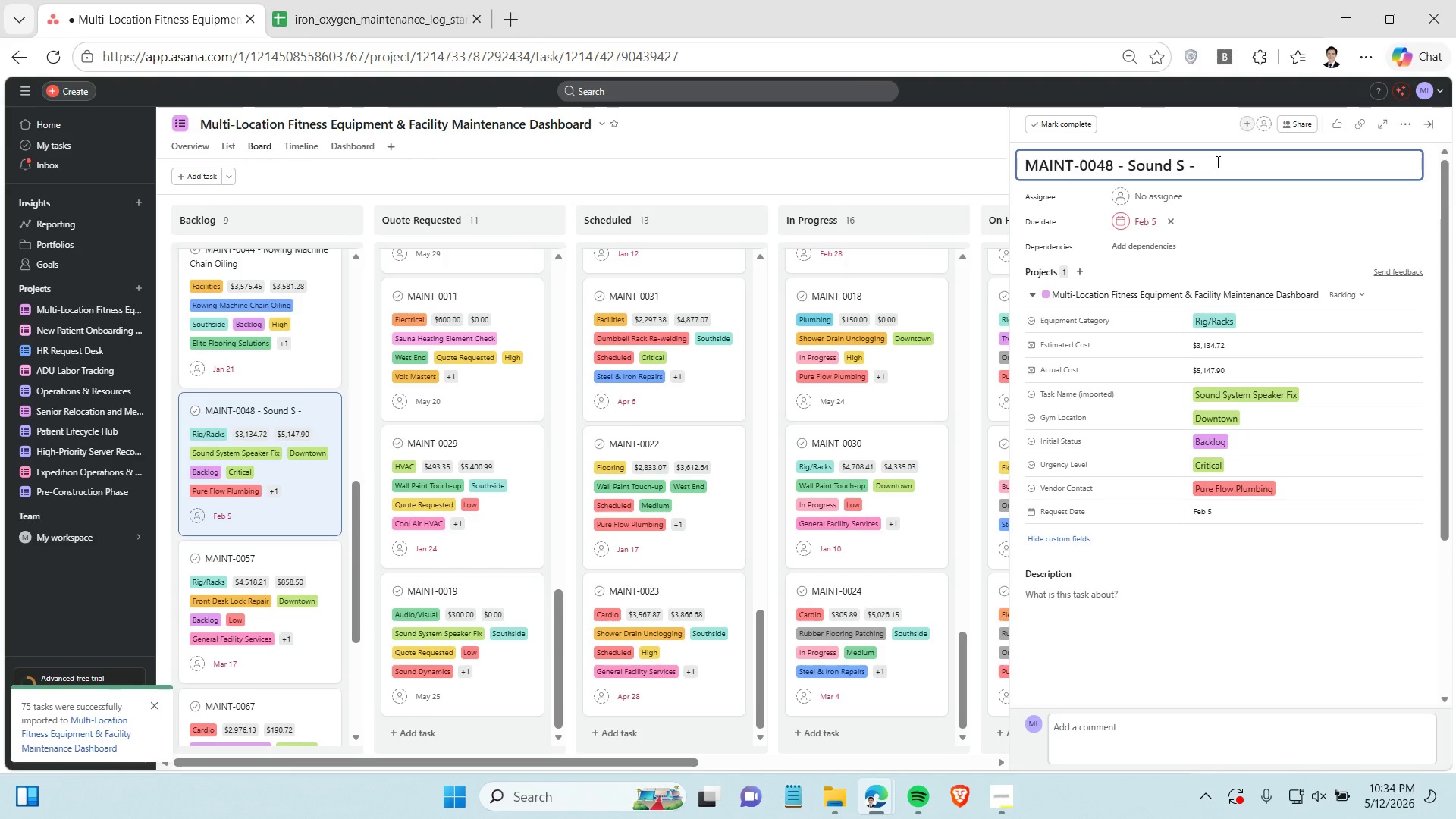 
left_click([1217, 162])
 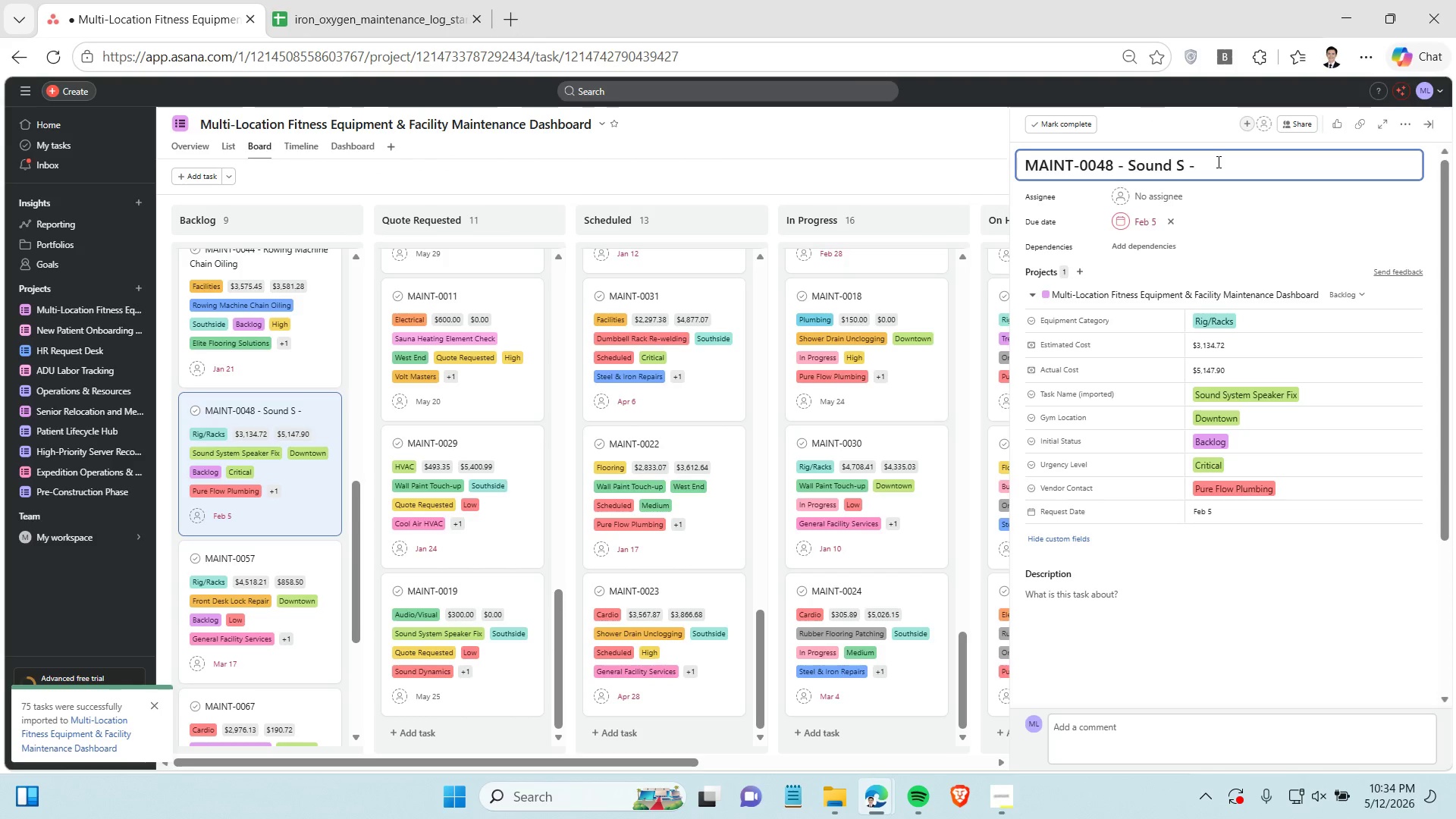 
key(Backspace)
key(Backspace)
key(Backspace)
type(ystem Speaker Fix)
 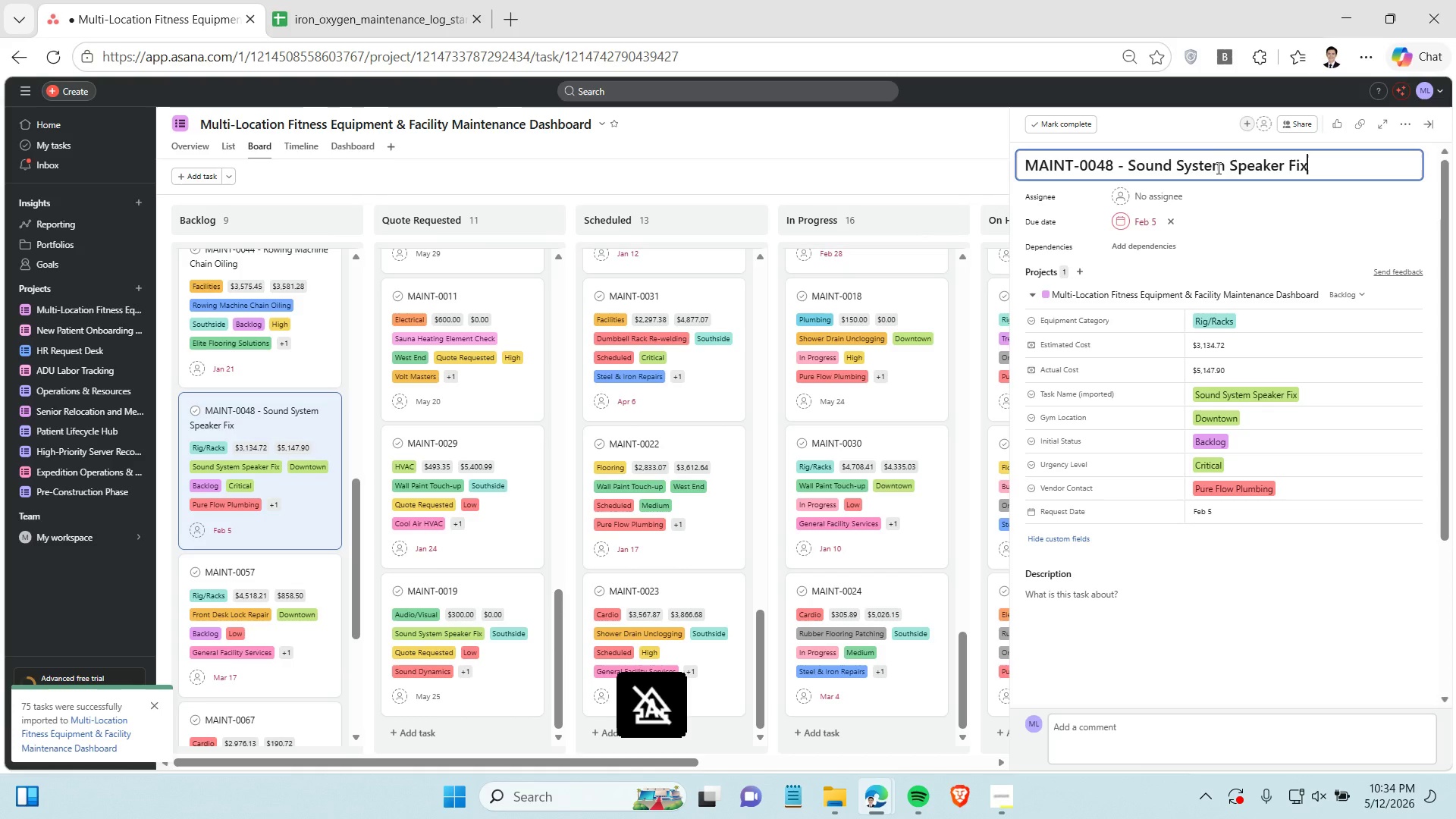 
key(Enter)
 